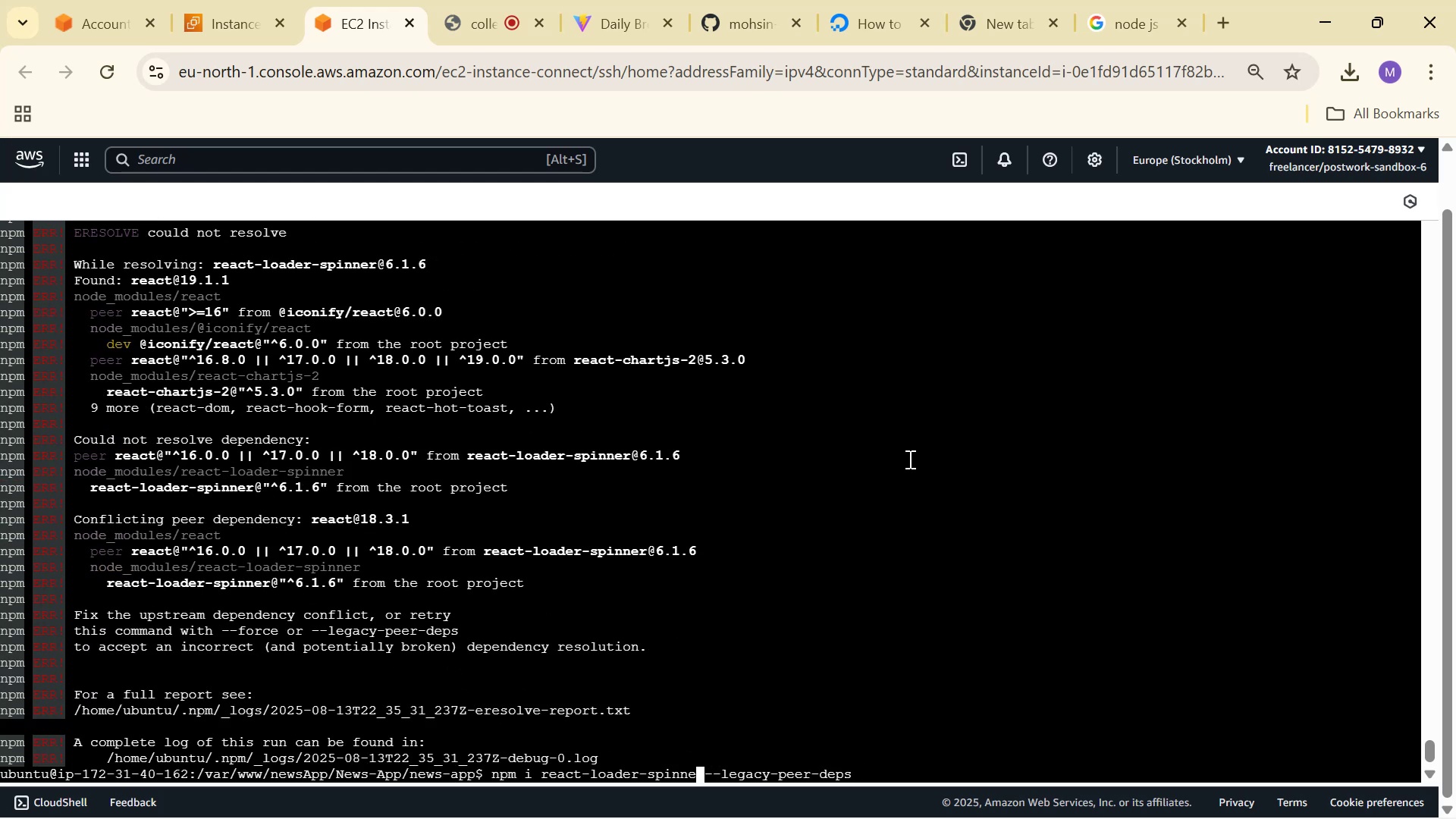 
key(Backspace)
 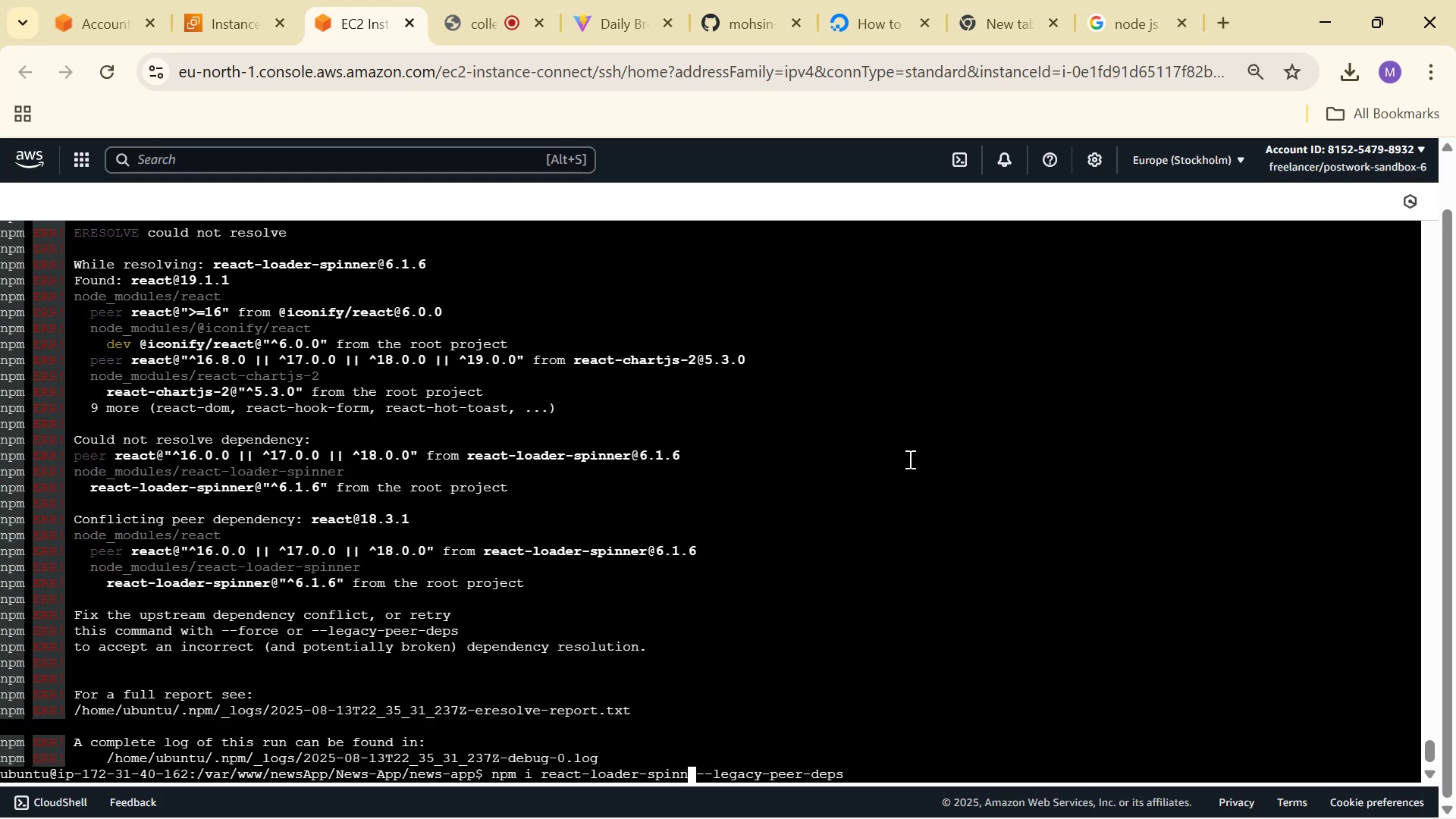 
key(Backspace)
 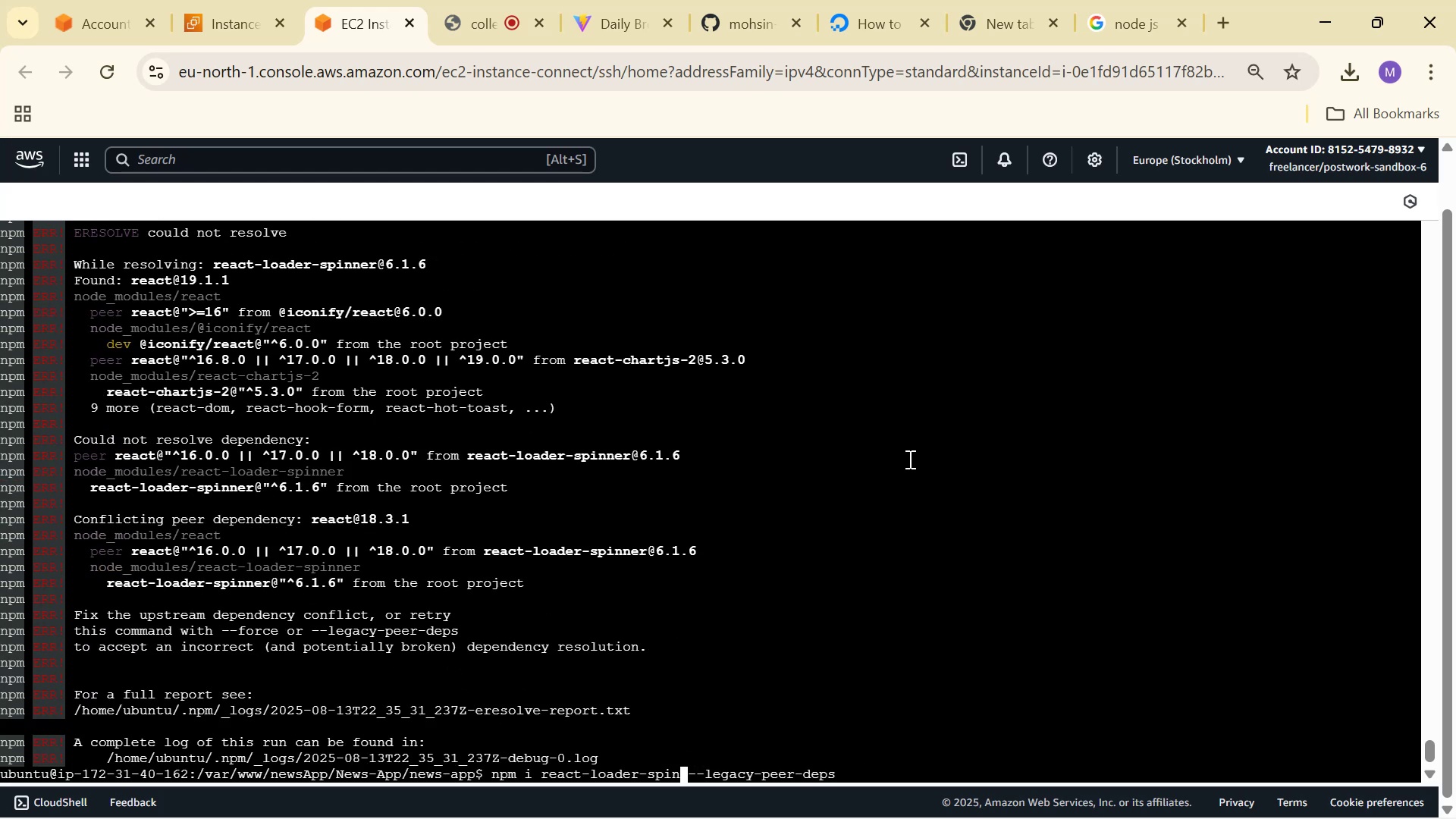 
key(Backspace)
 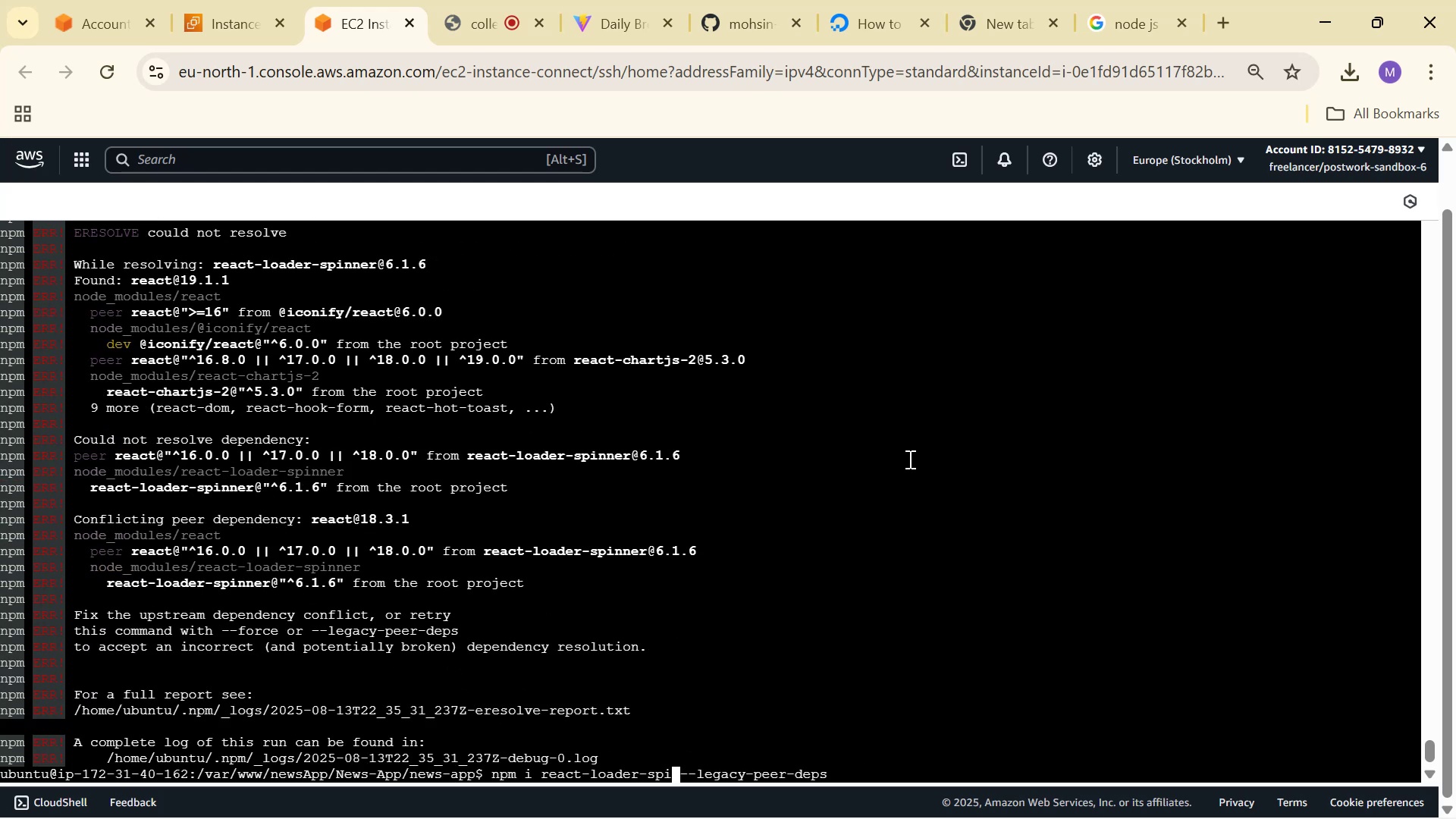 
key(Backspace)
 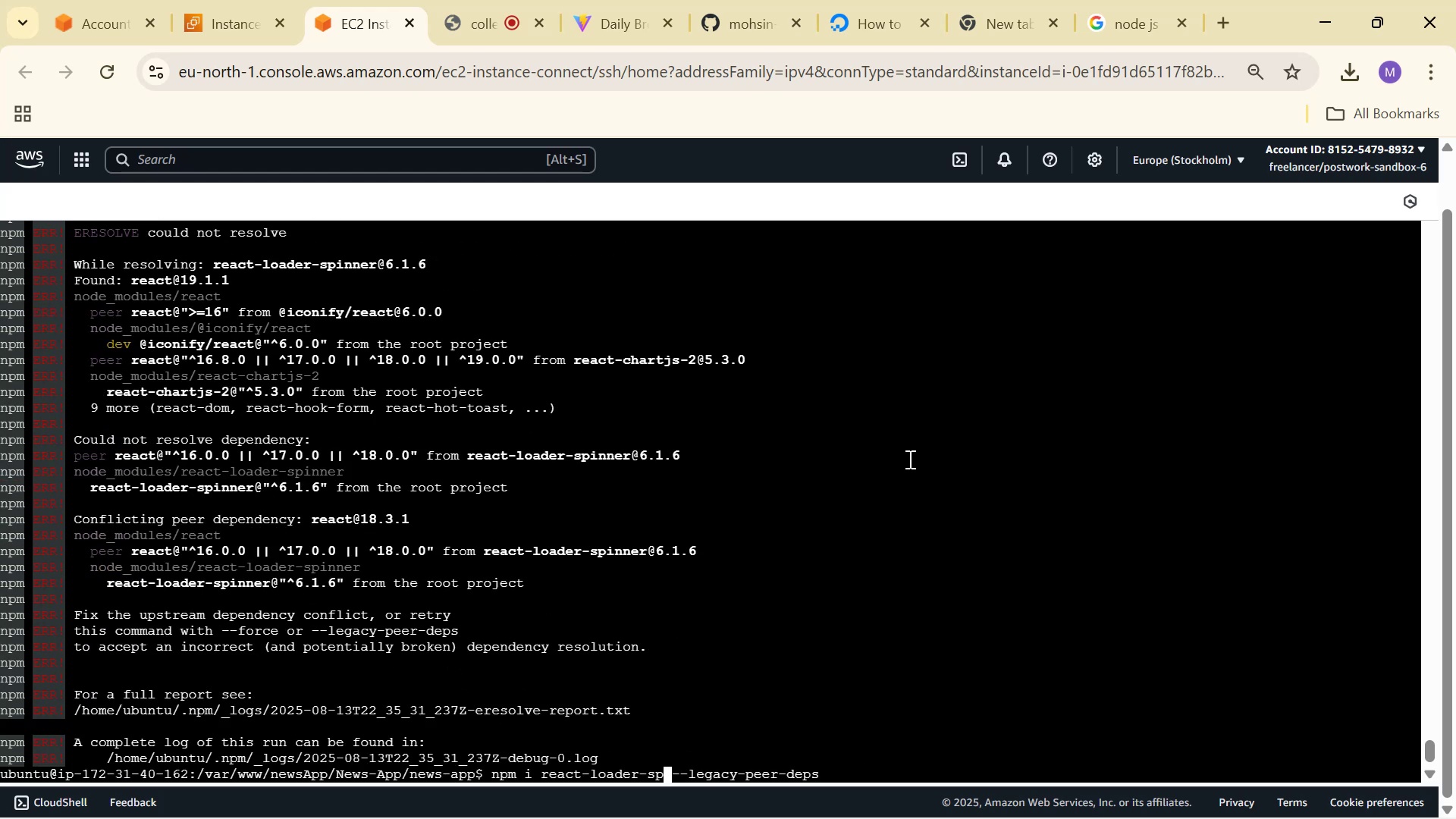 
key(Backspace)
 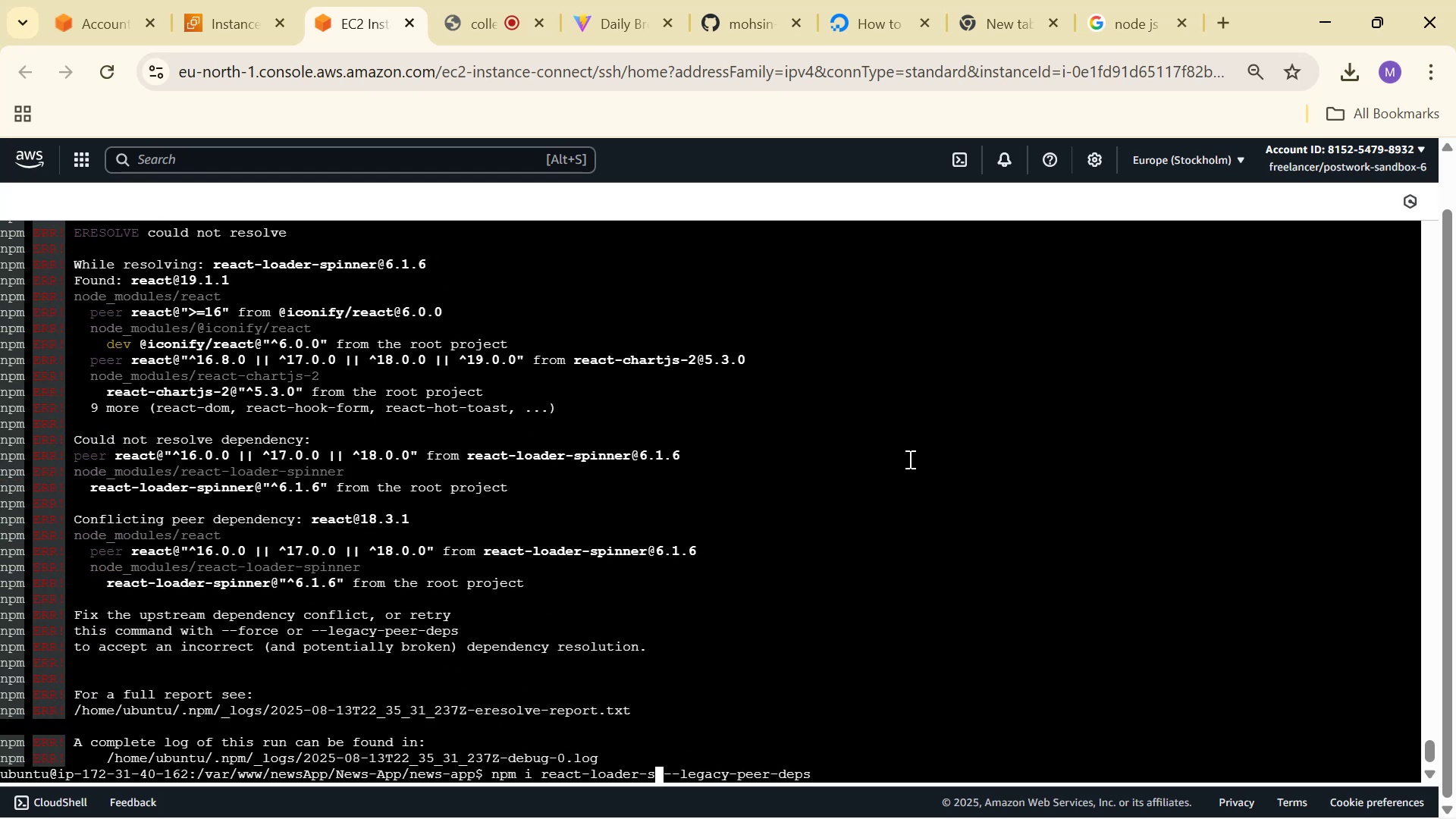 
key(Backspace)
 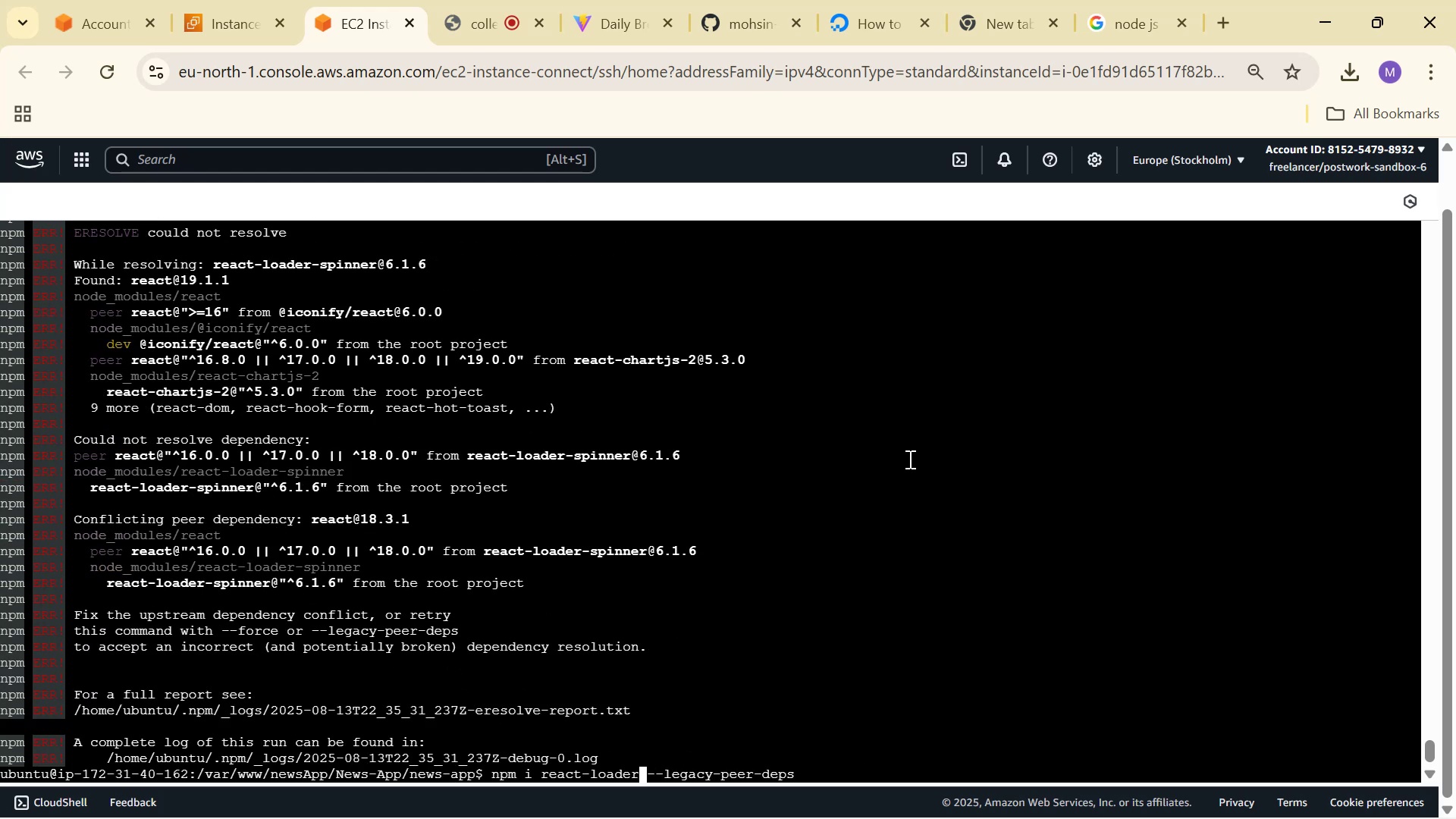 
key(Backspace)
 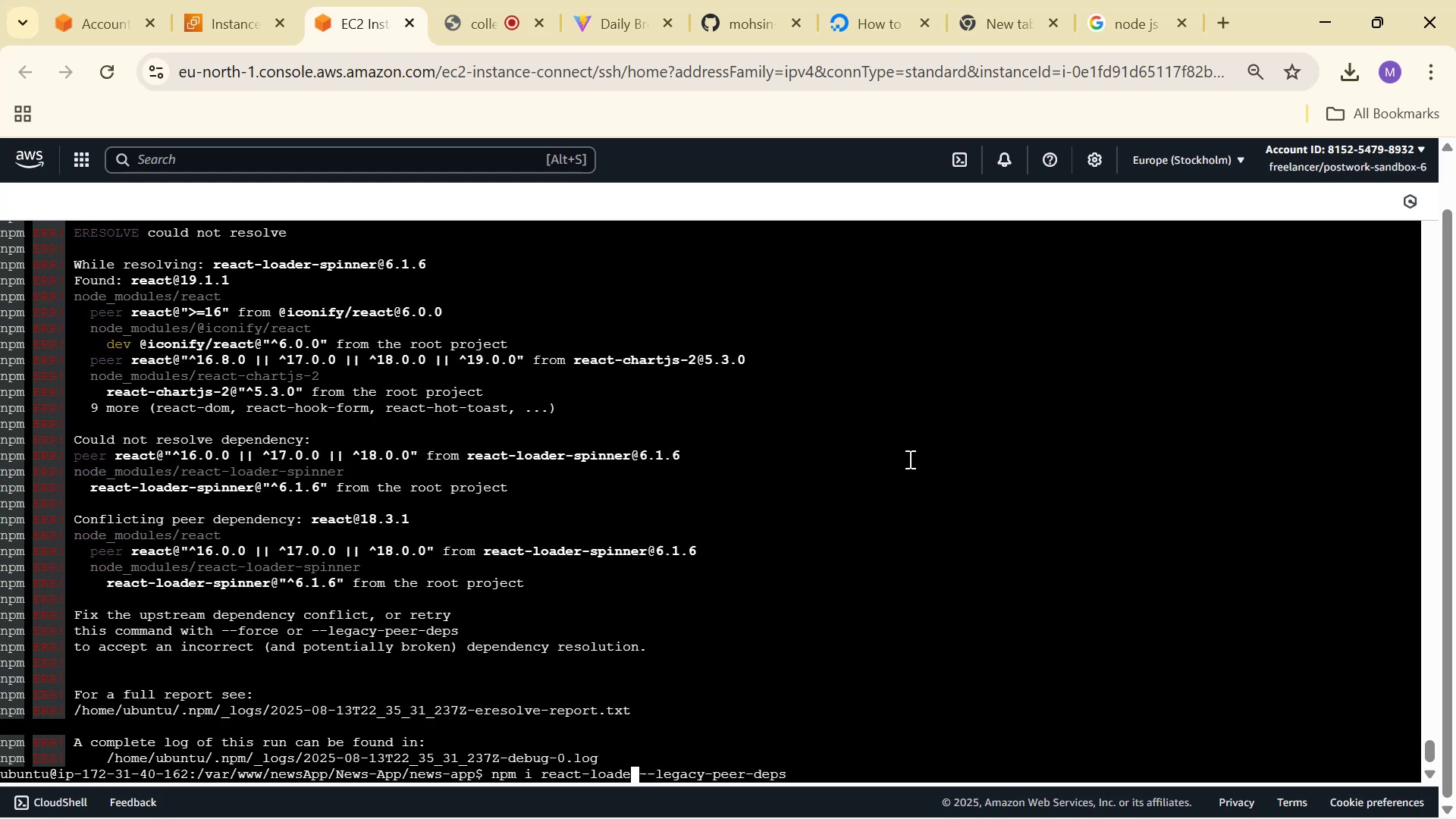 
key(Backspace)
 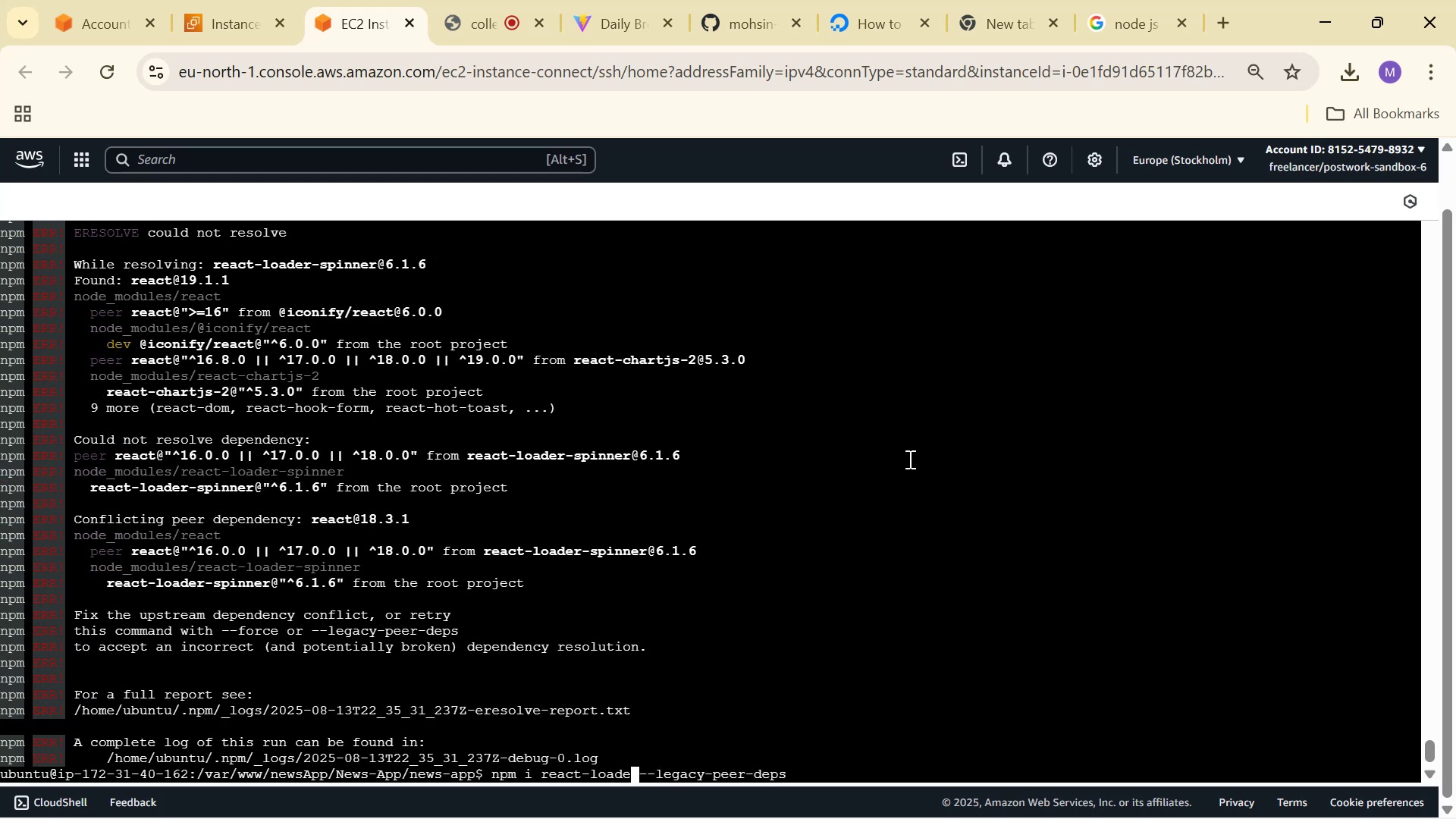 
key(Backspace)
 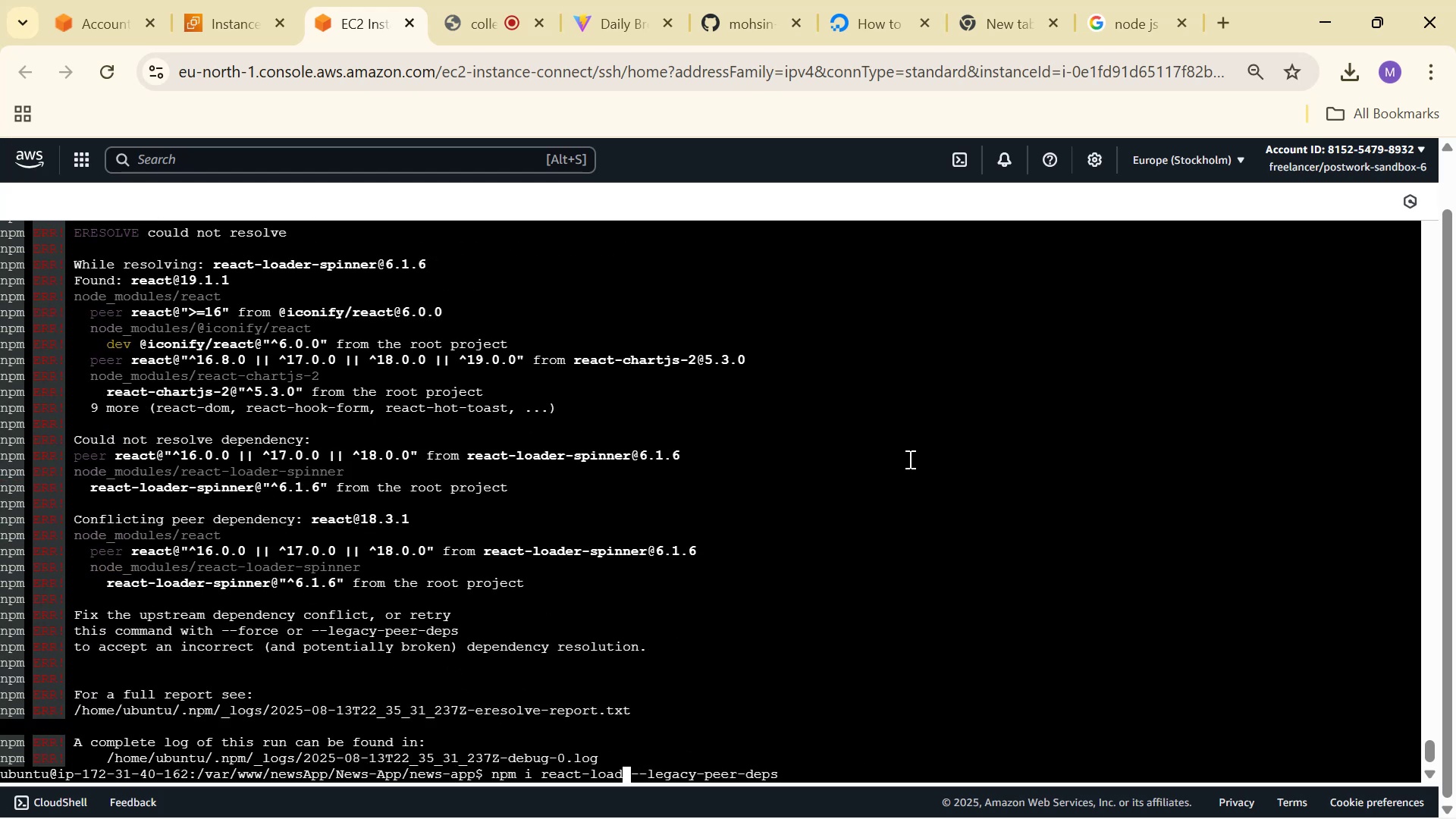 
key(Backspace)
 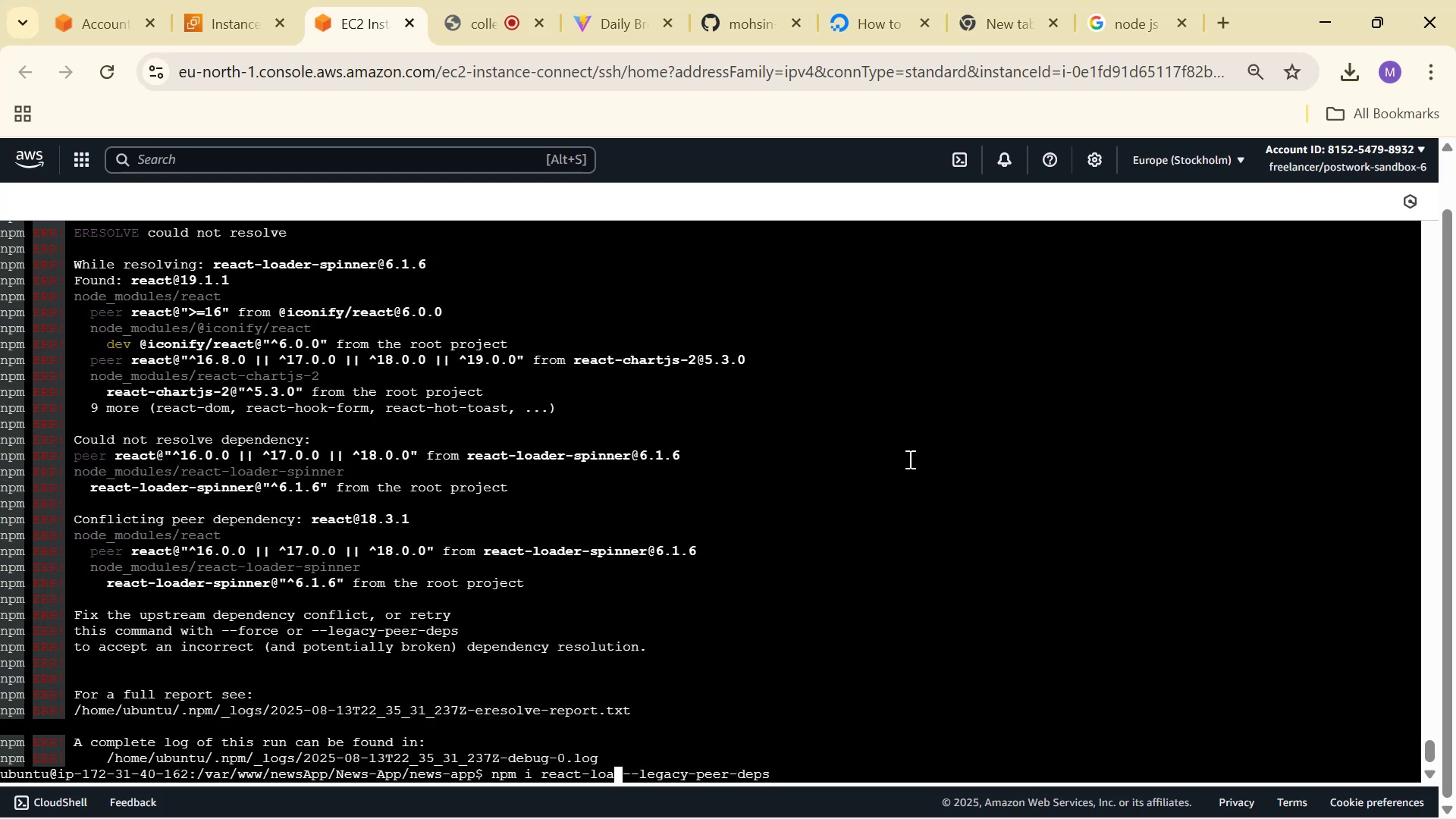 
key(Backspace)
 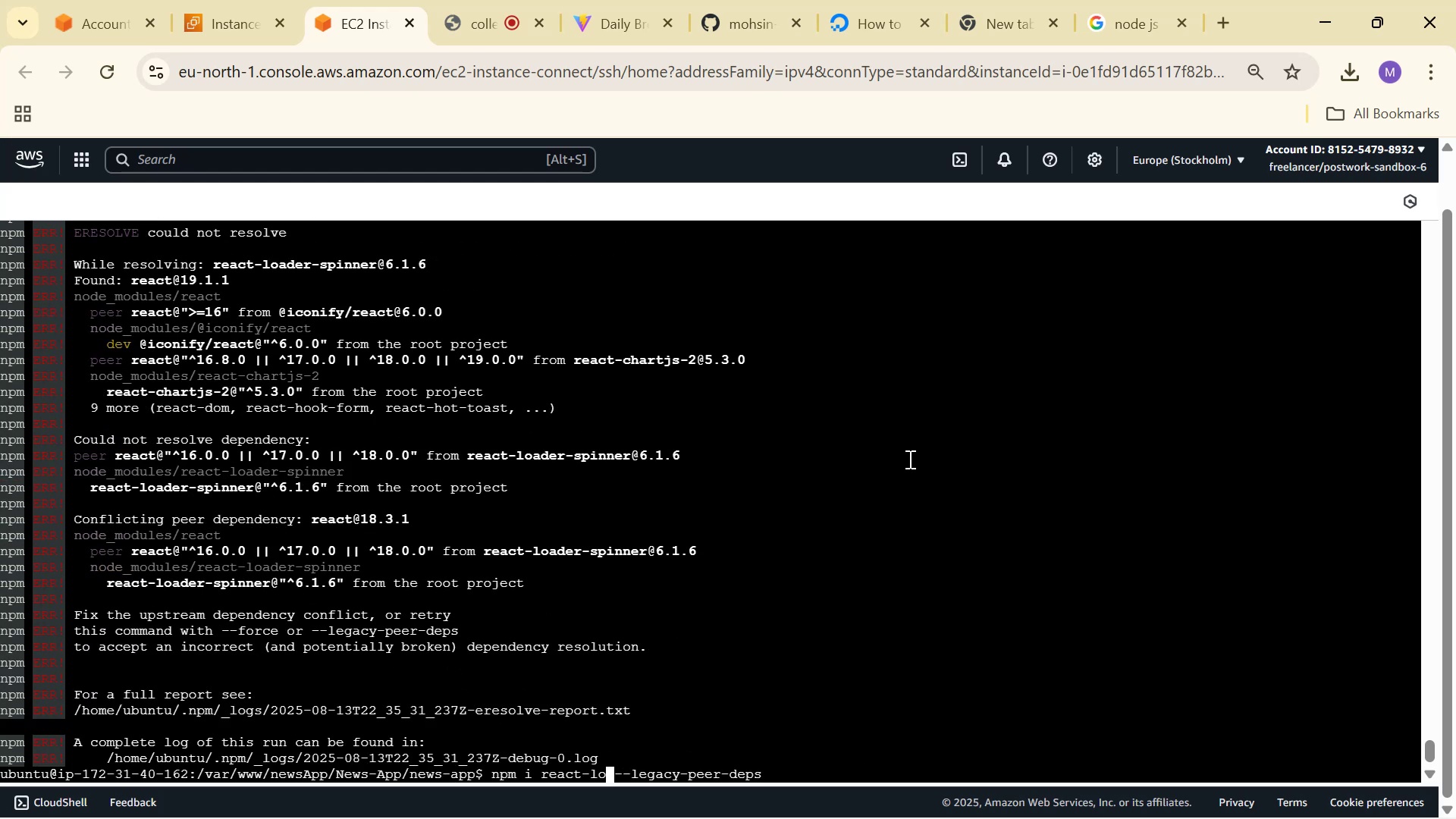 
key(Backspace)
 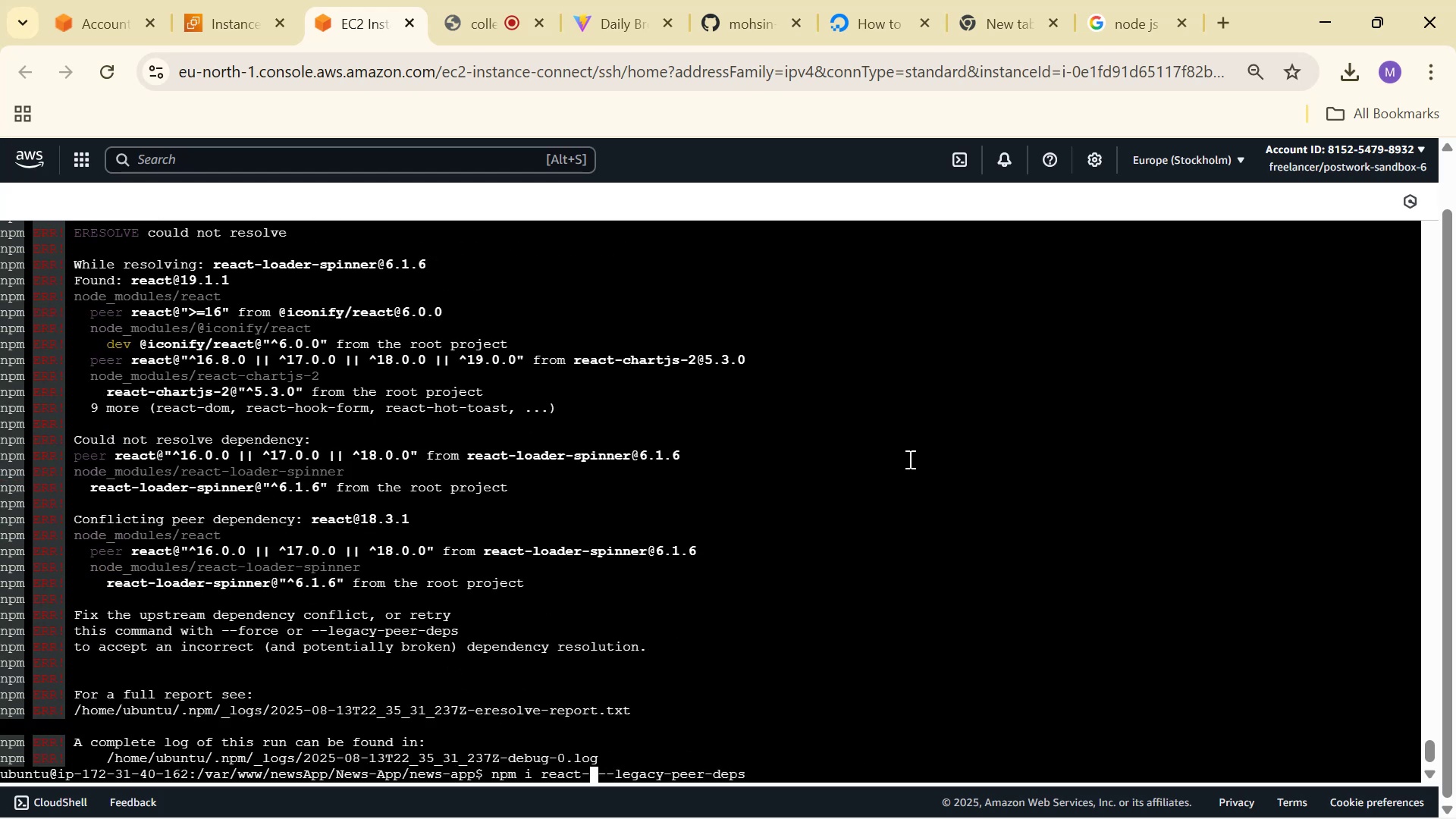 
key(Backspace)
 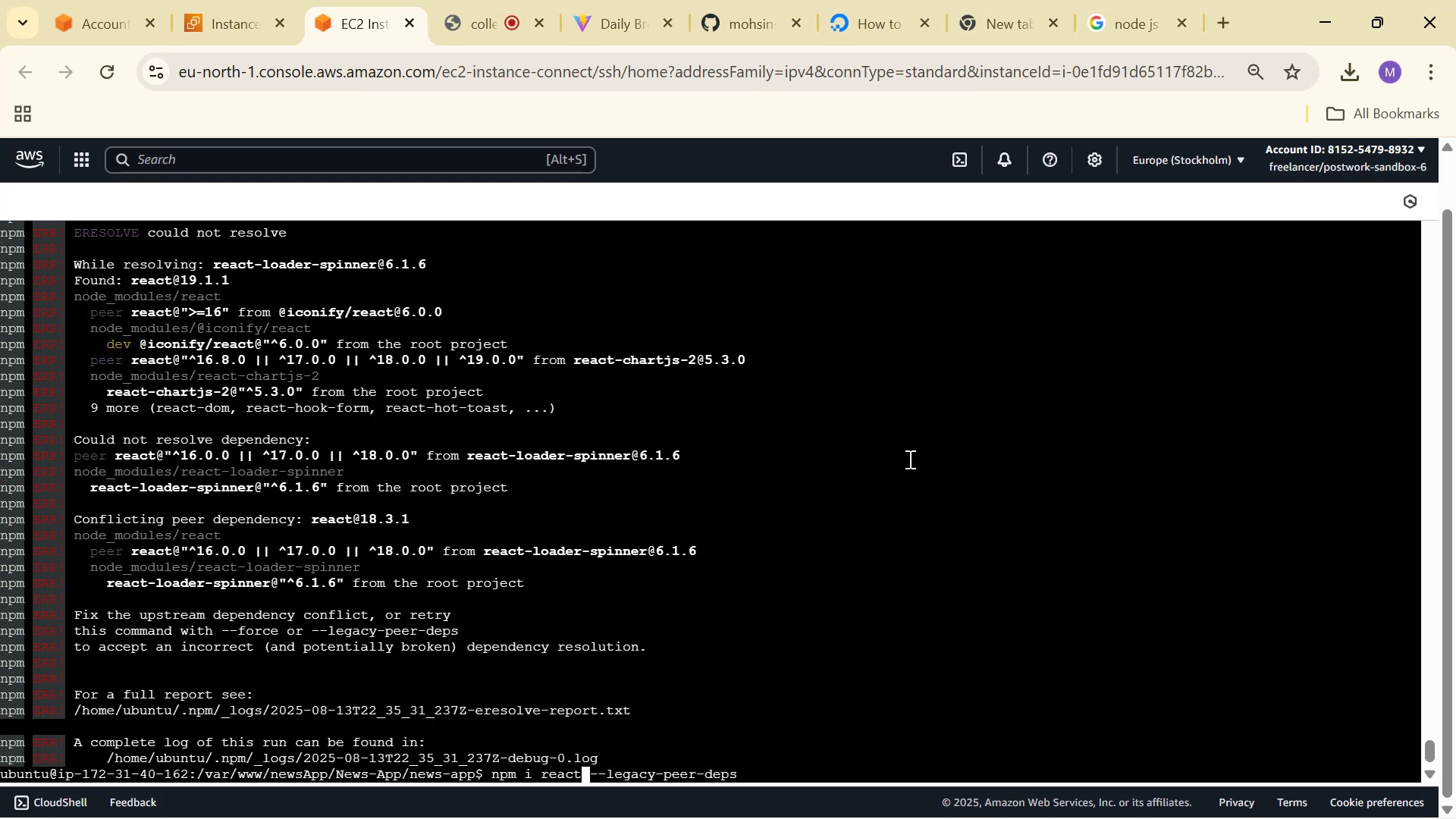 
key(Backspace)
 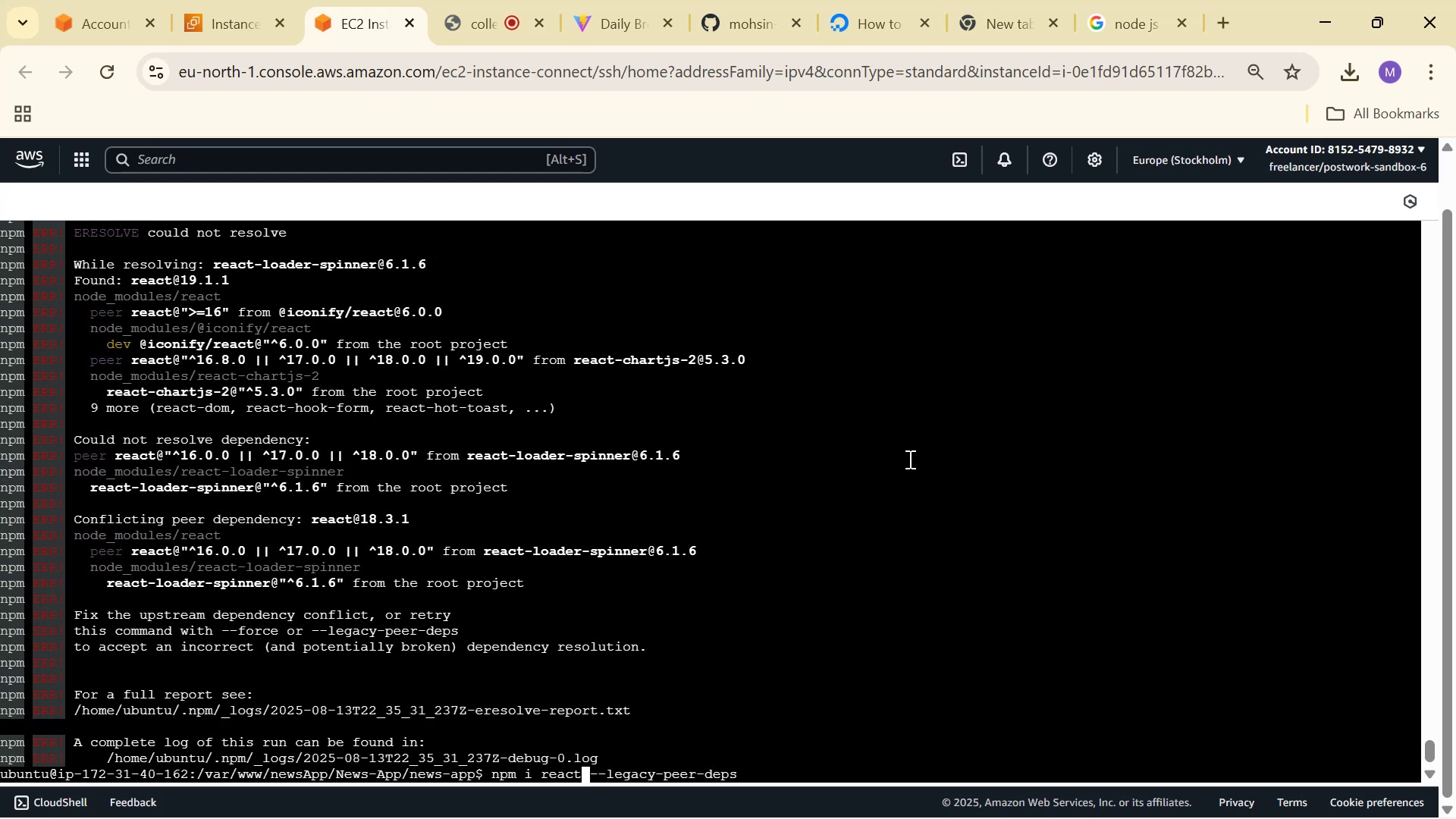 
key(Backspace)
 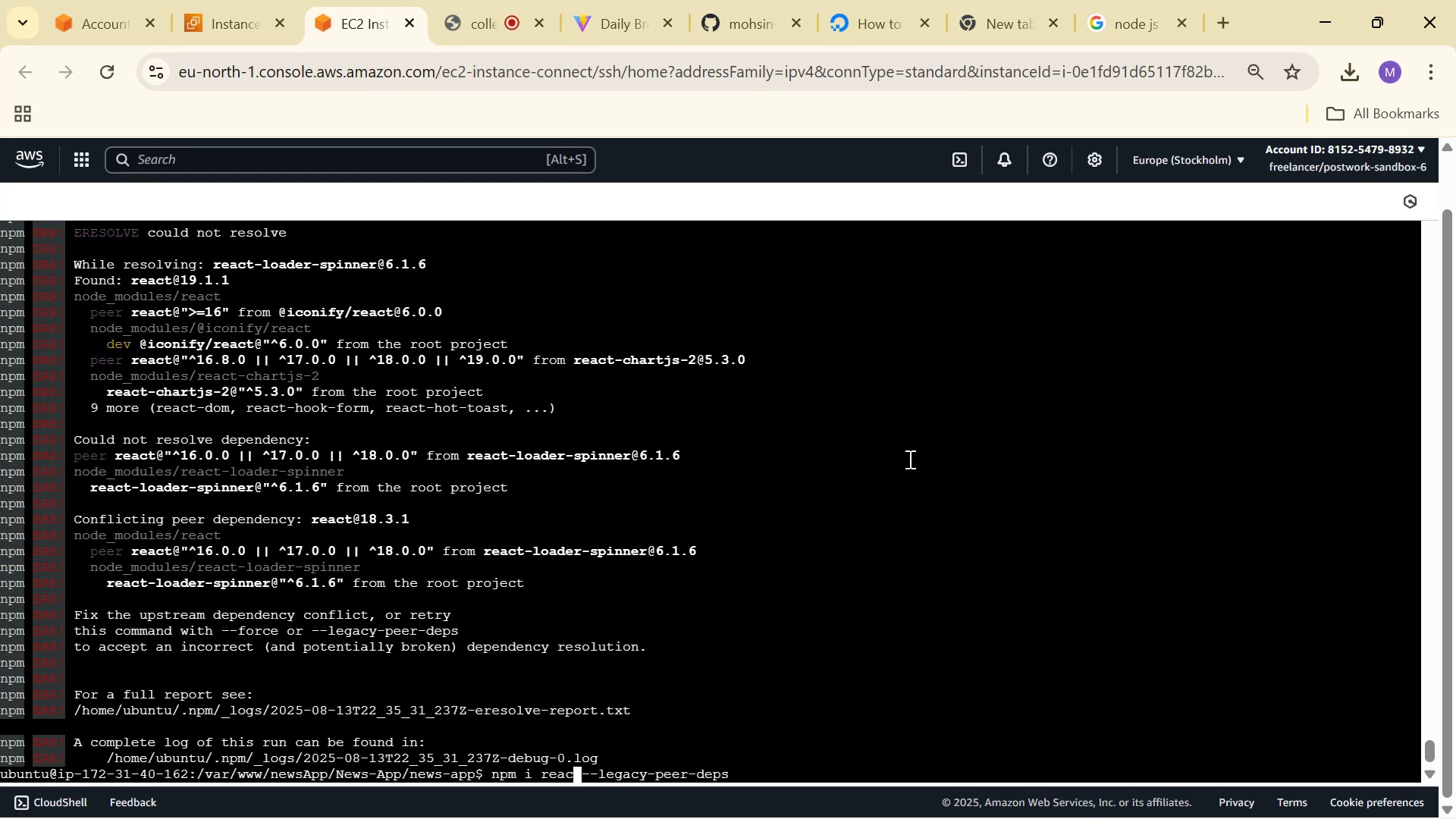 
key(Backspace)
 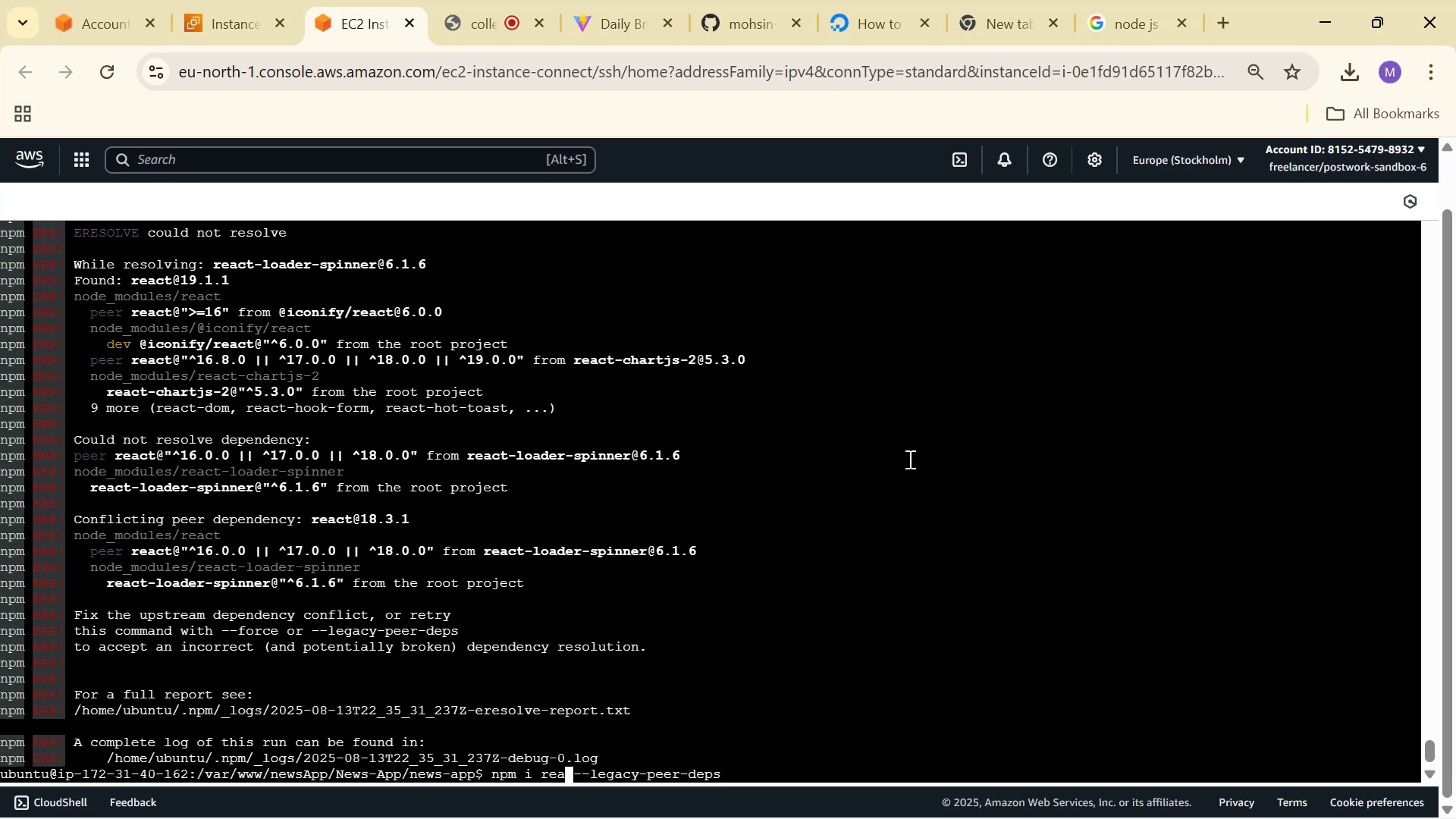 
key(Backspace)
 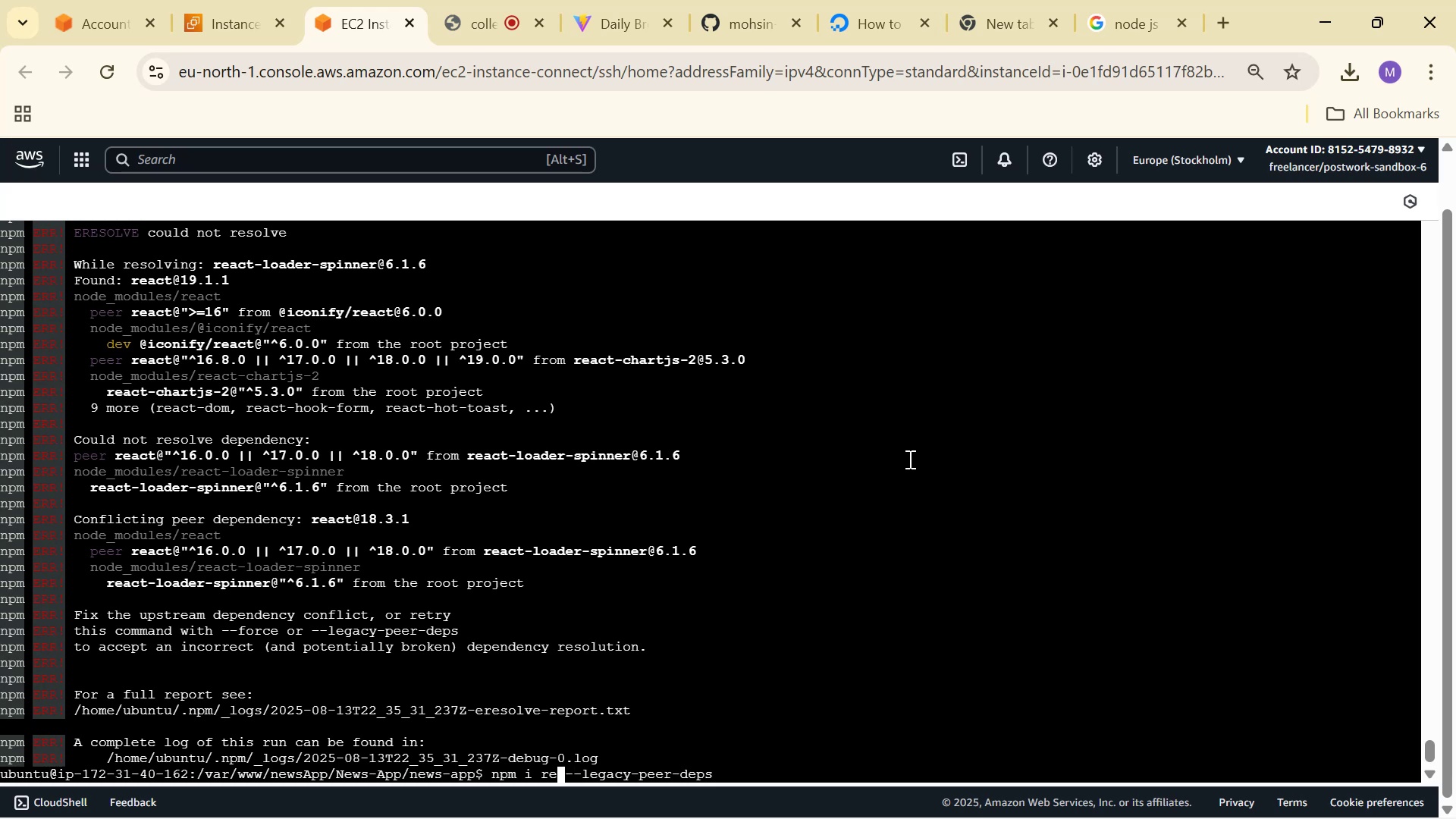 
key(Backspace)
 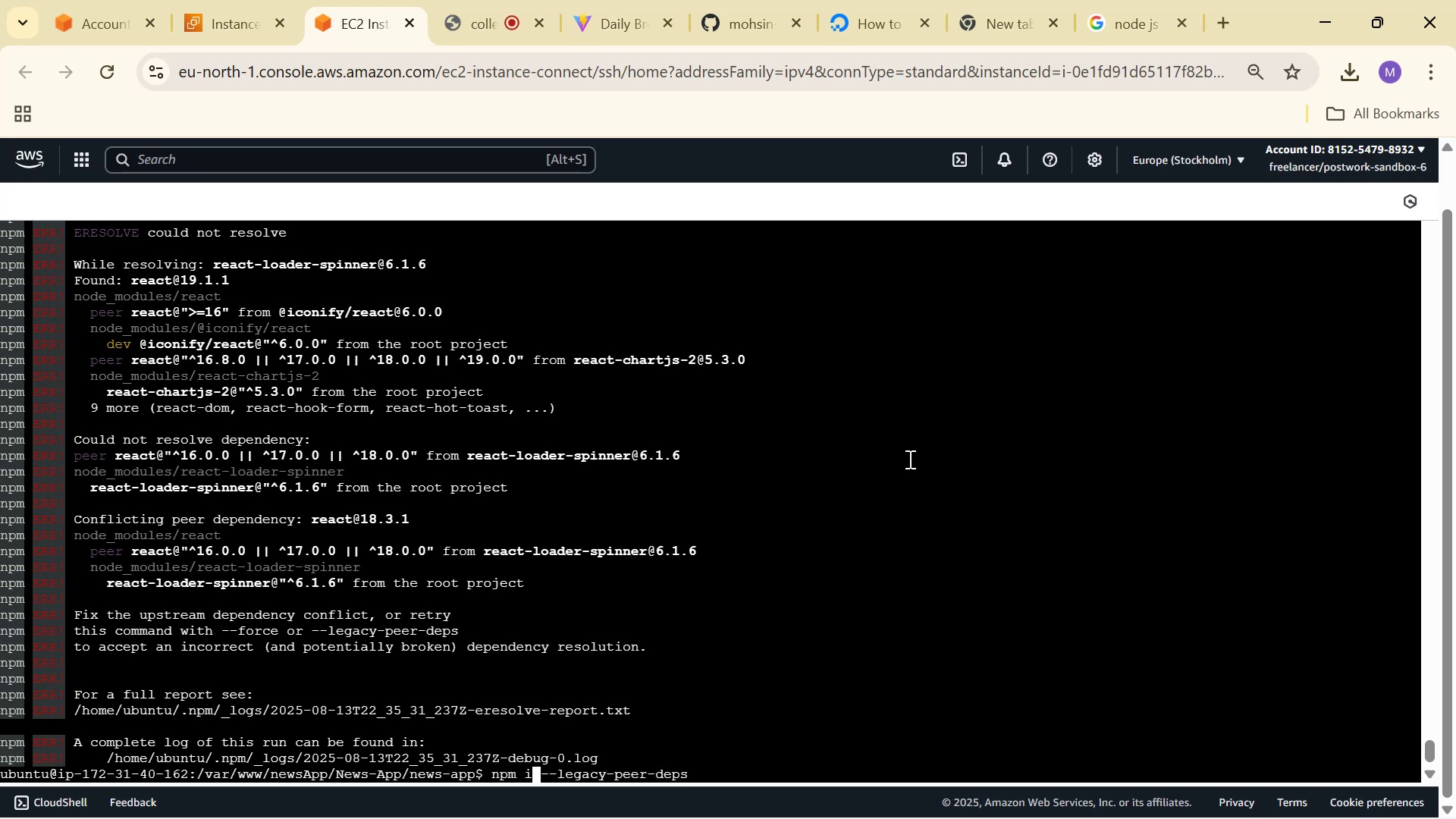 
key(Enter)
 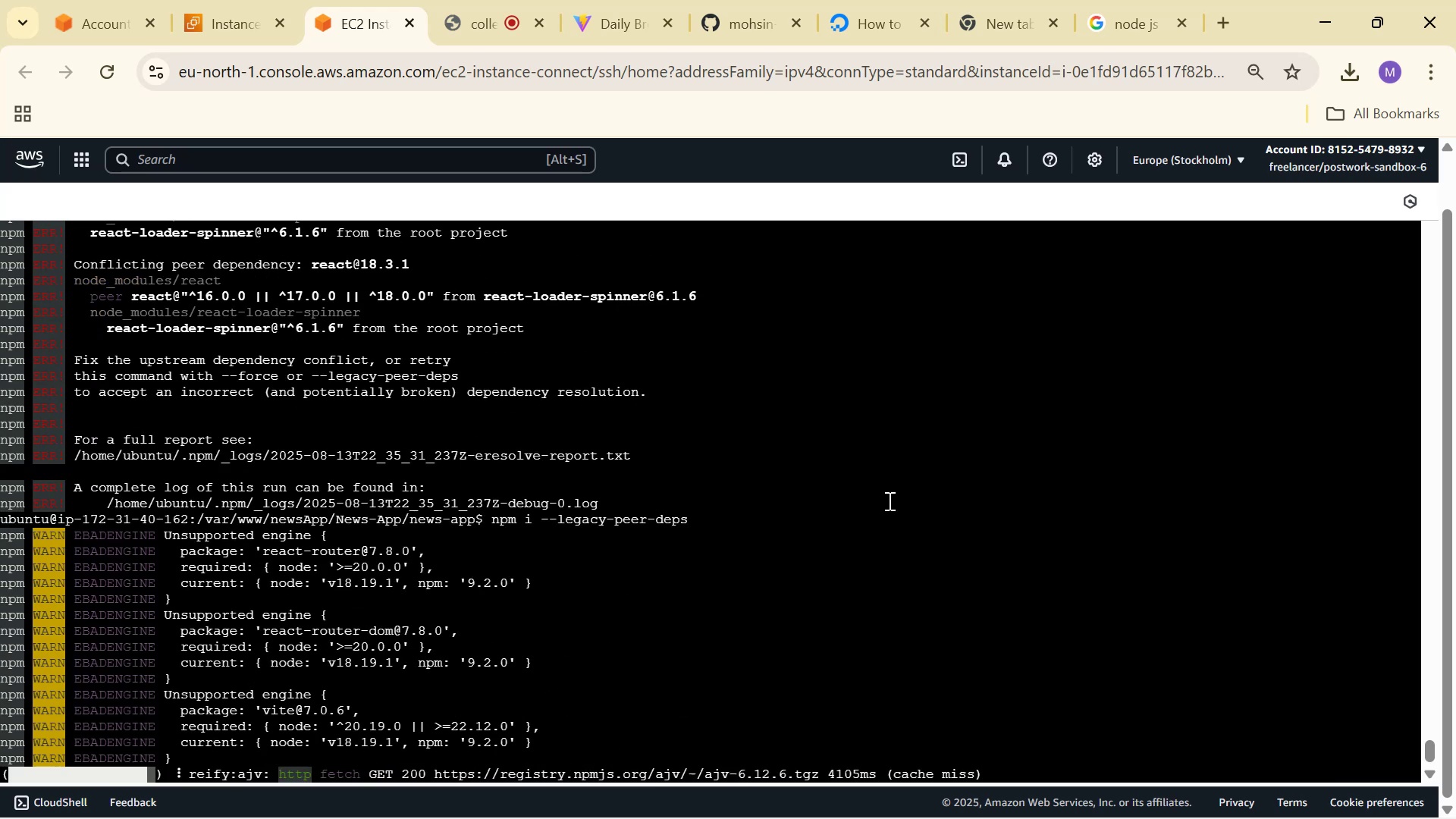 
wait(11.1)
 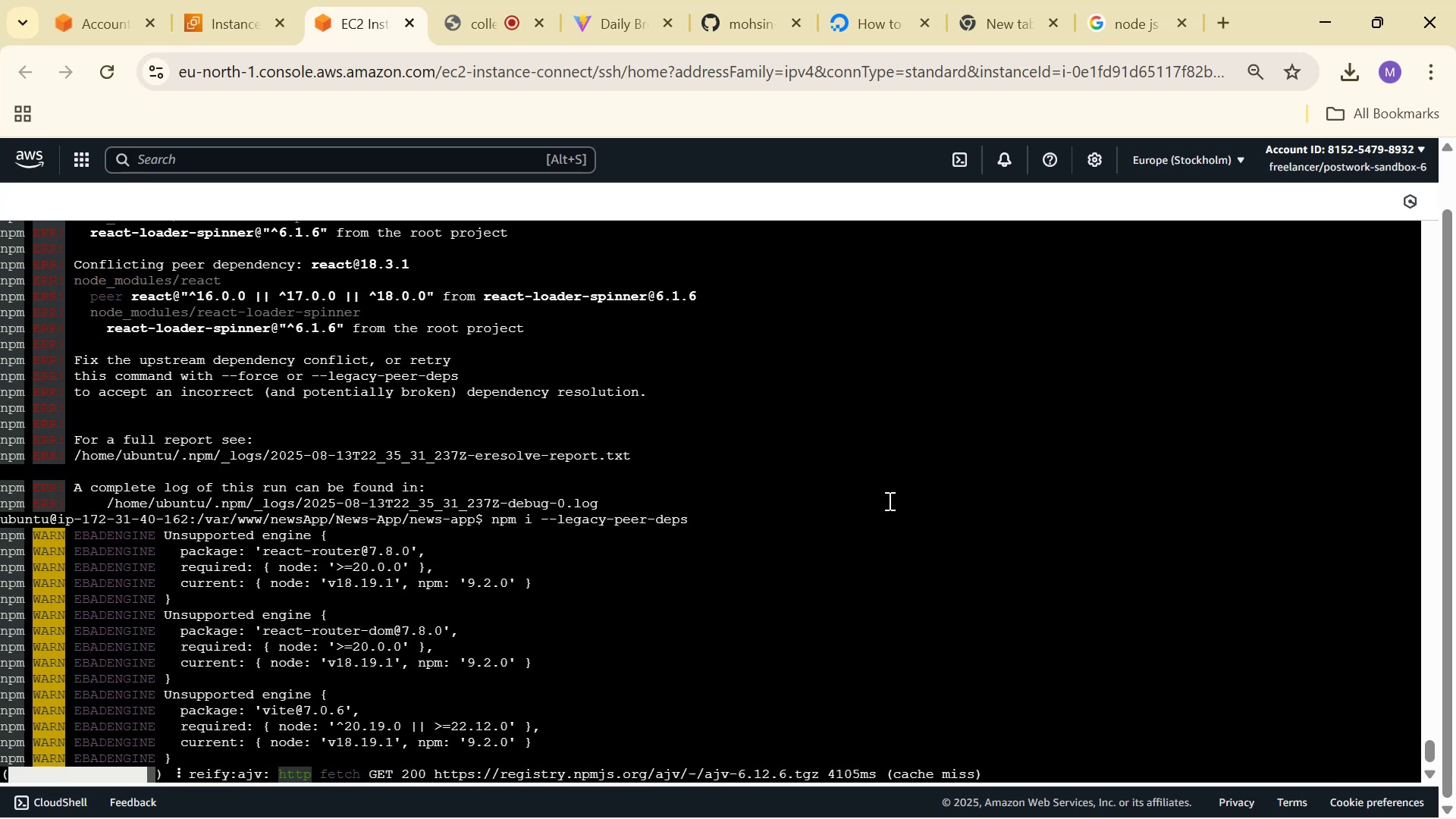 
type(npm run build)
 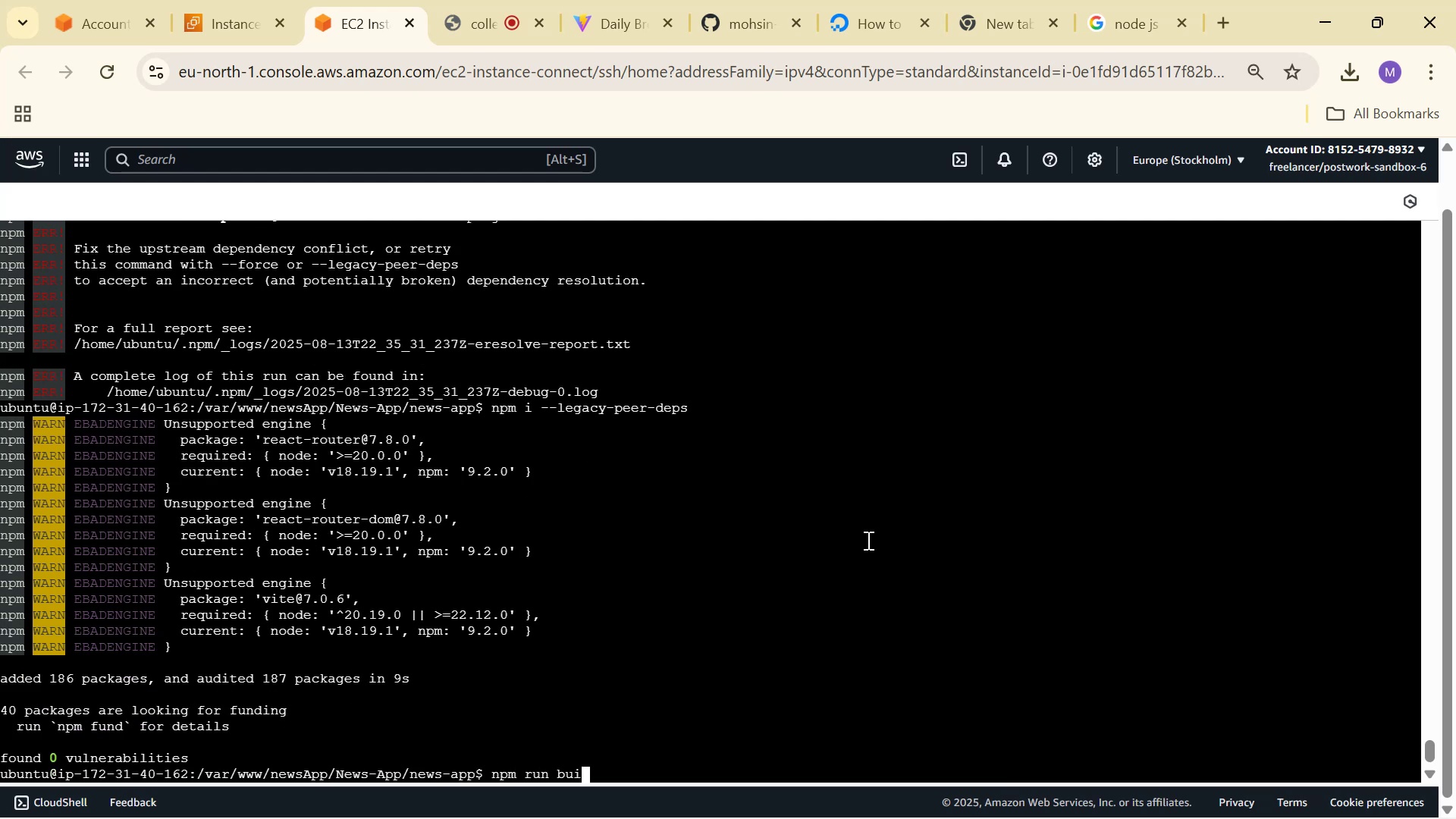 
key(Enter)
 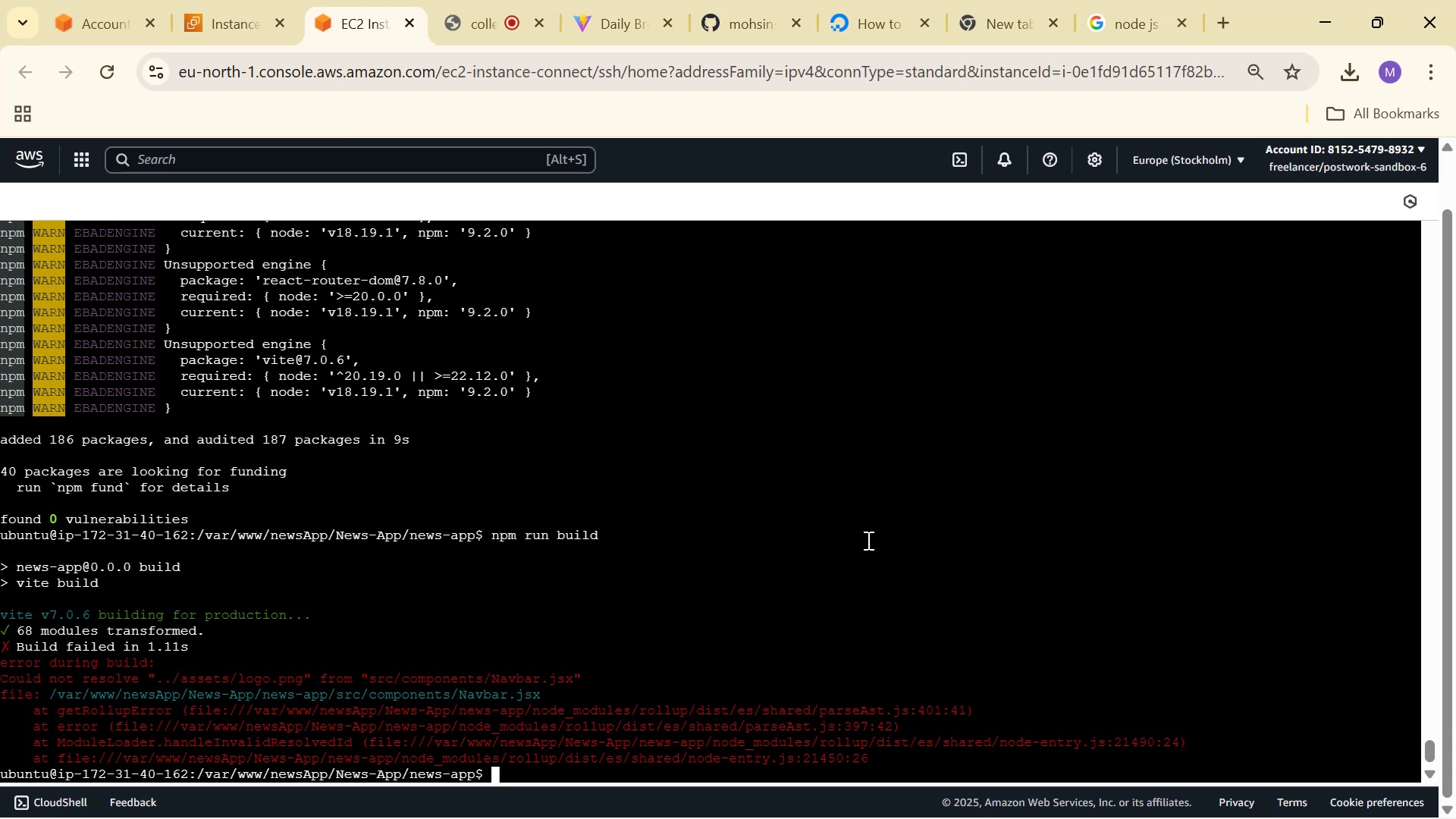 
wait(19.56)
 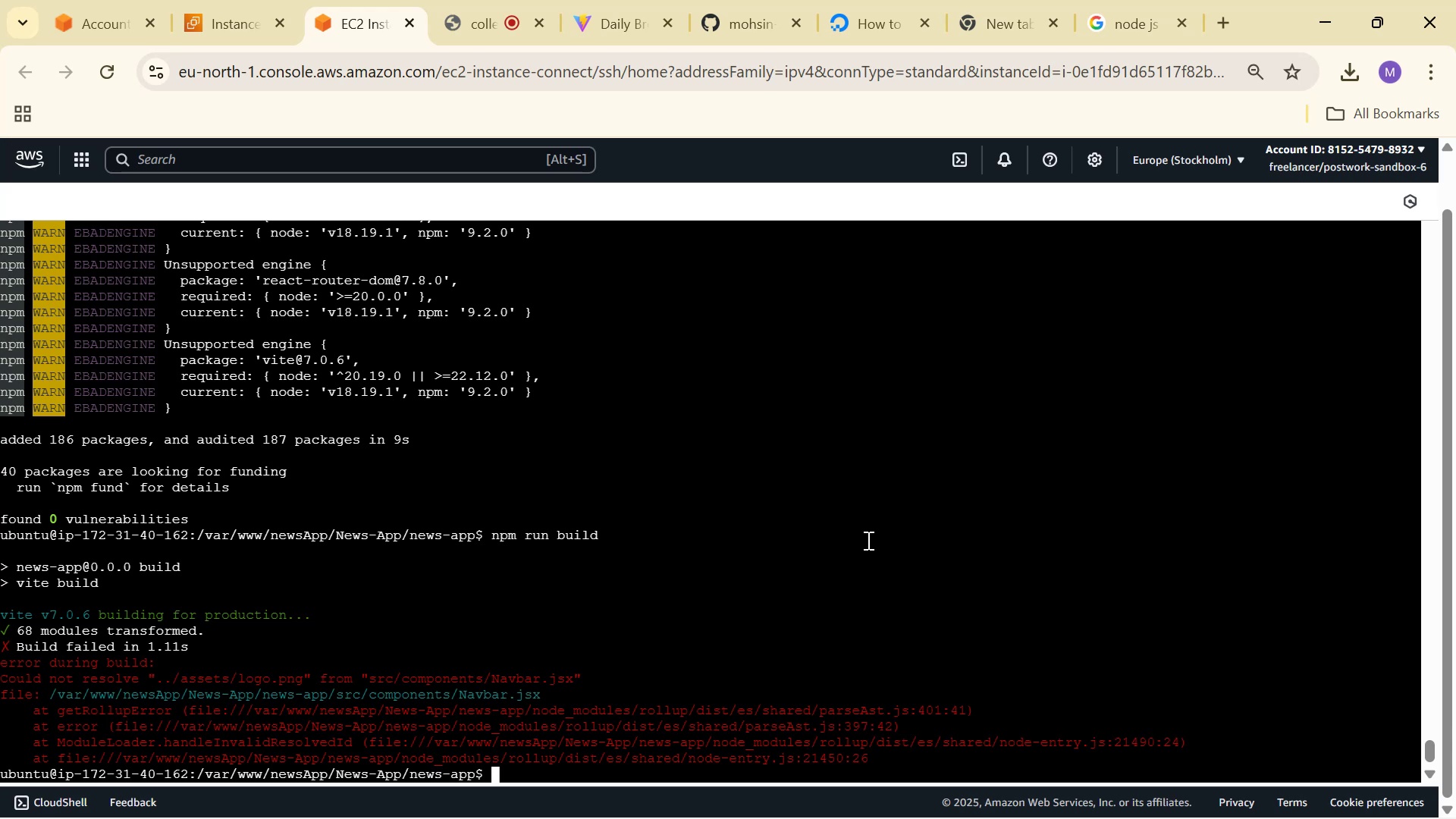 
type(cd )
key(Backspace)
key(Backspace)
key(Backspace)
type(ls)
 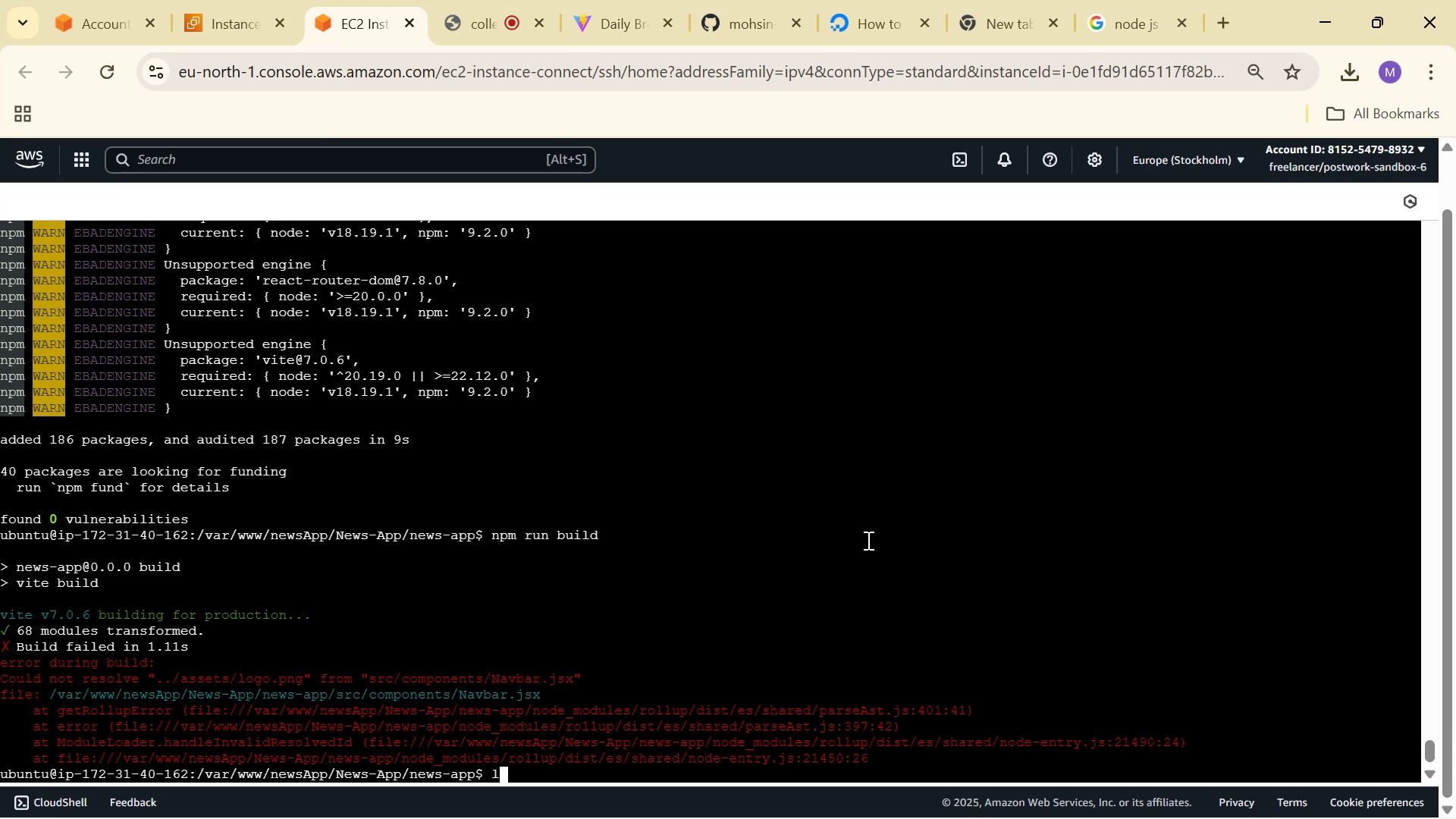 
key(Enter)
 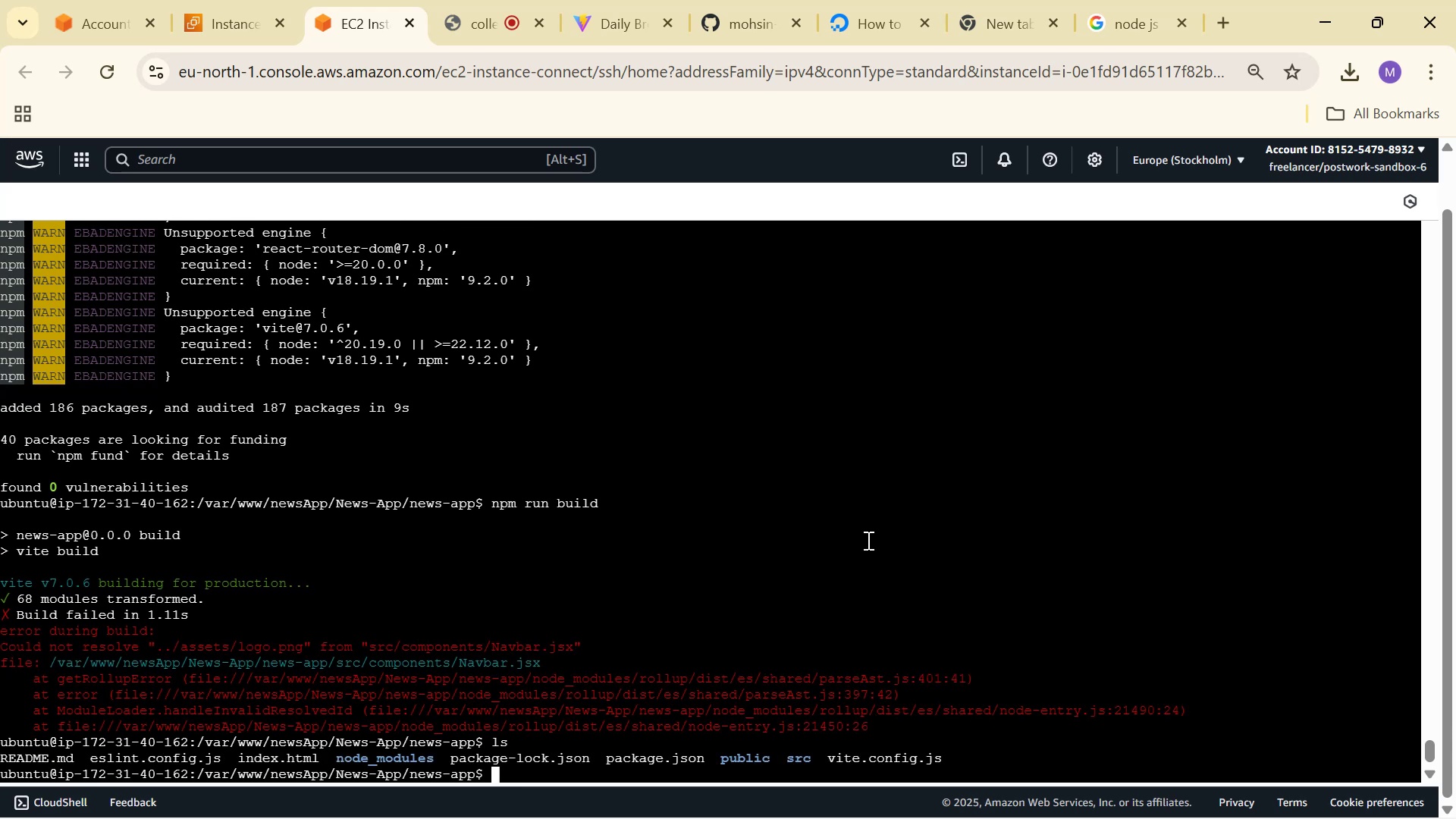 
type(cd se)
key(Backspace)
type(r)
key(Tab)
 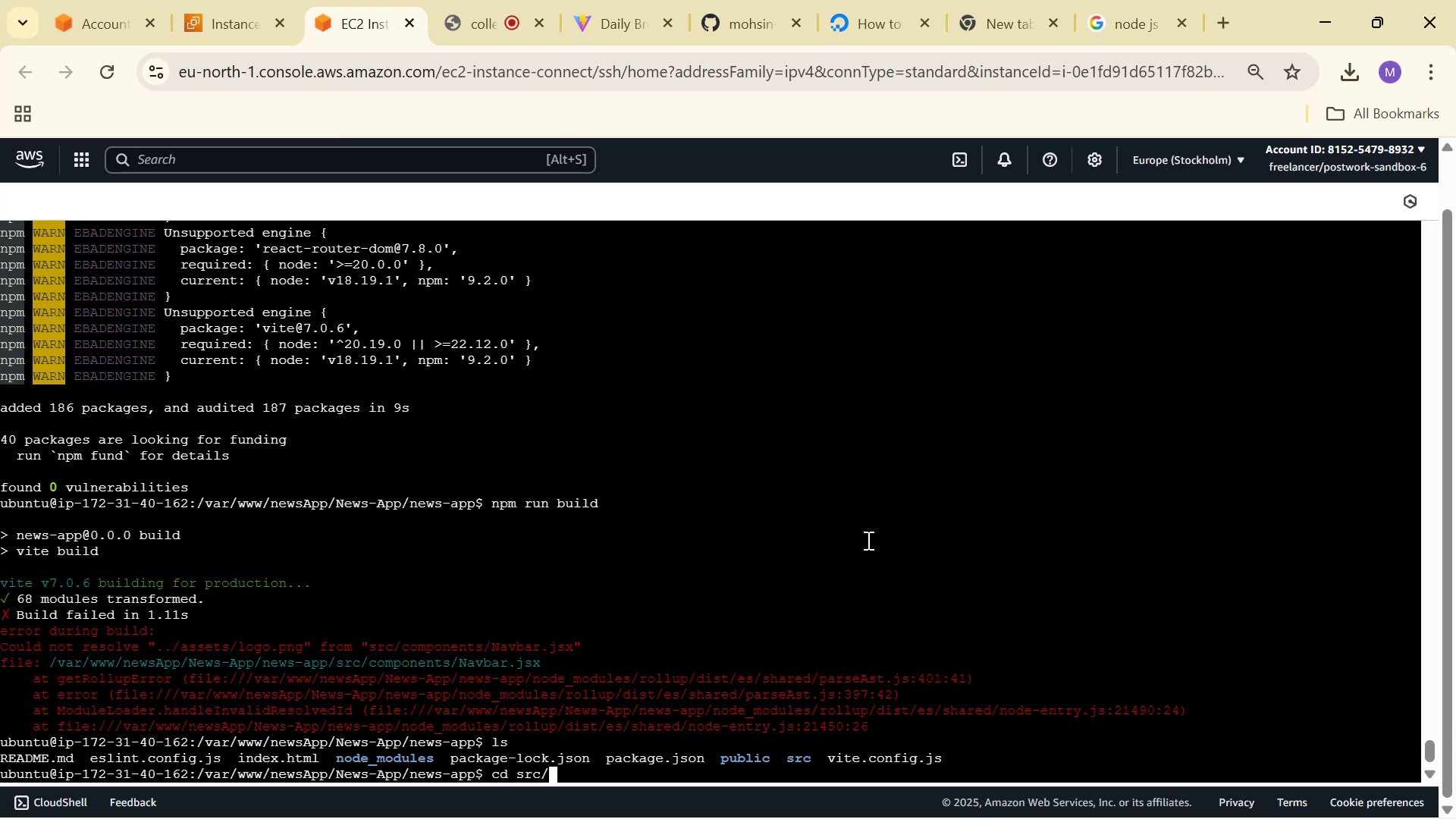 
key(Enter)
 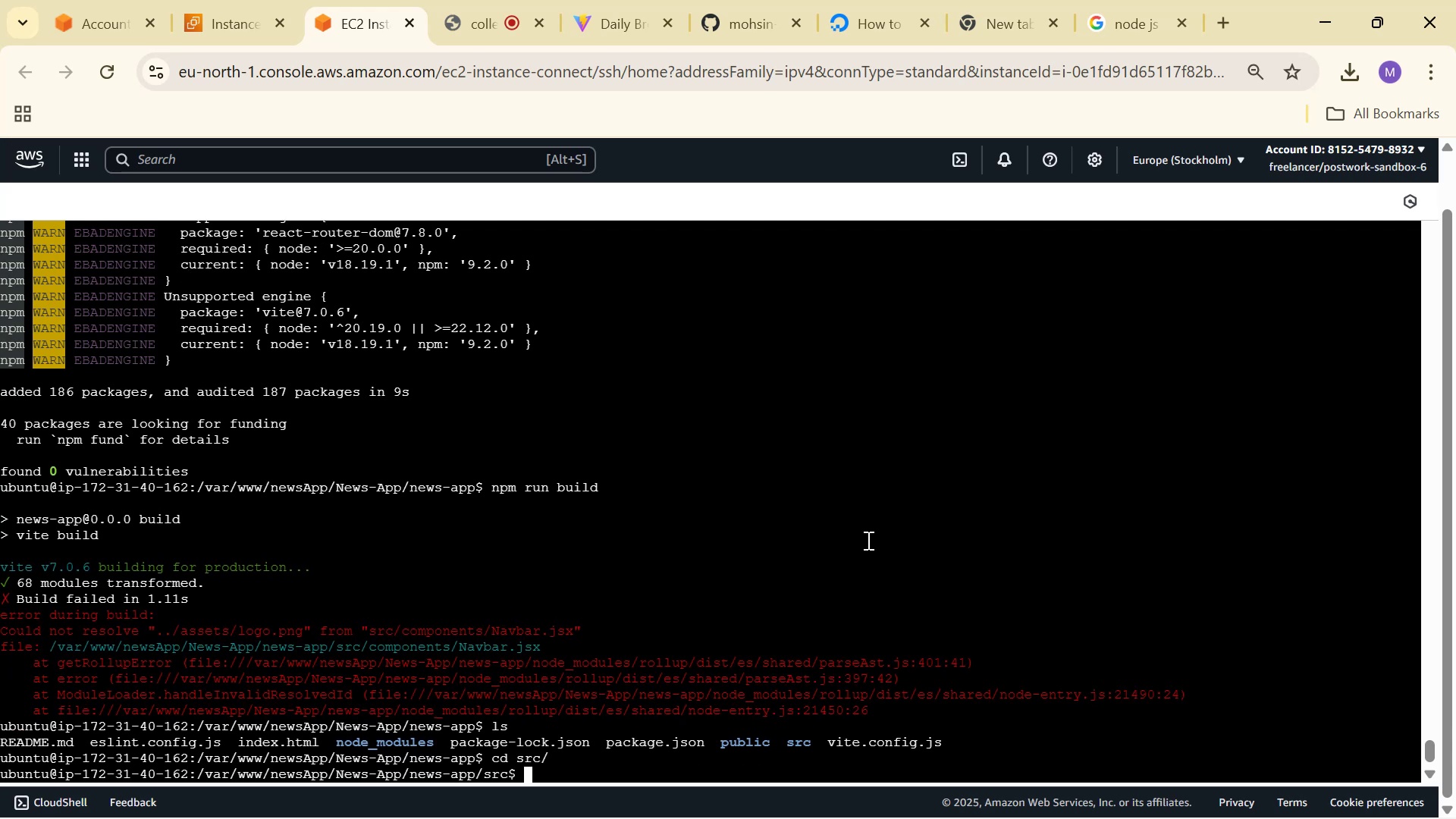 
type(ls)
 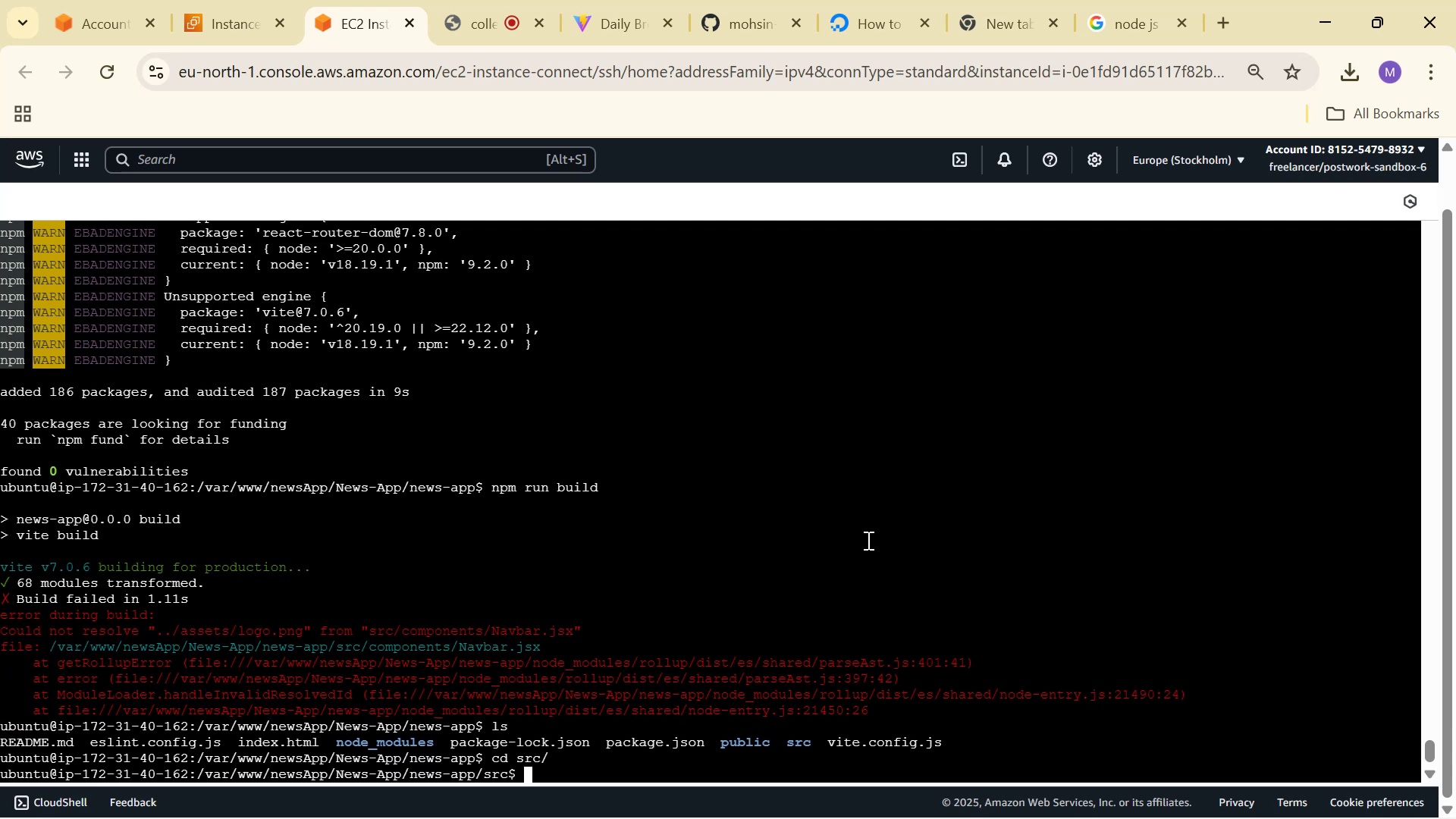 
key(Enter)
 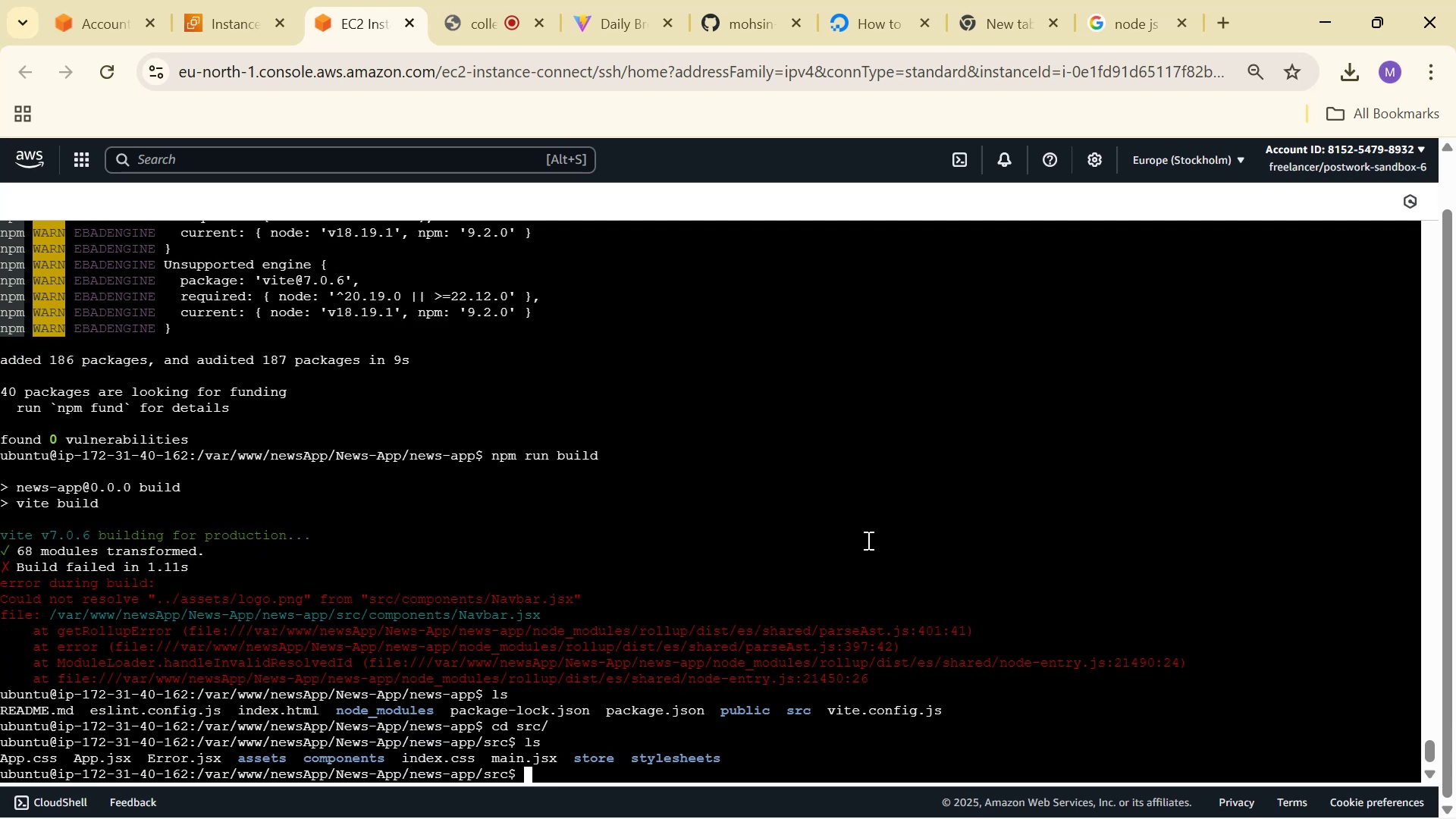 
type(cd ad)
key(Backspace)
type(s)
key(Tab)
 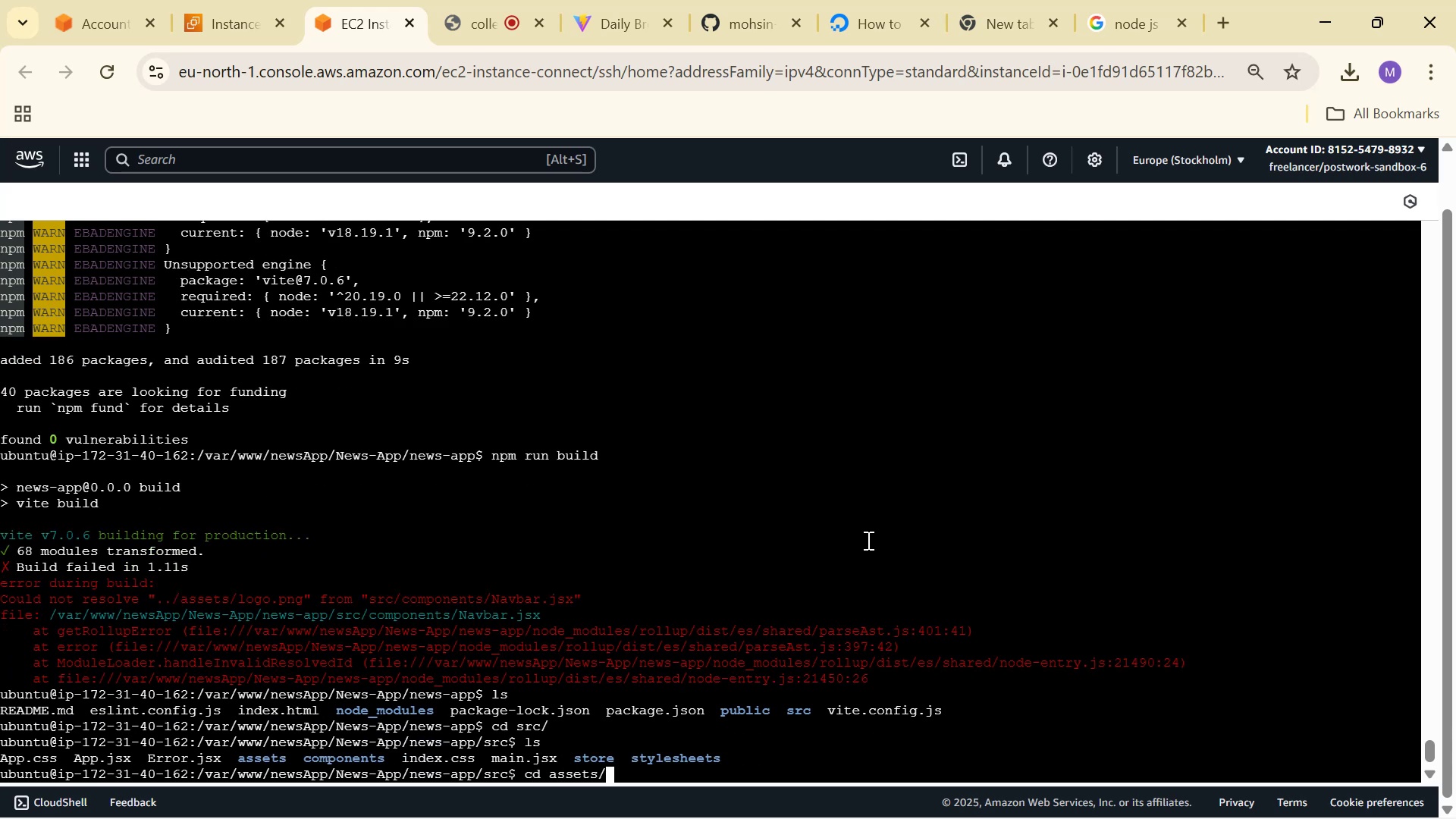 
key(Enter)
 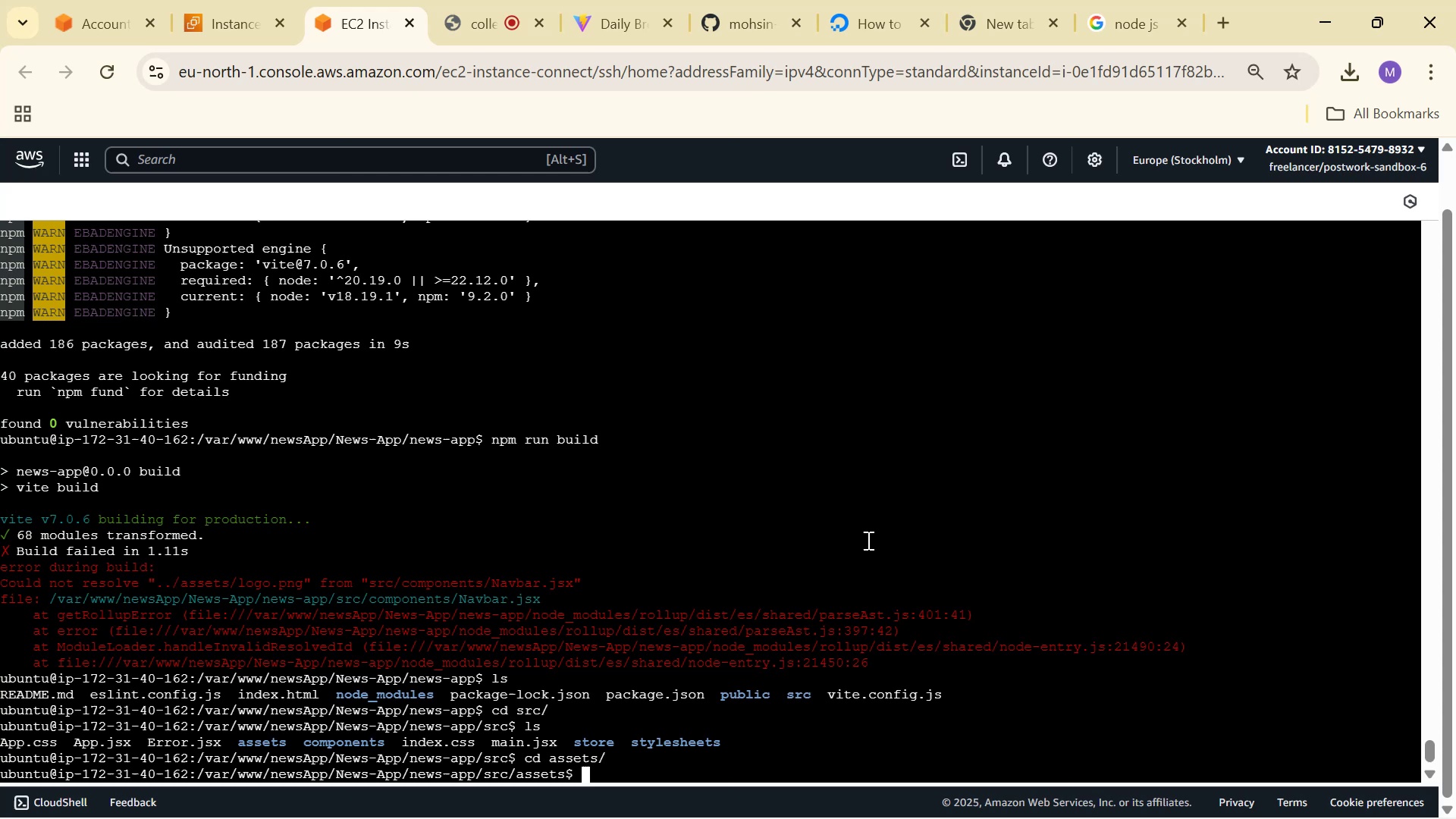 
type(ls)
 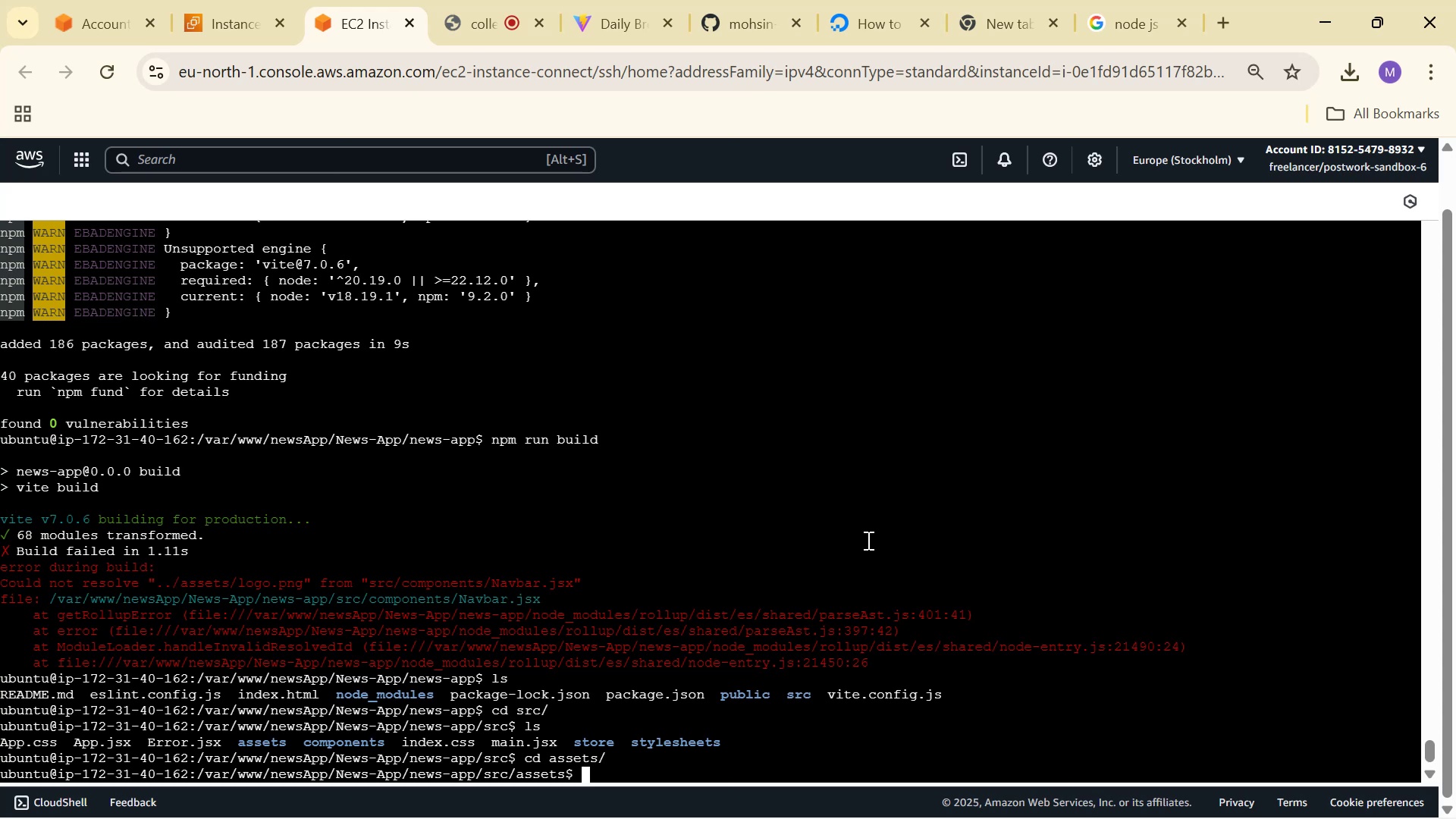 
key(Enter)
 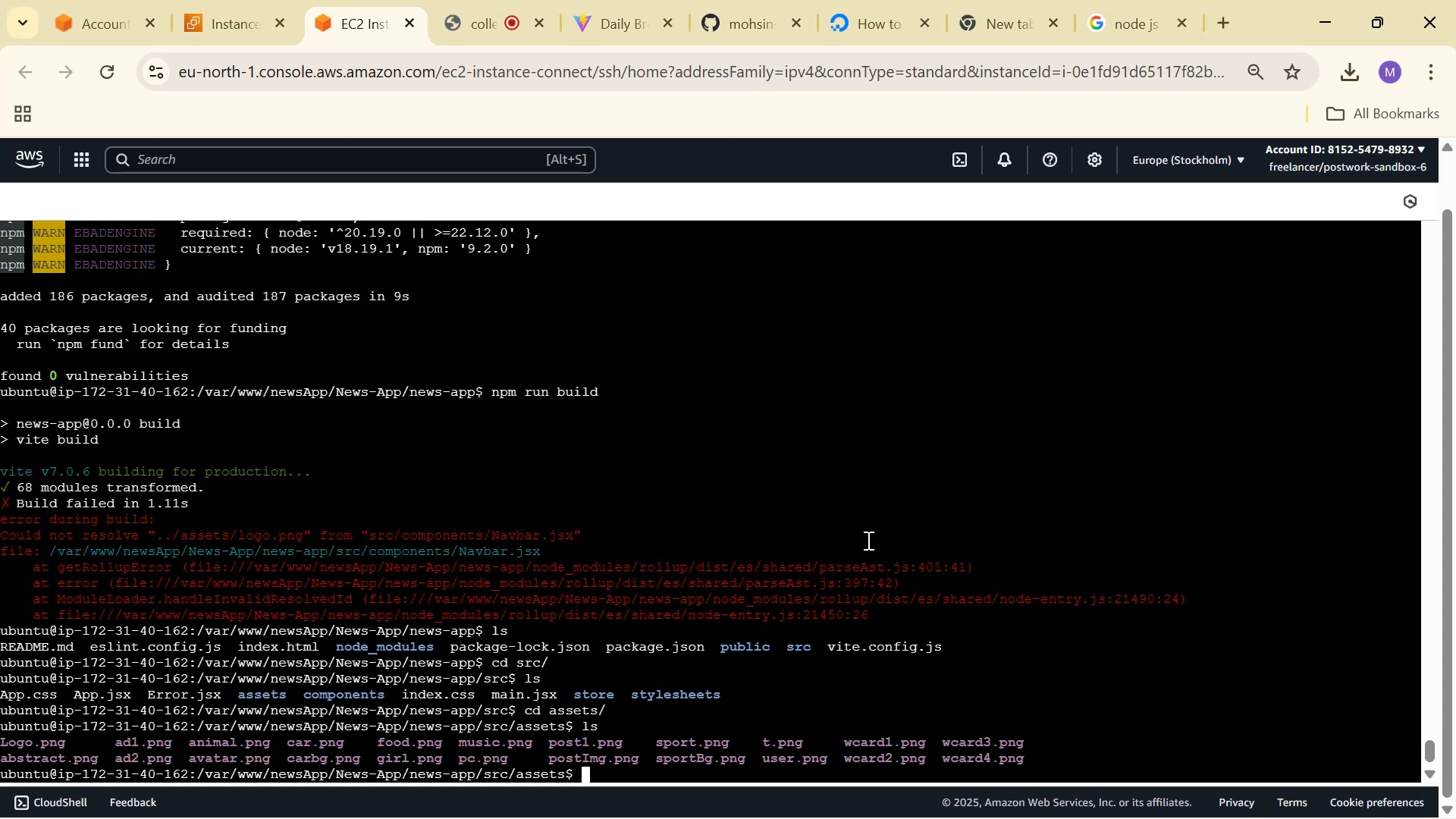 
wait(9.36)
 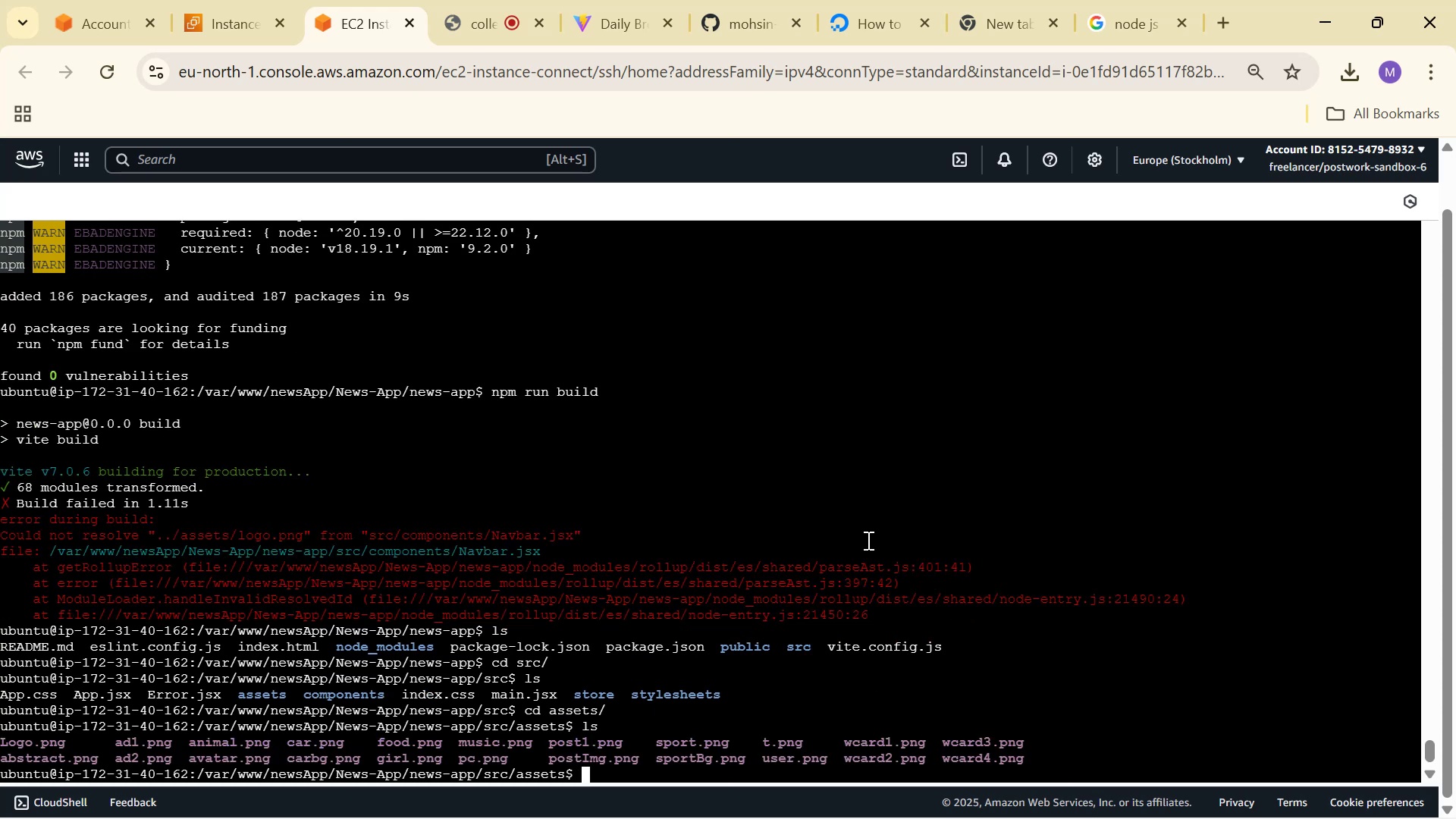 
left_click([757, 24])
 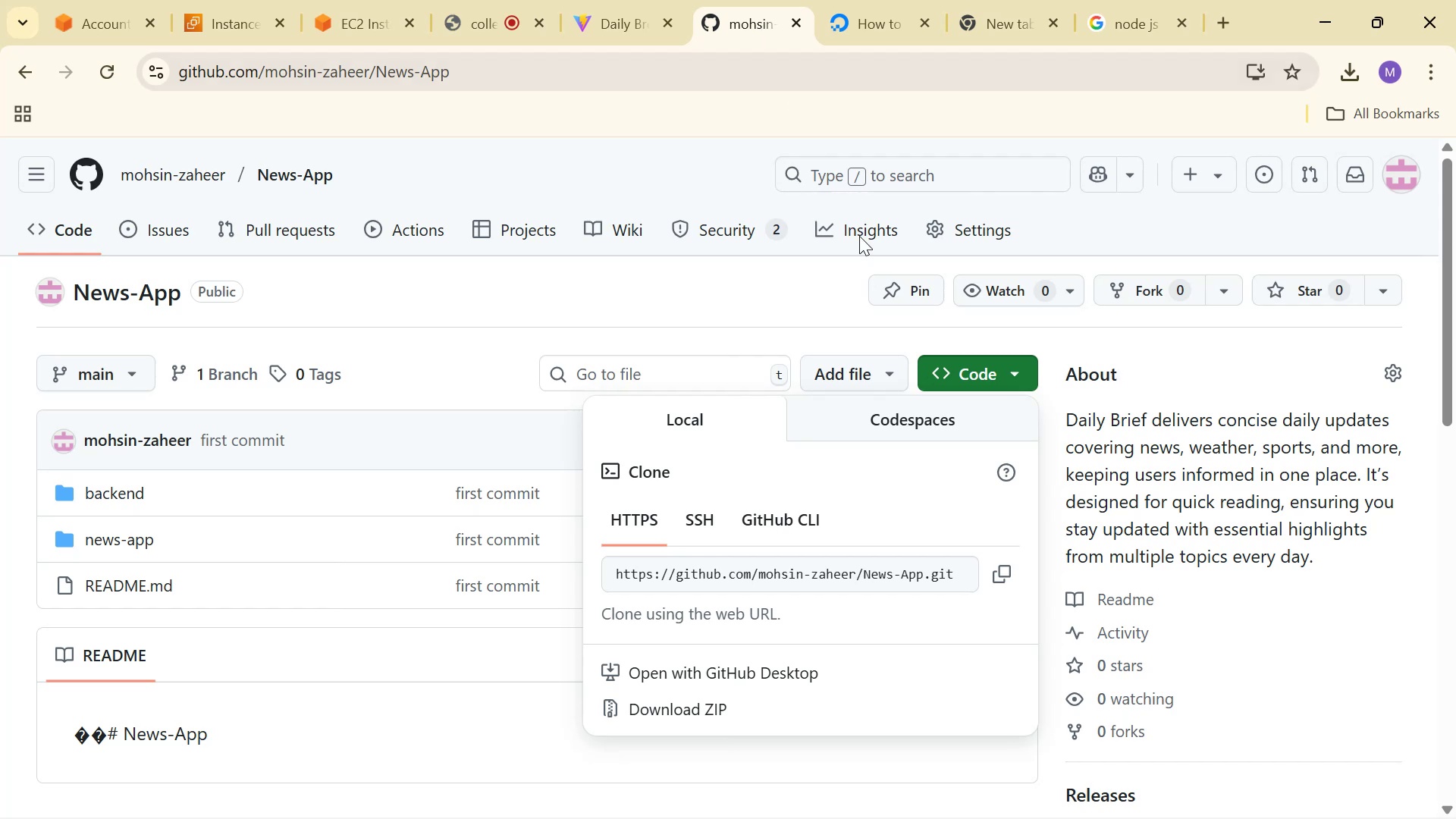 
left_click([569, 366])
 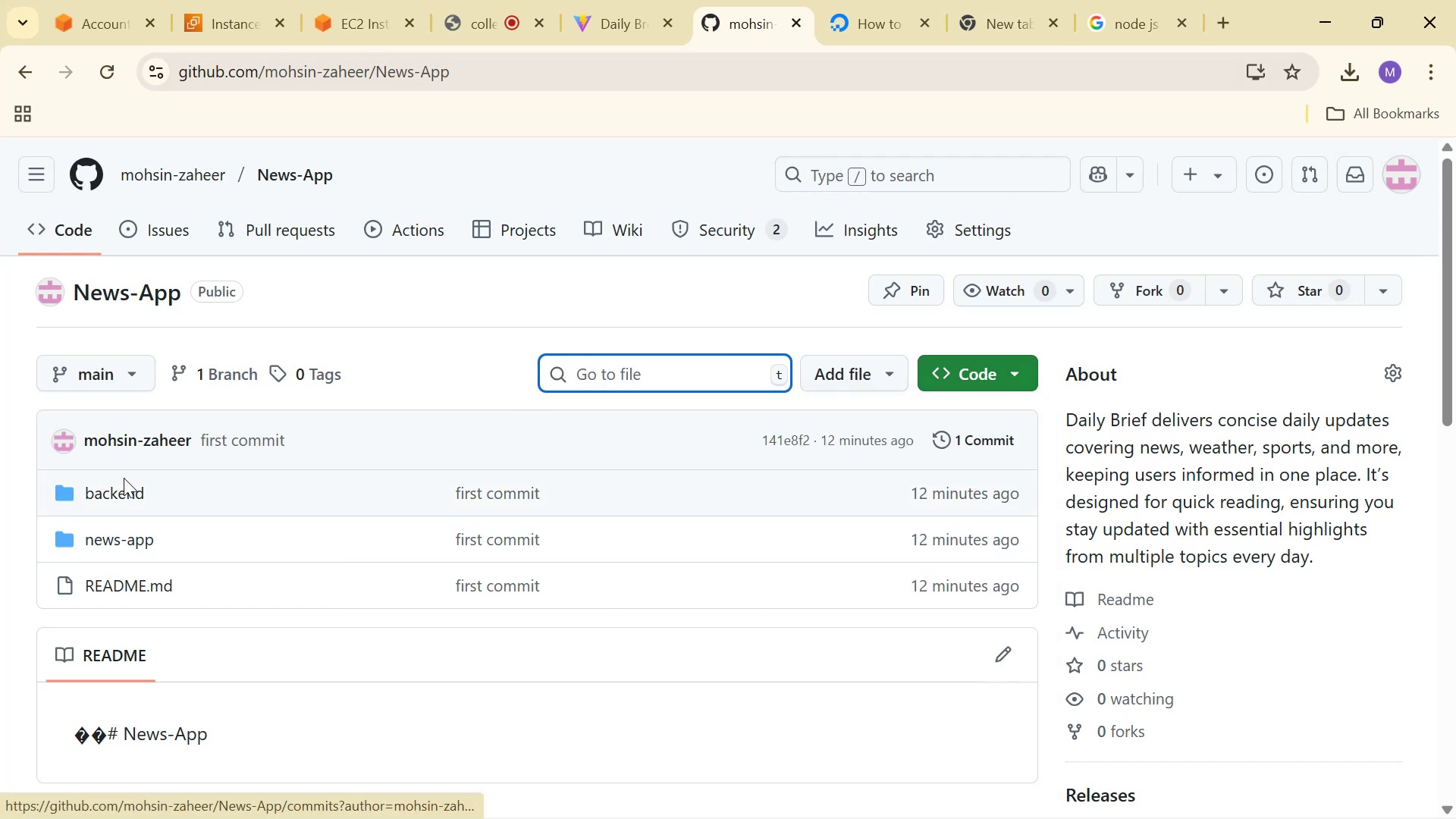 
left_click([123, 527])
 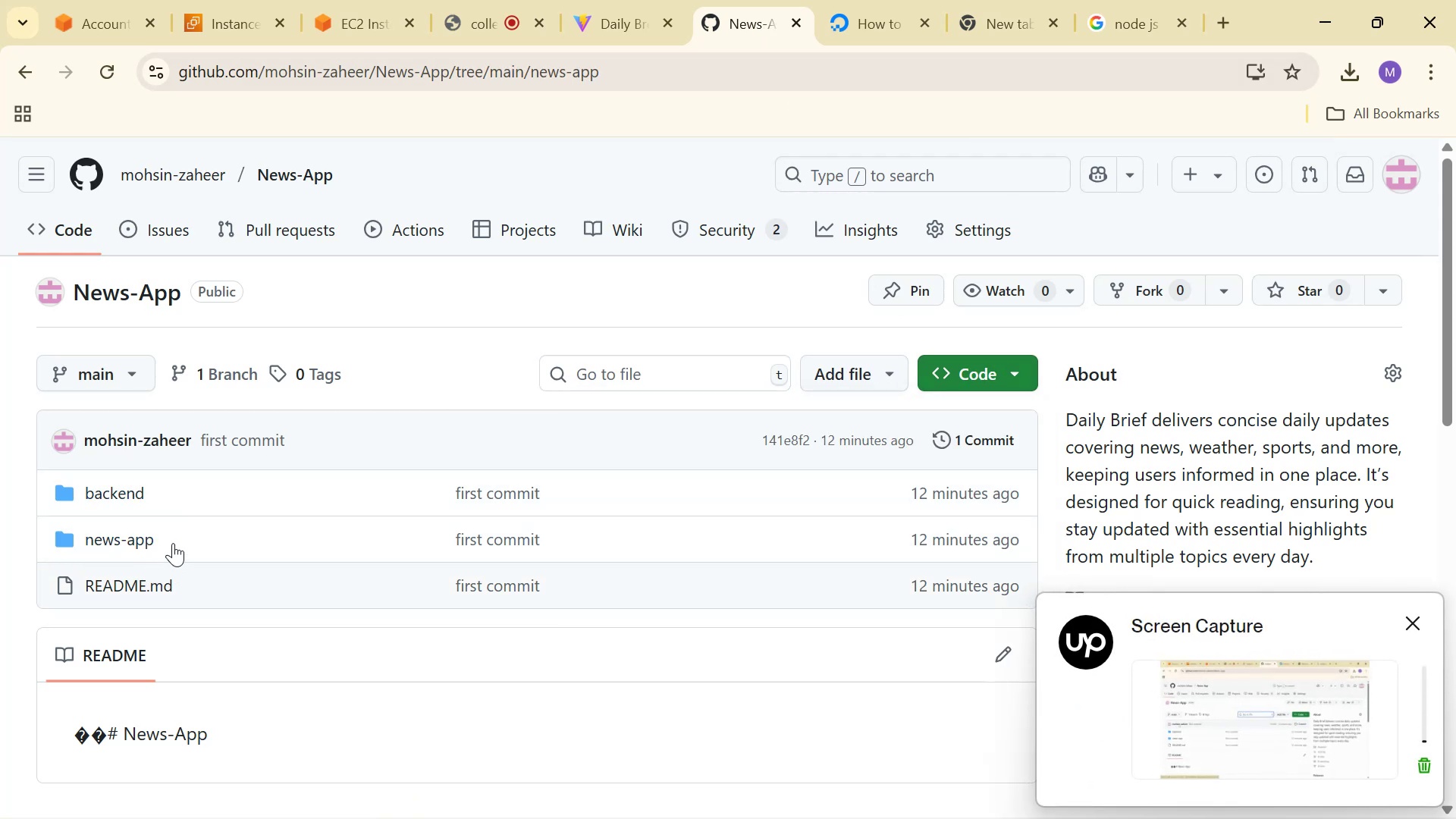 
left_click([1419, 616])
 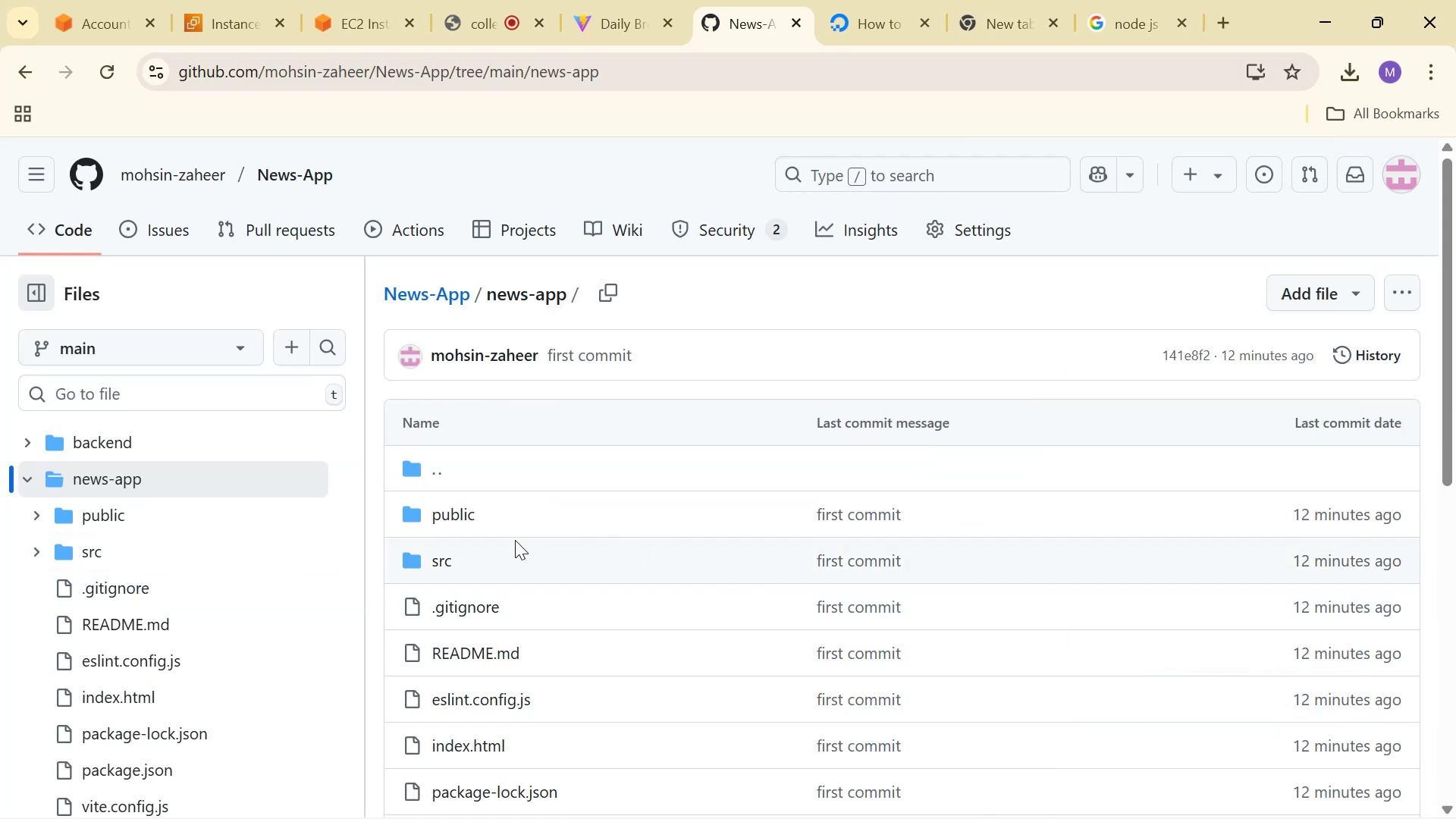 
left_click([435, 563])
 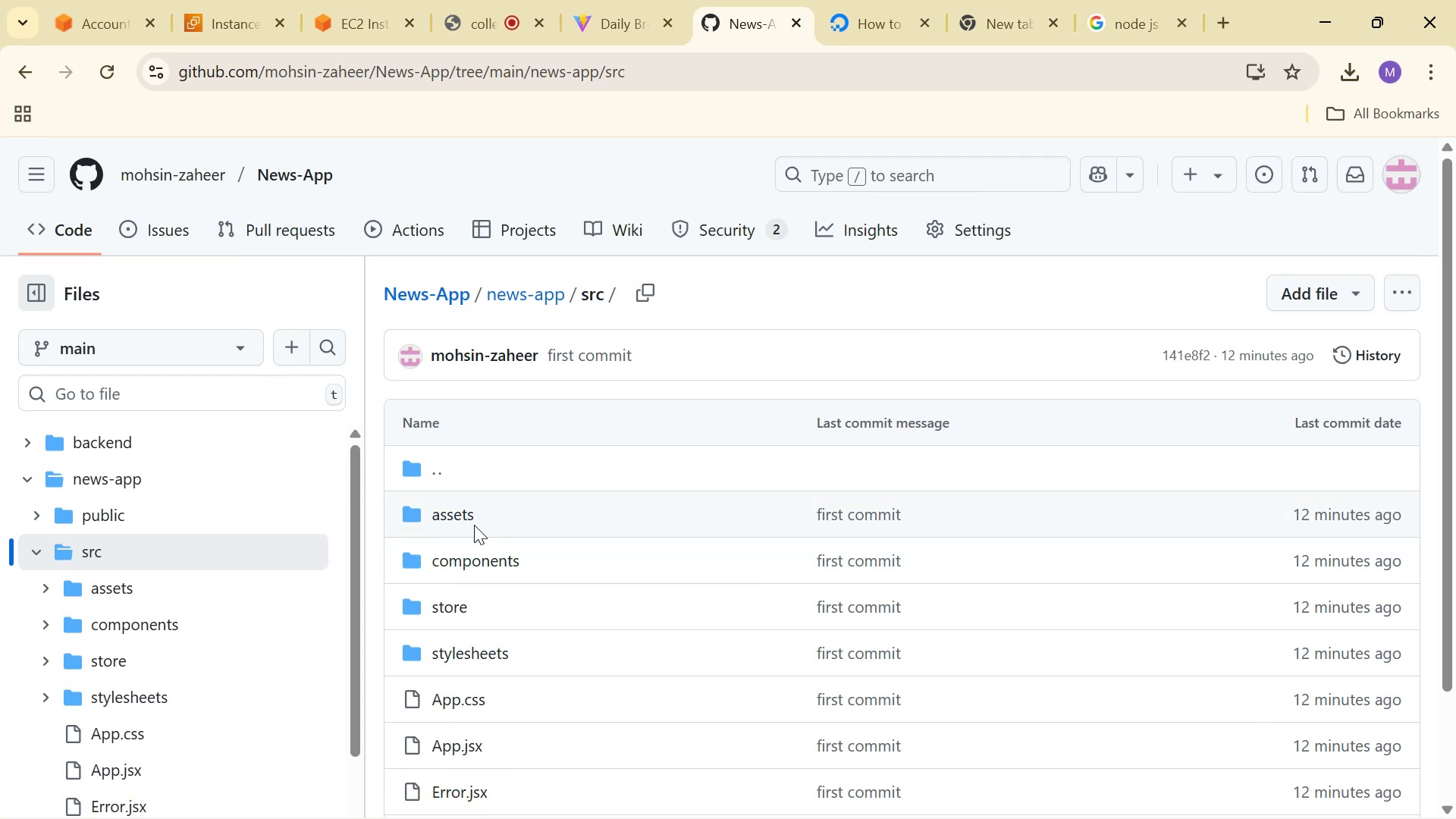 
double_click([460, 514])
 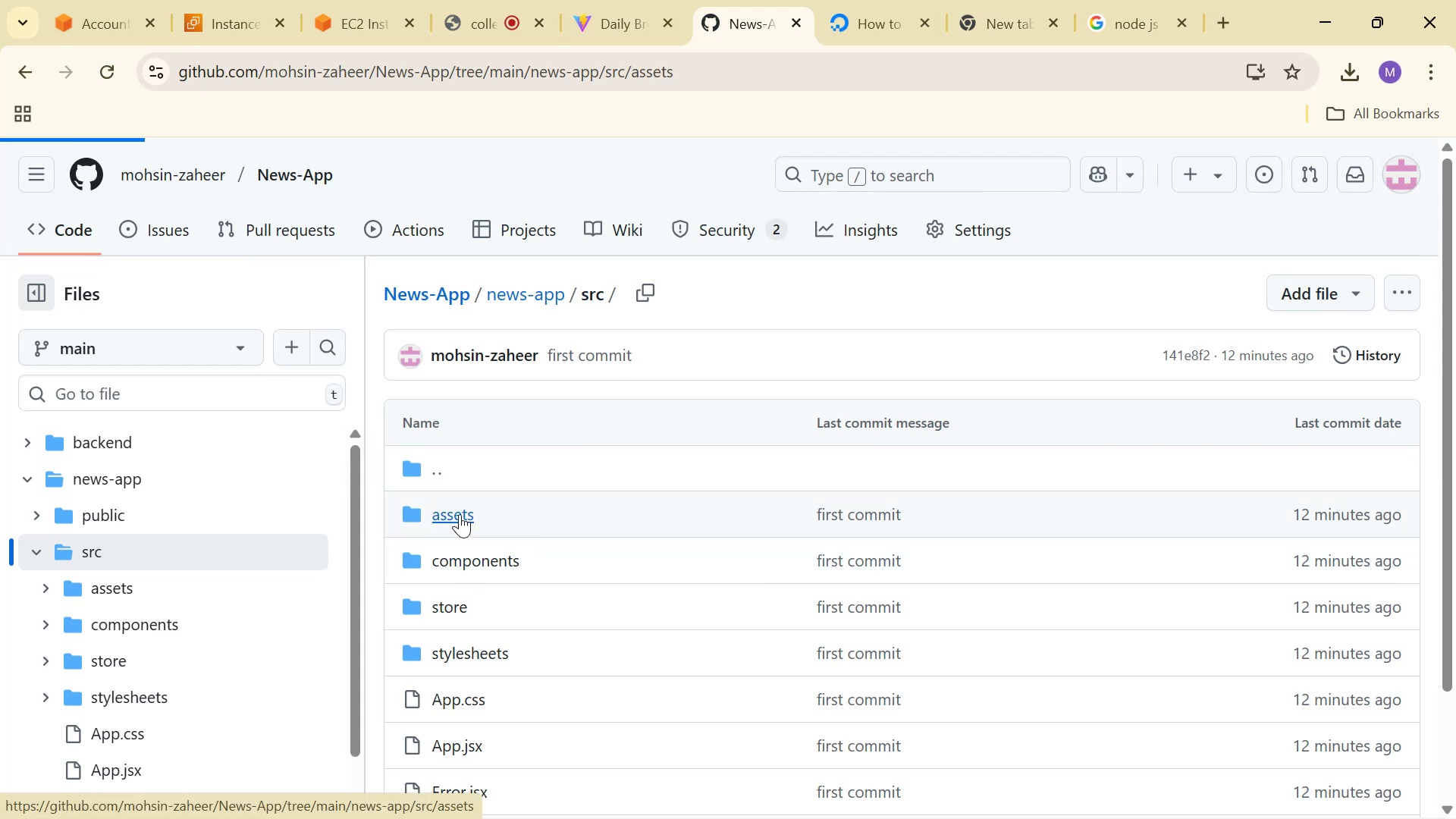 
mouse_move([492, 563])
 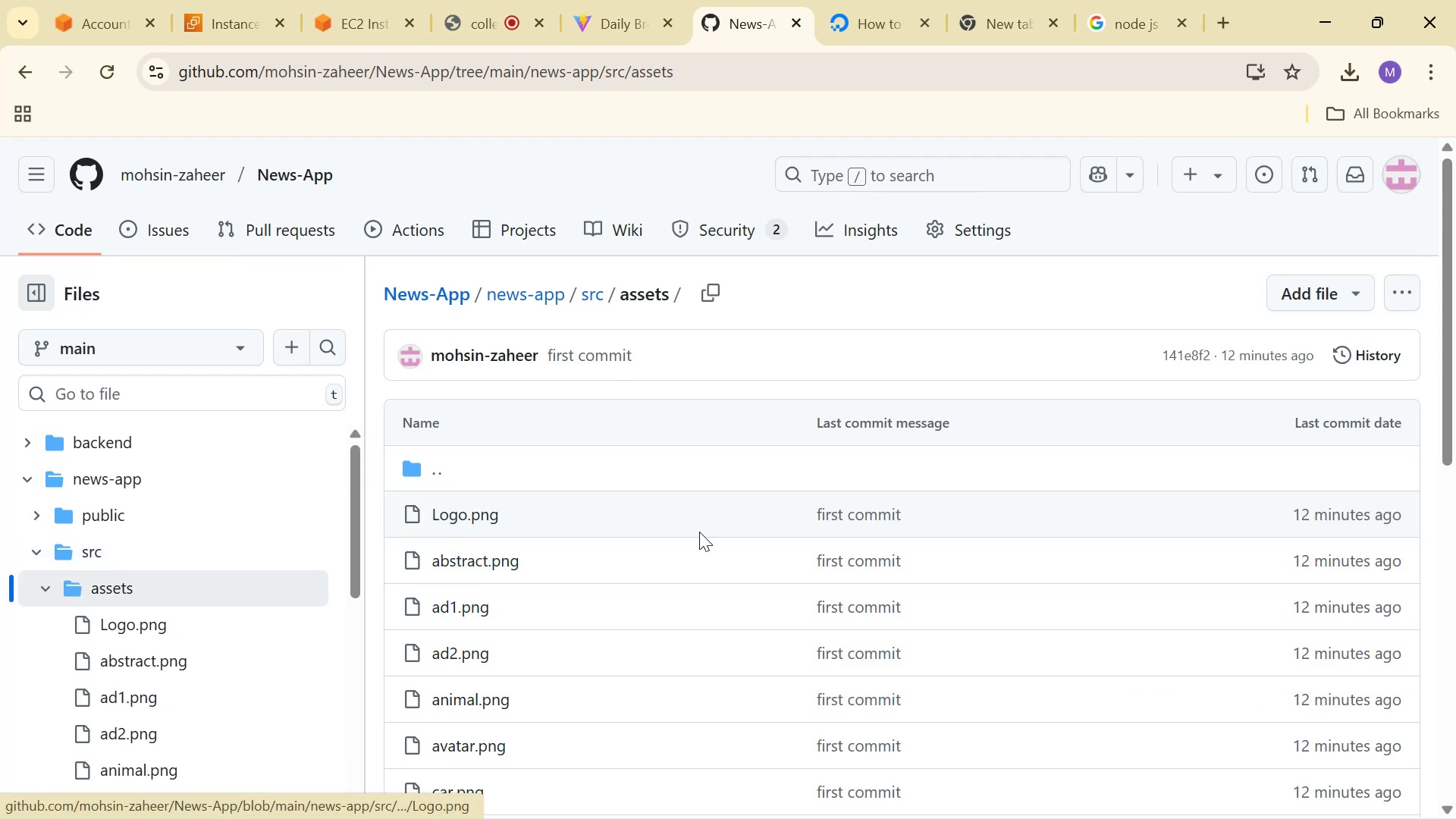 
right_click([644, 532])
 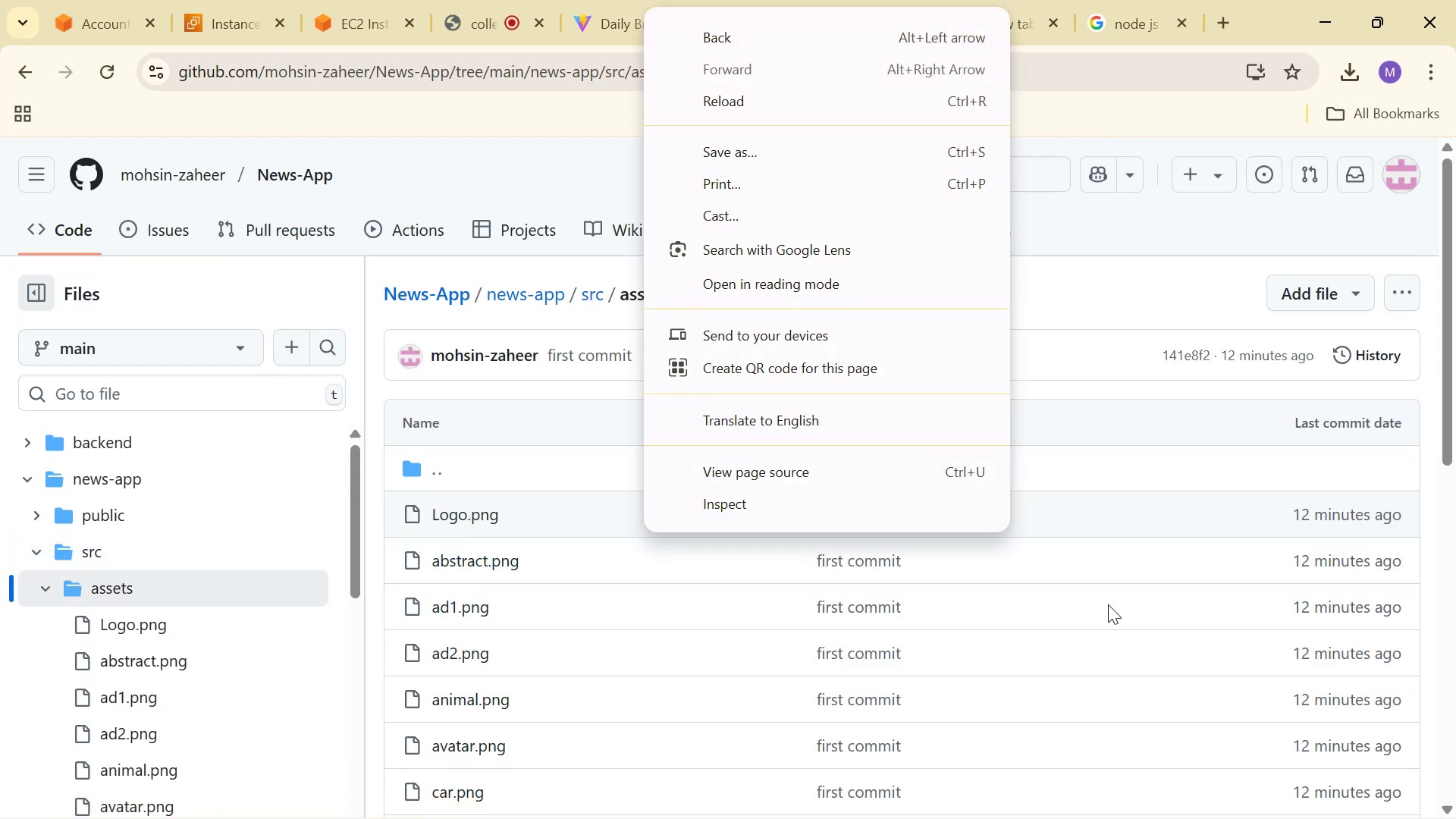 
left_click([454, 519])
 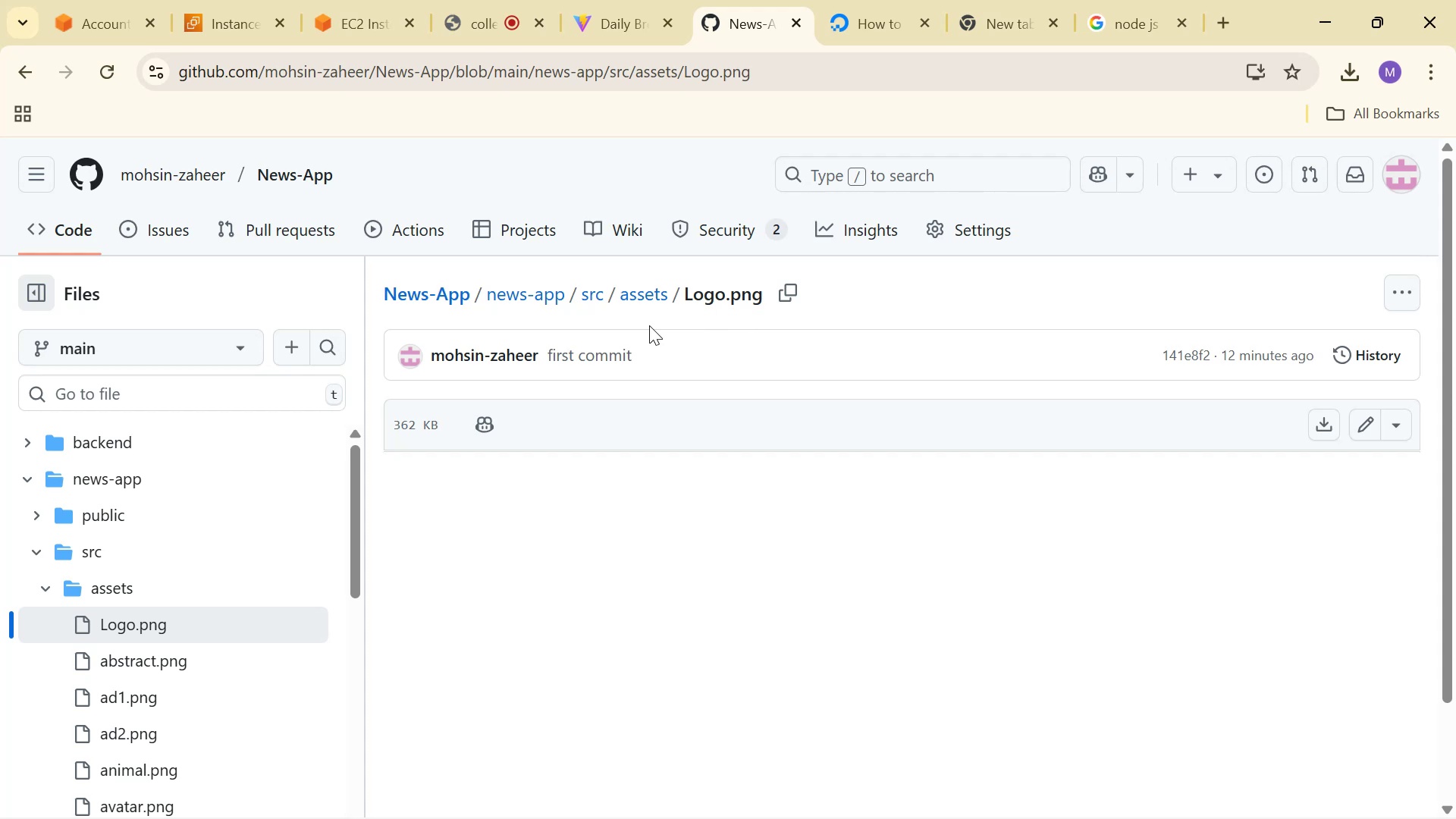 
double_click([706, 299])
 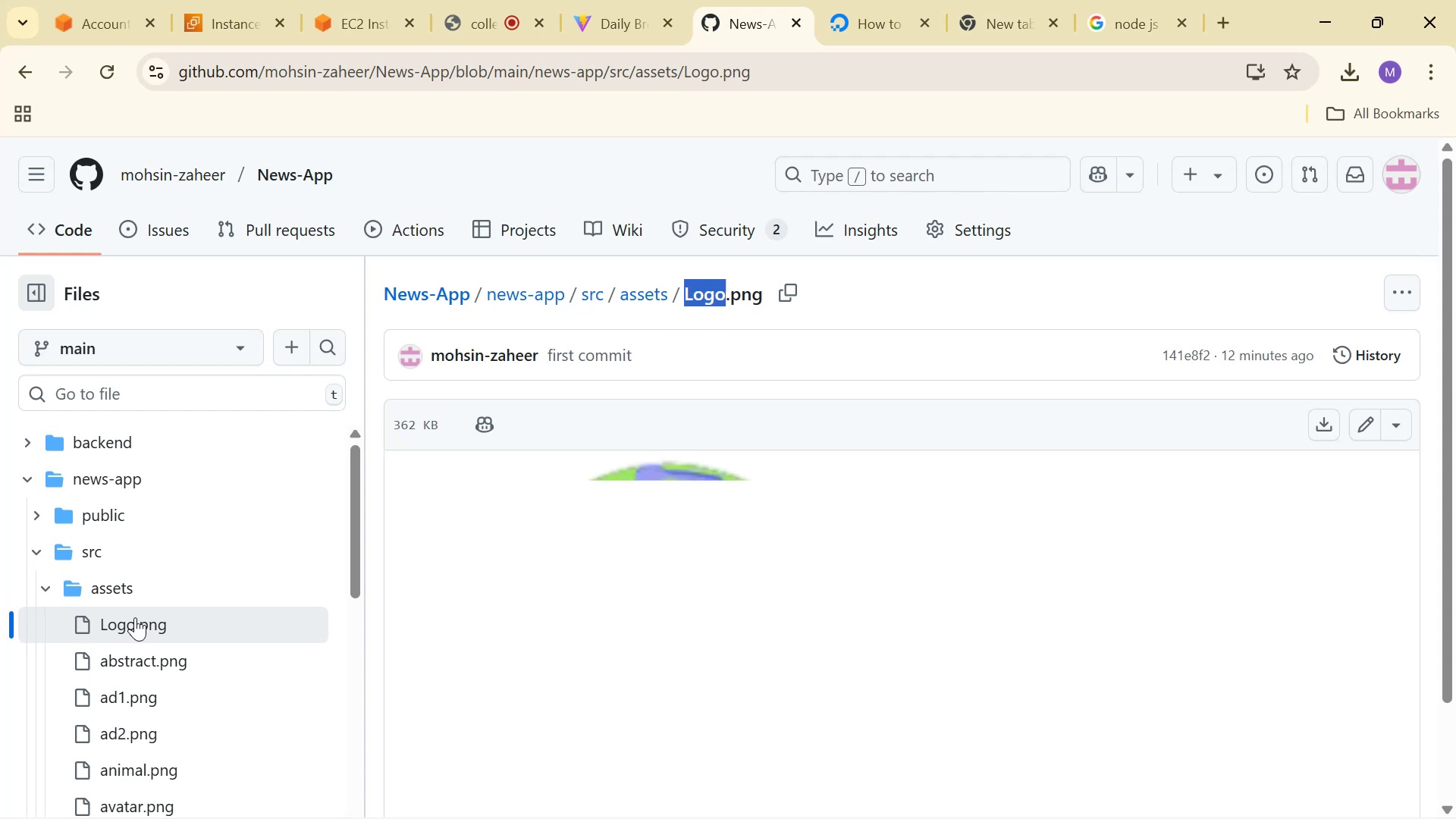 
right_click([93, 631])
 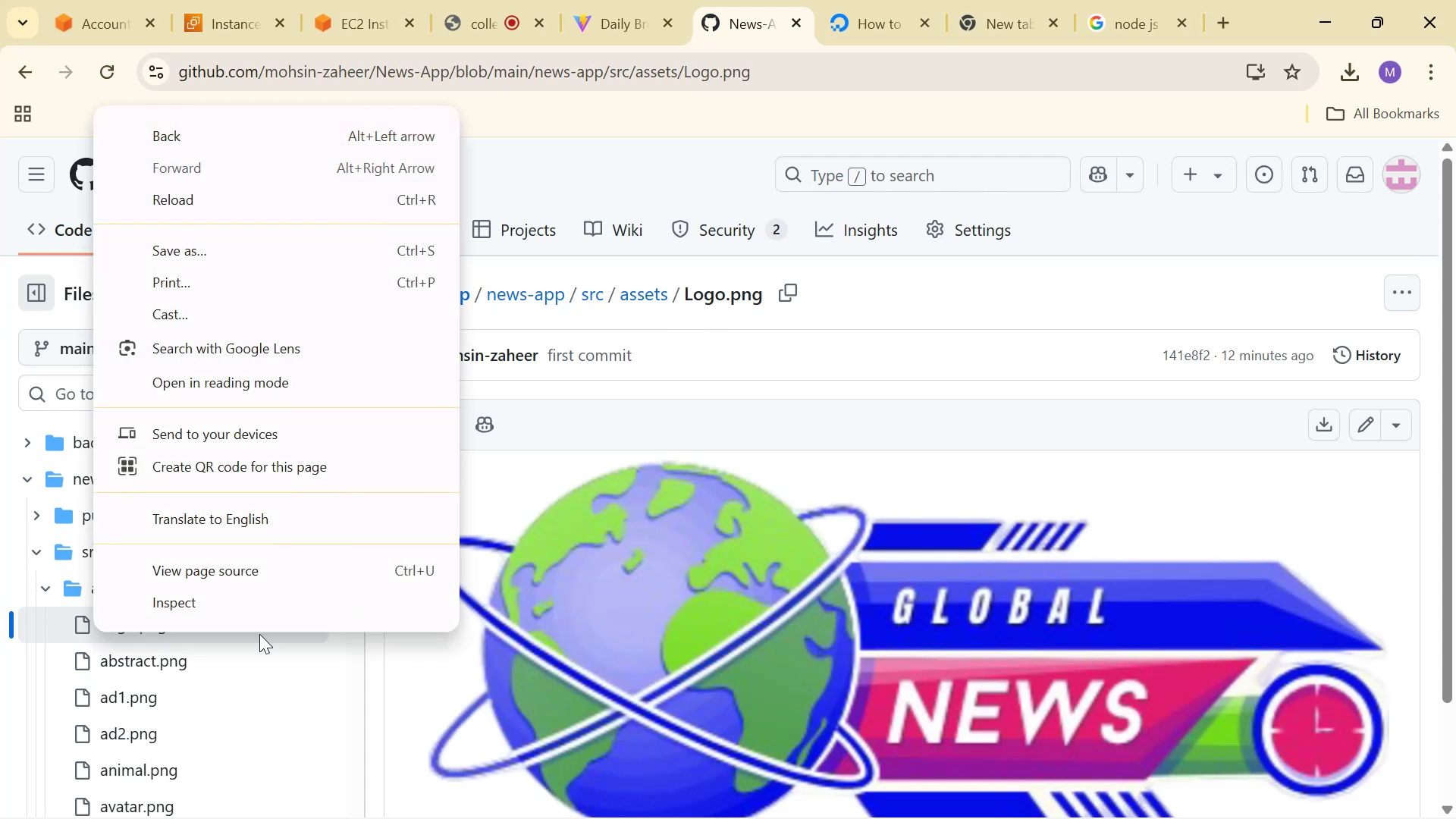 
left_click([1213, 378])
 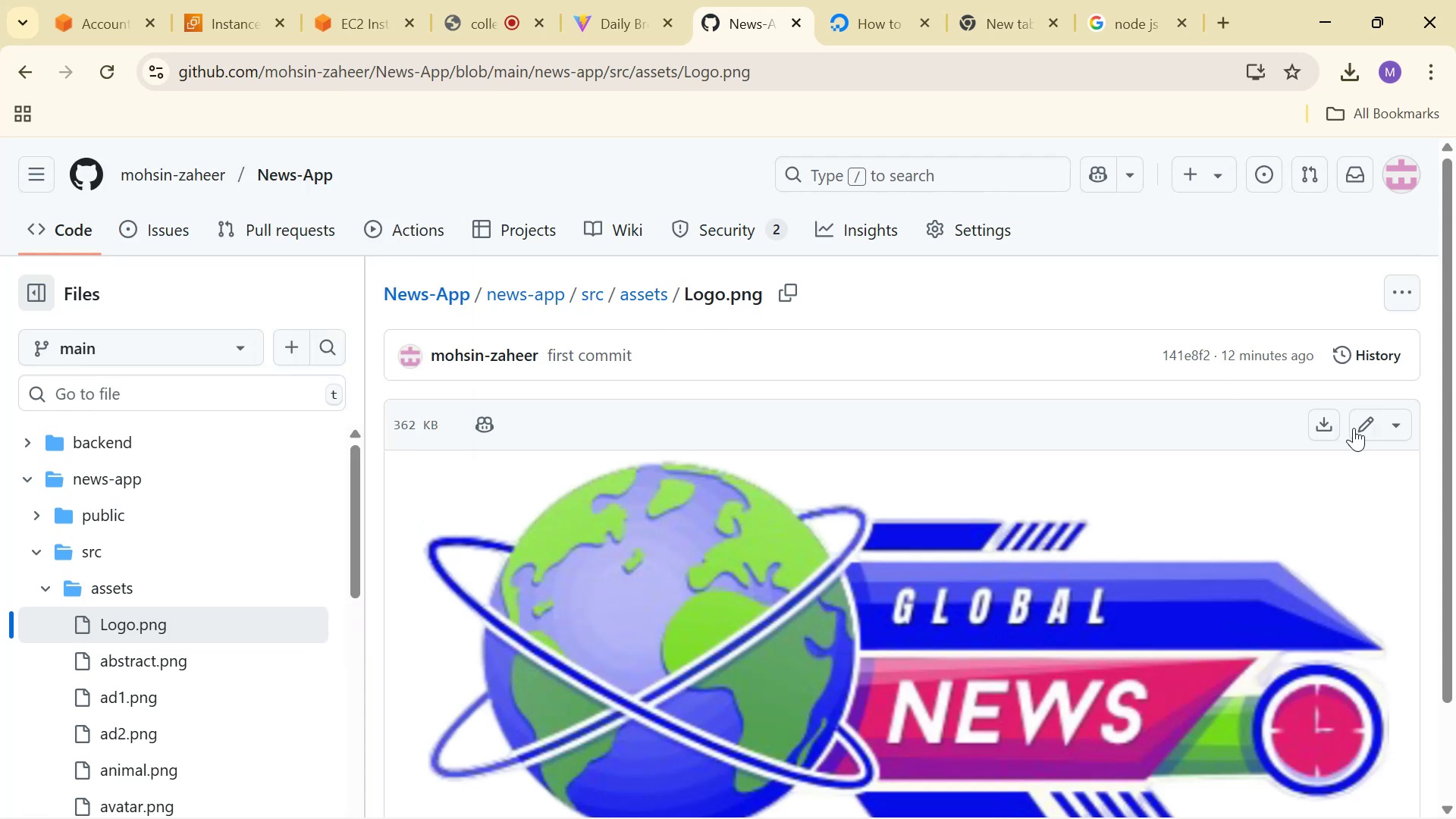 
left_click([1360, 428])
 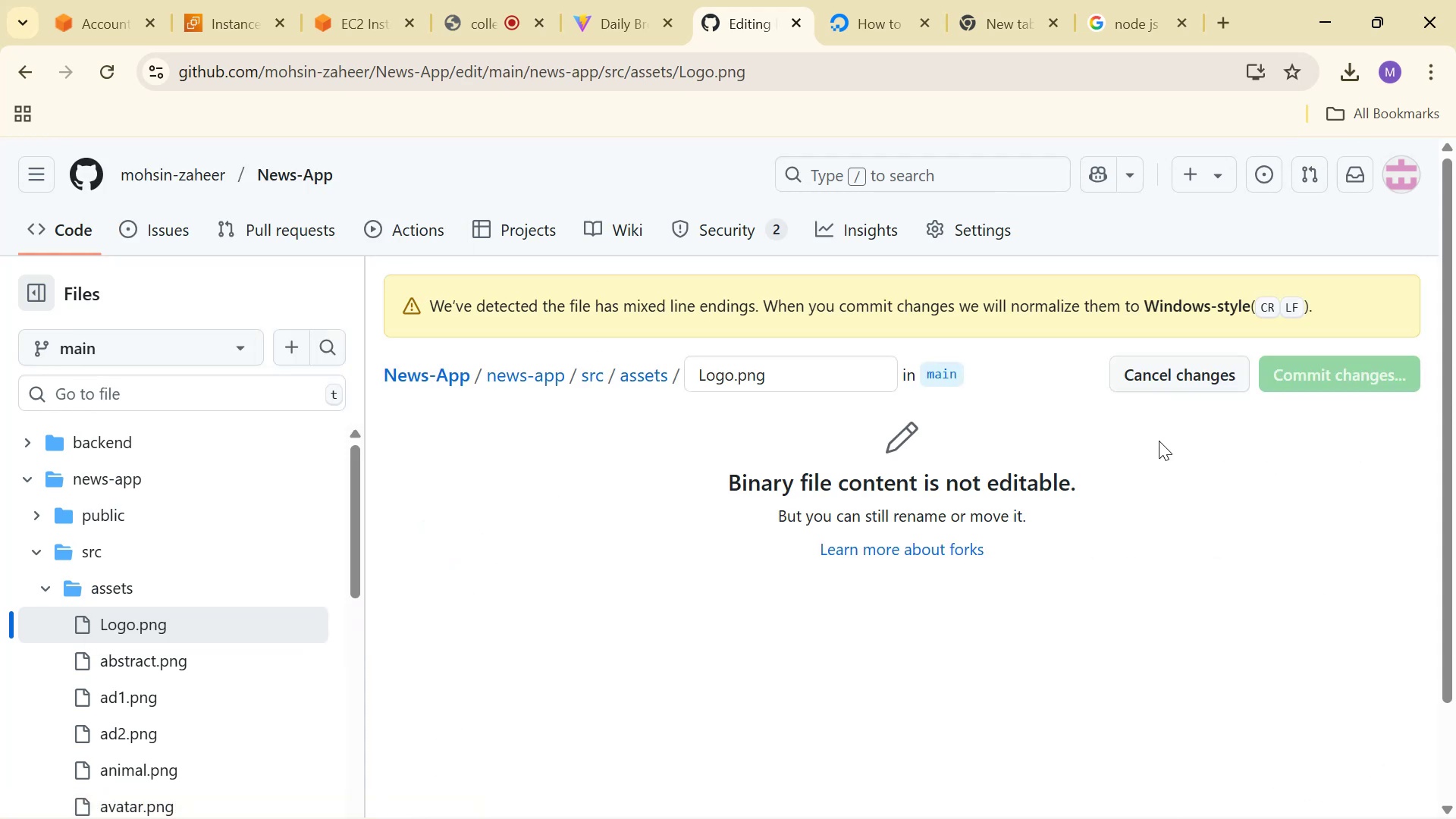 
left_click([739, 375])
 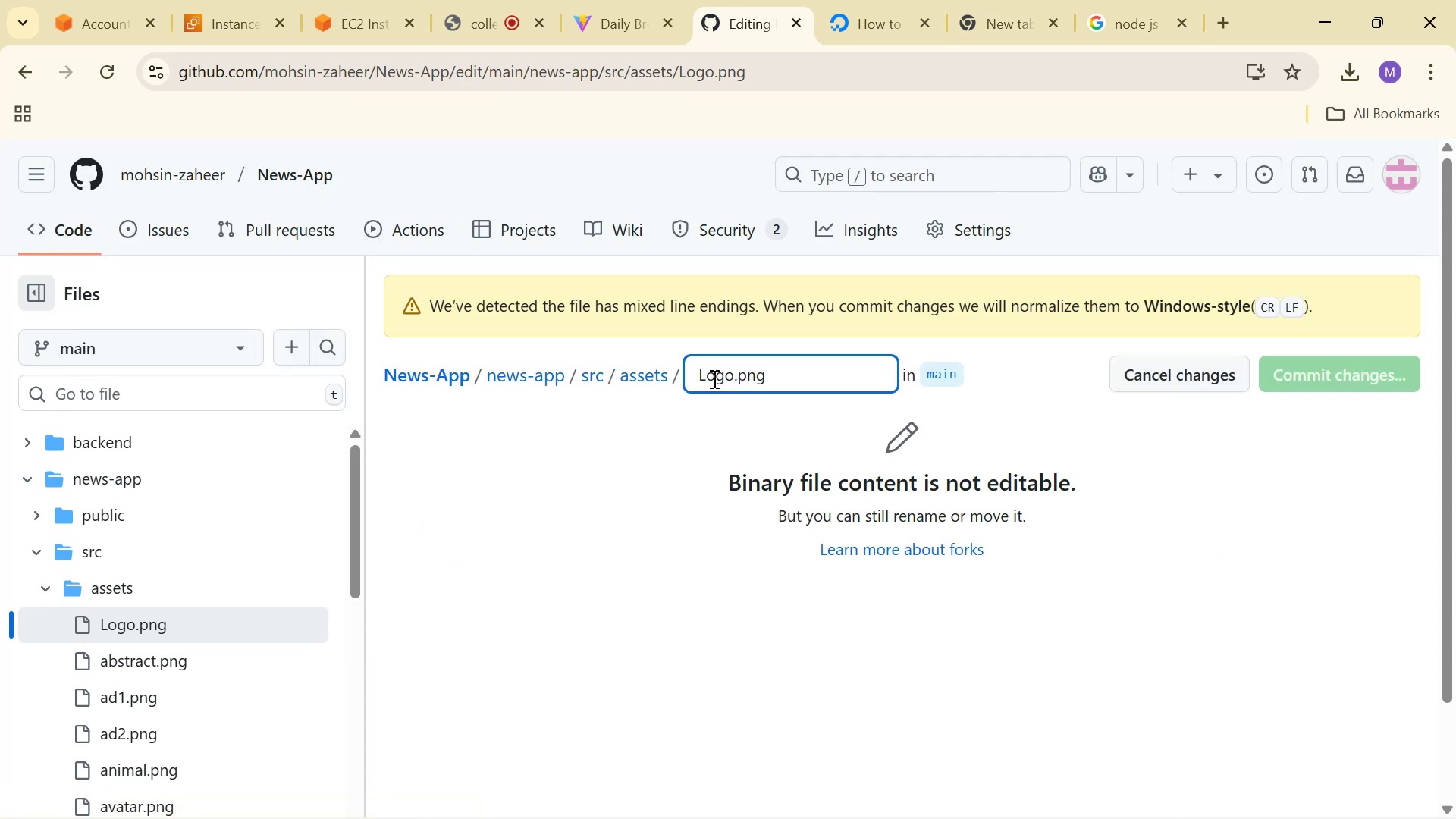 
left_click([705, 378])
 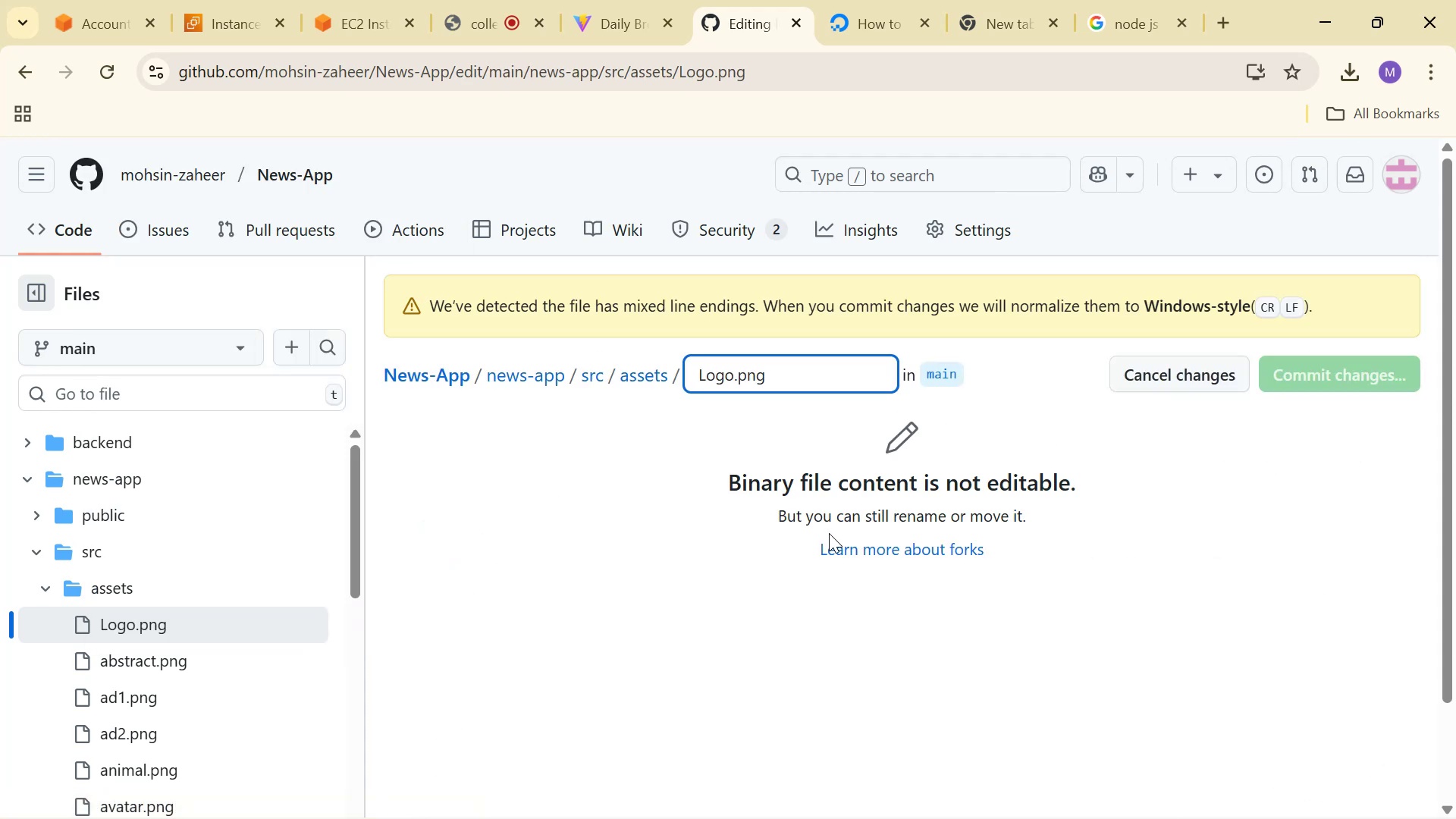 
key(Backspace)
 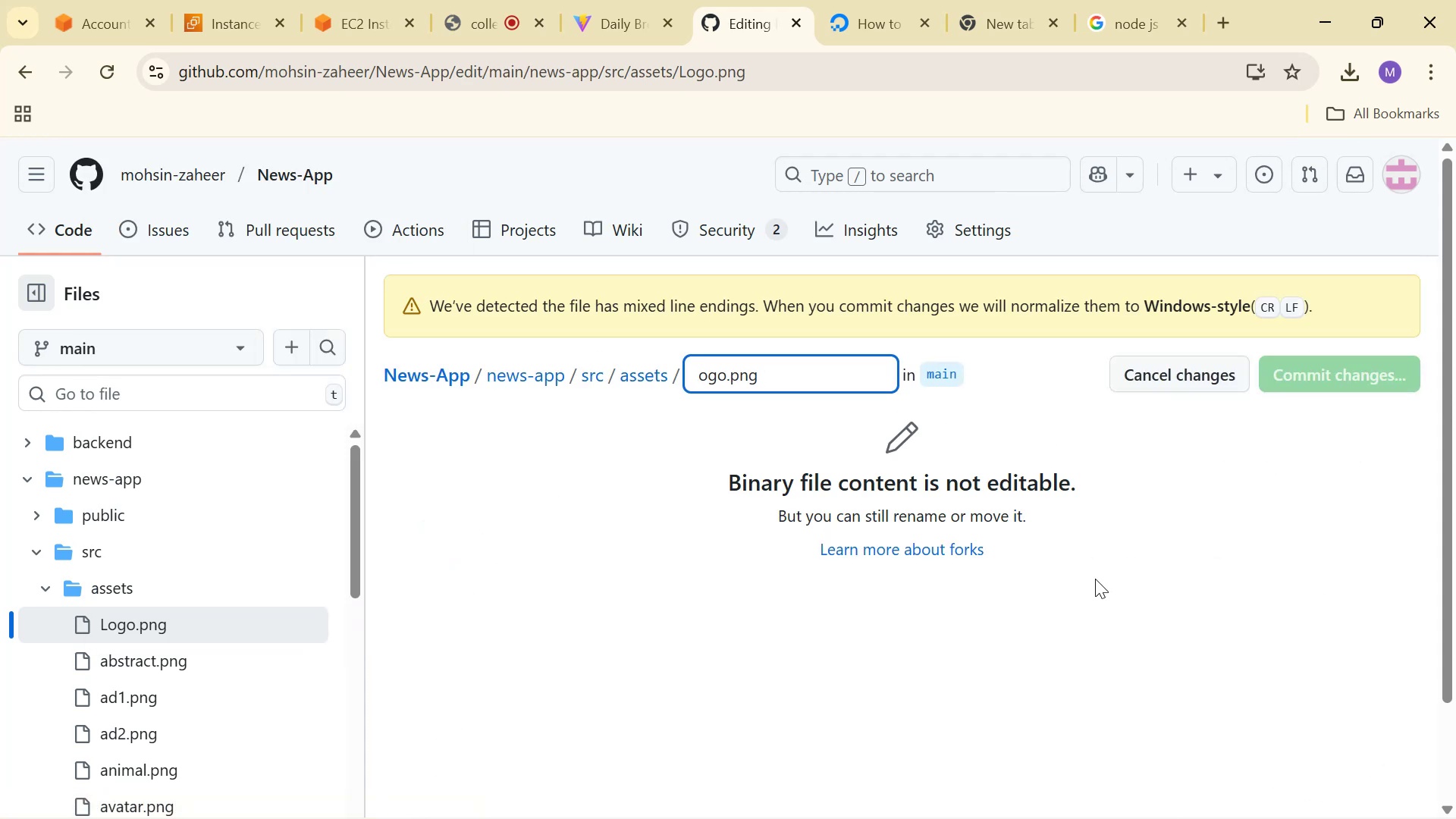 
key(L)
 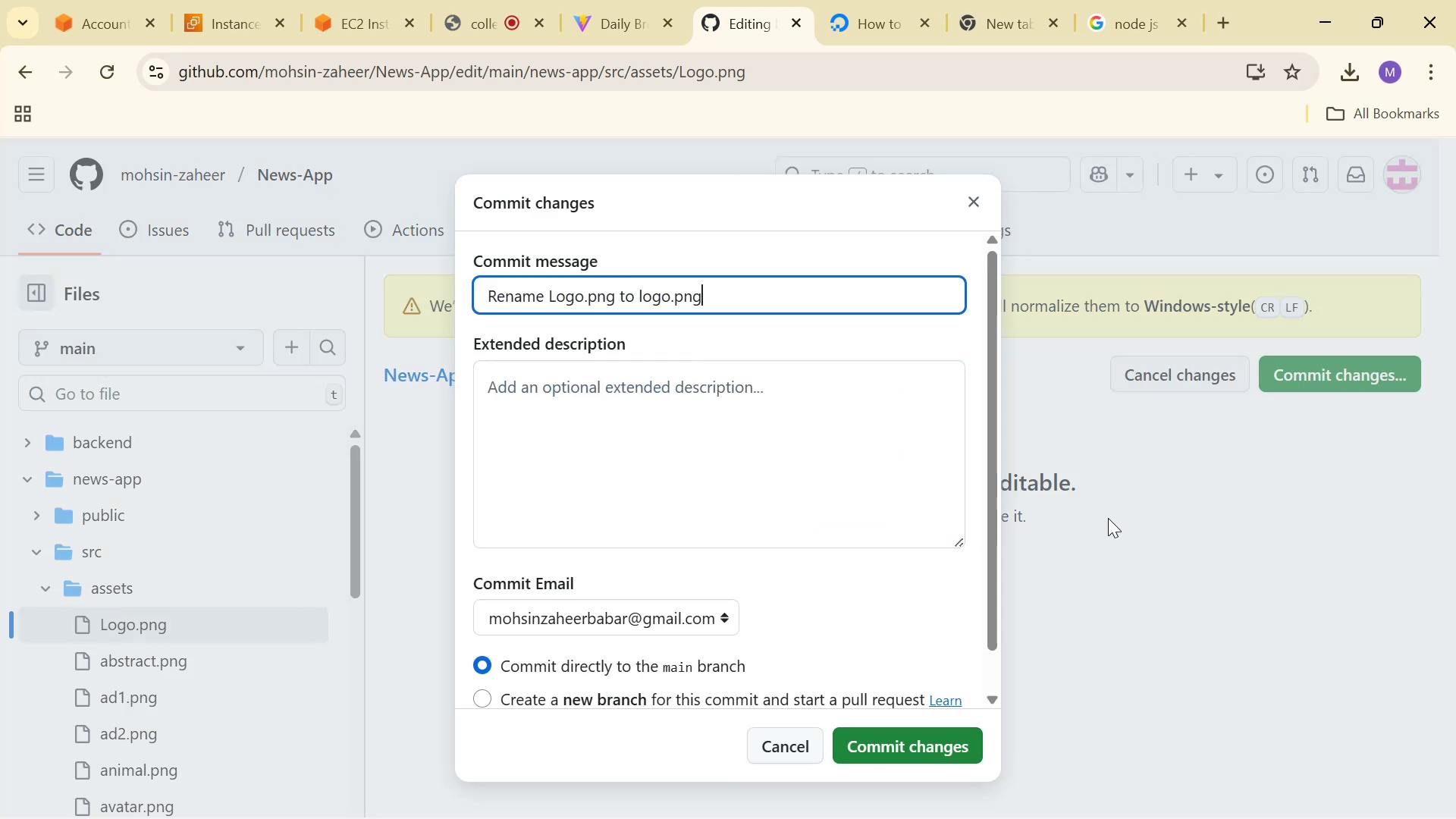 
left_click([898, 735])
 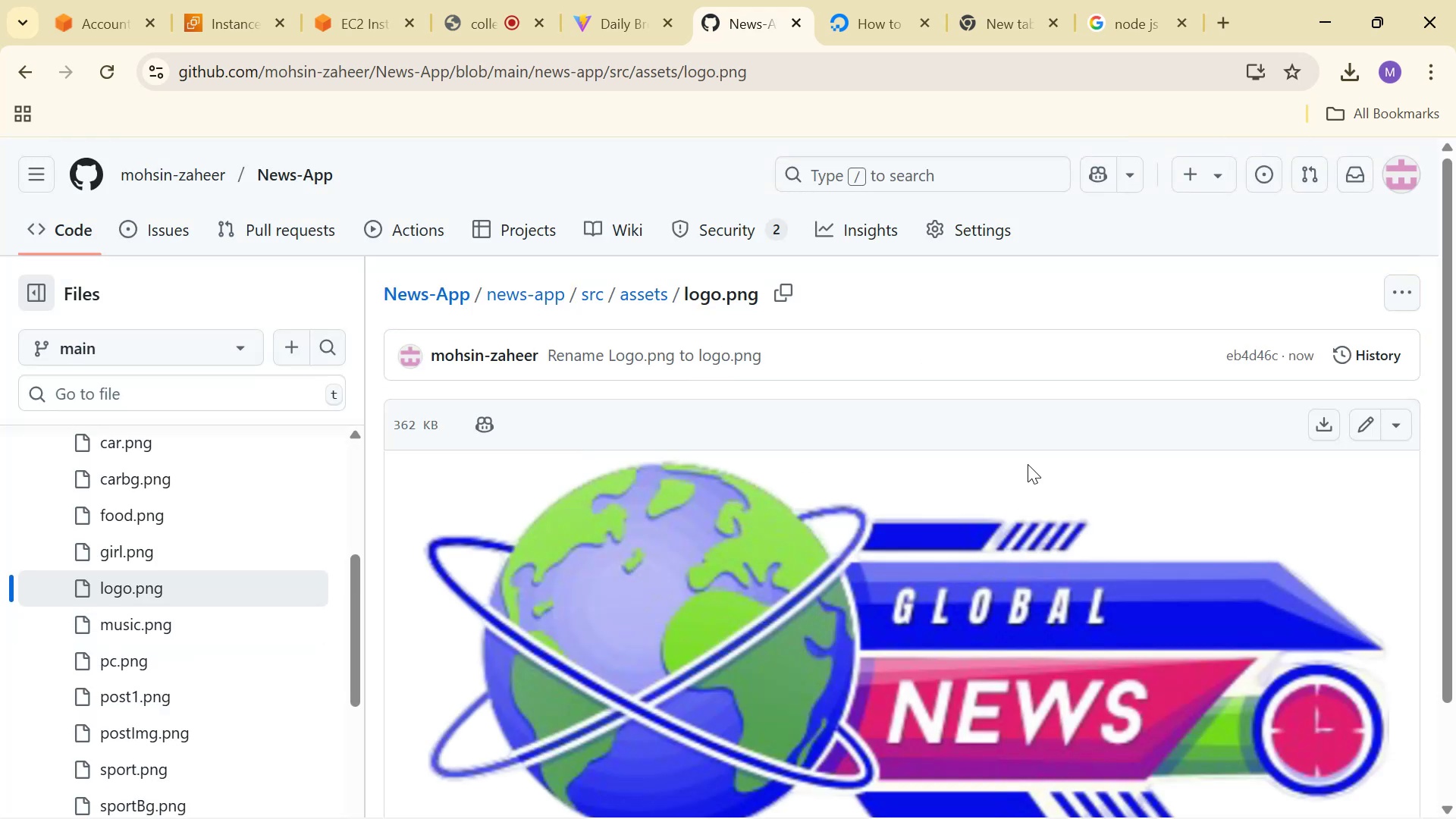 
wait(6.1)
 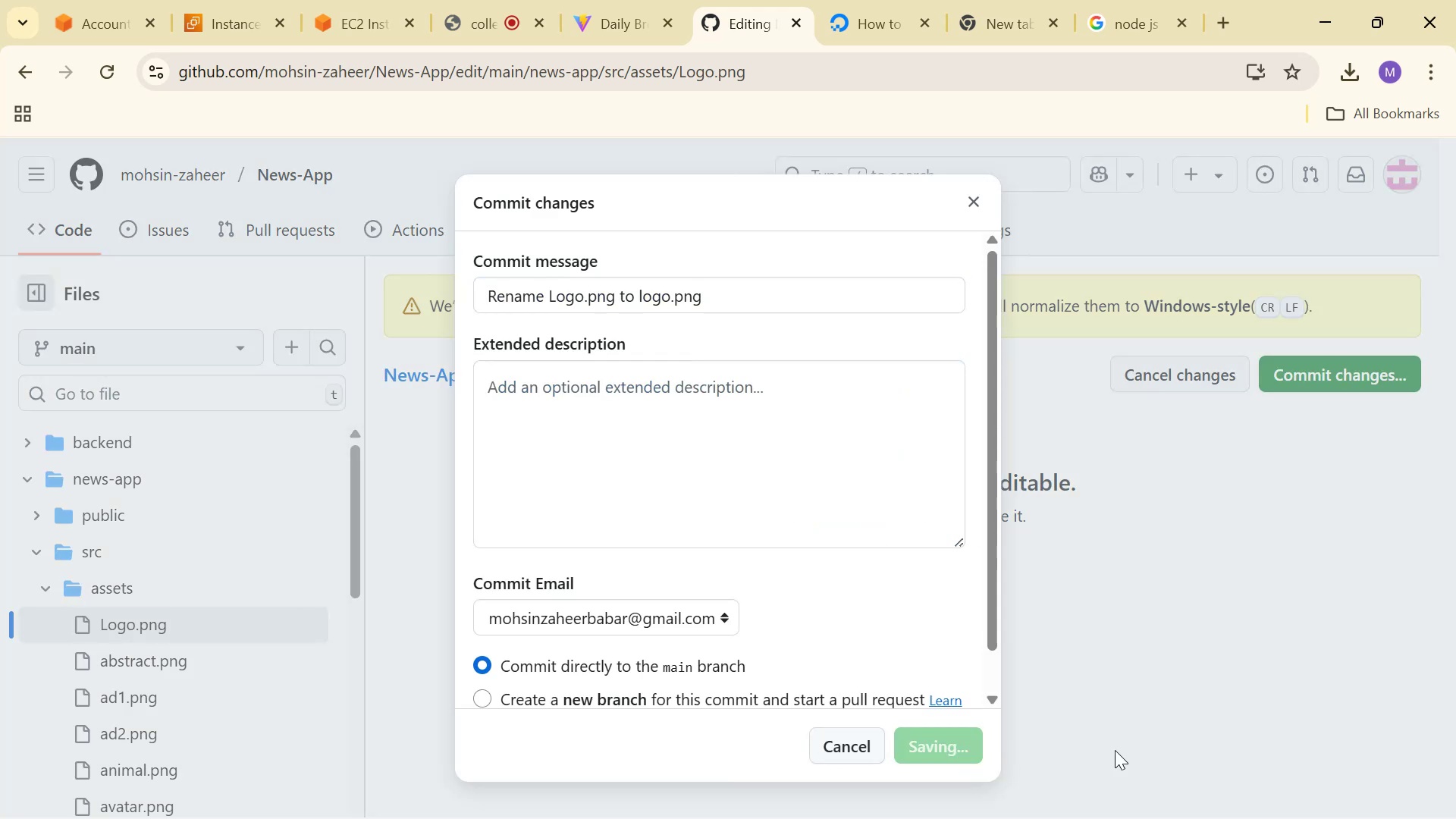 
left_click([595, 18])
 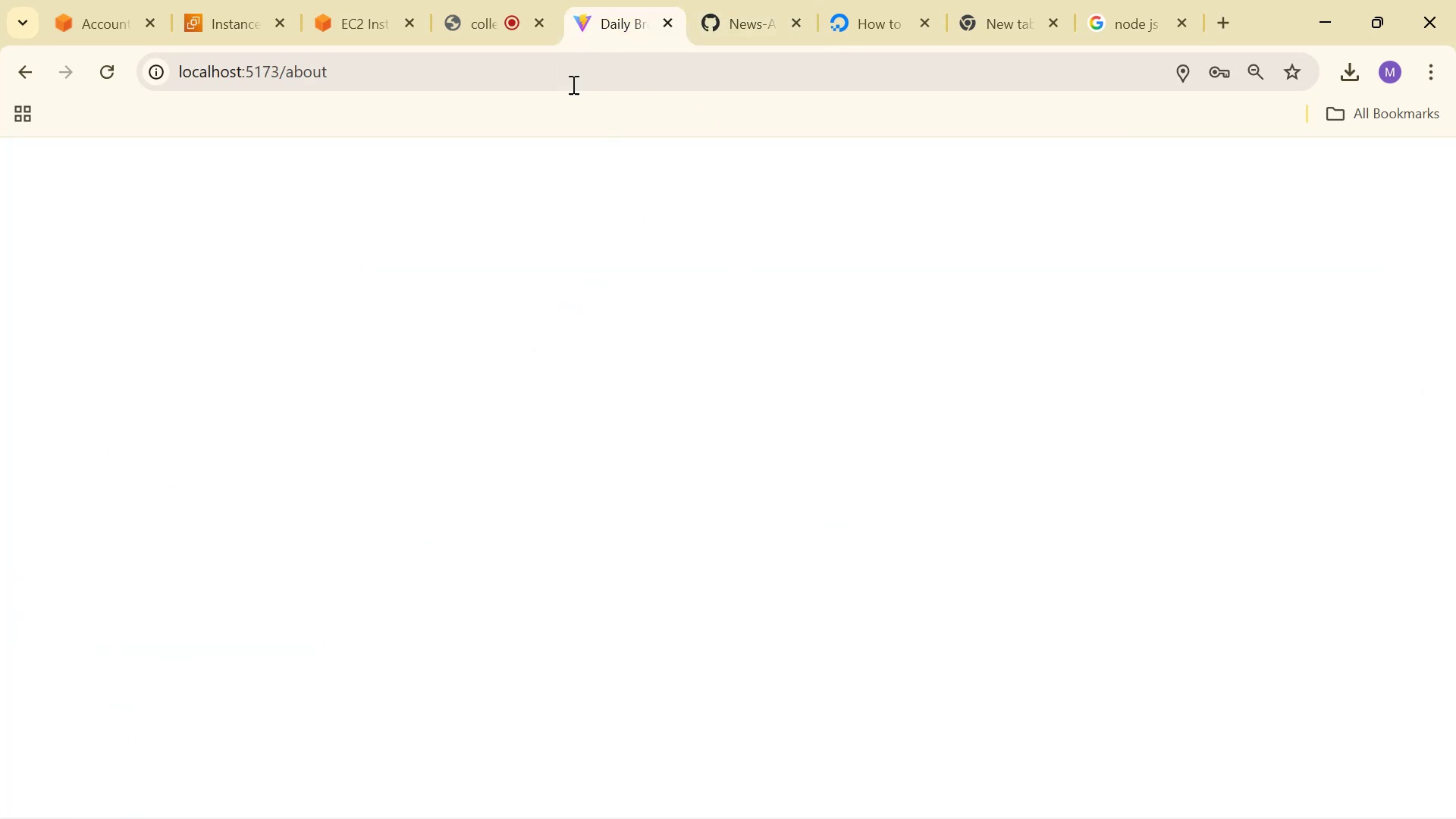 
left_click([338, 30])
 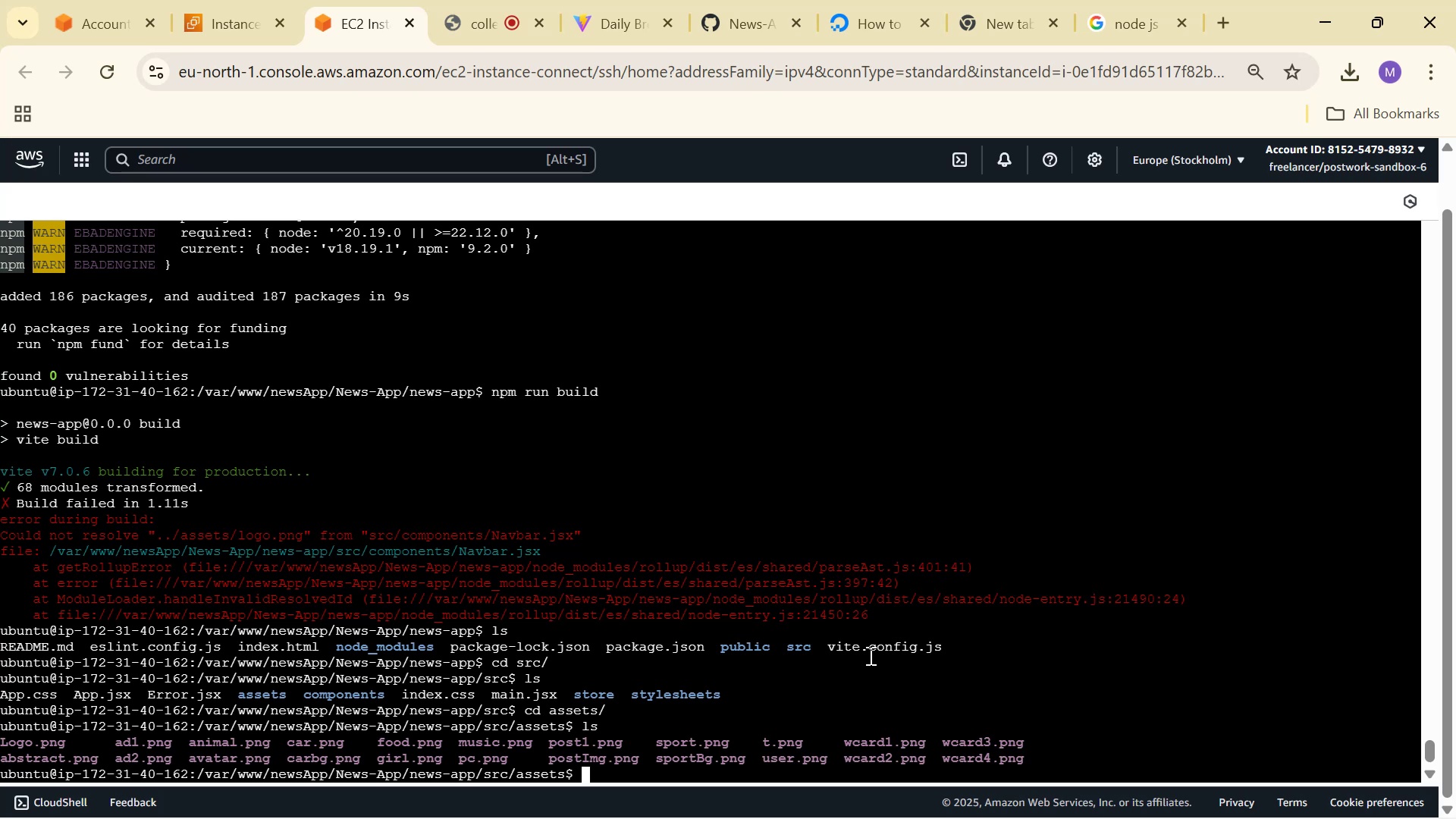 
type(git pulkl)
key(Backspace)
key(Backspace)
type(ll)
key(Backspace)
type( )
 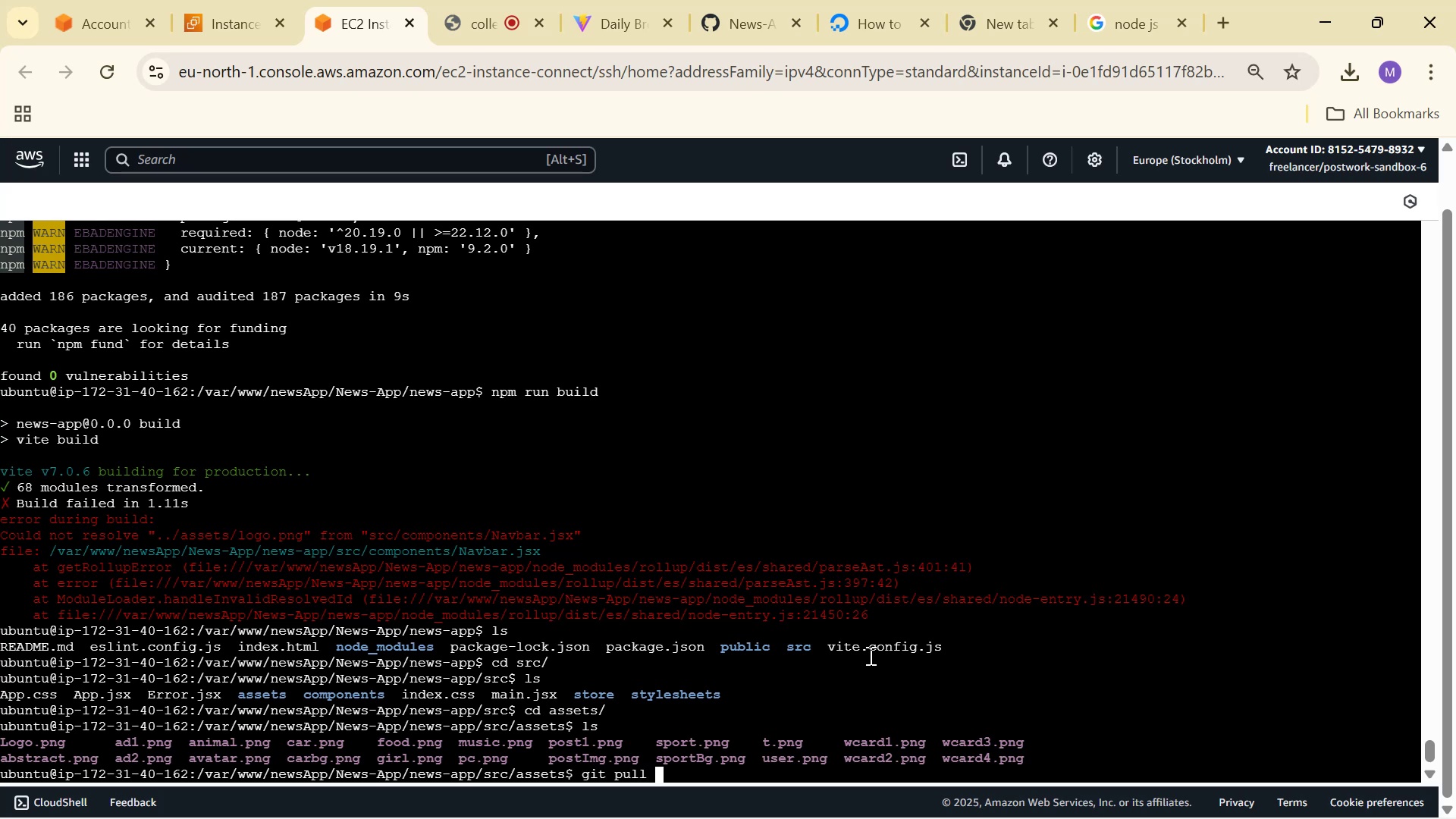 
key(Enter)
 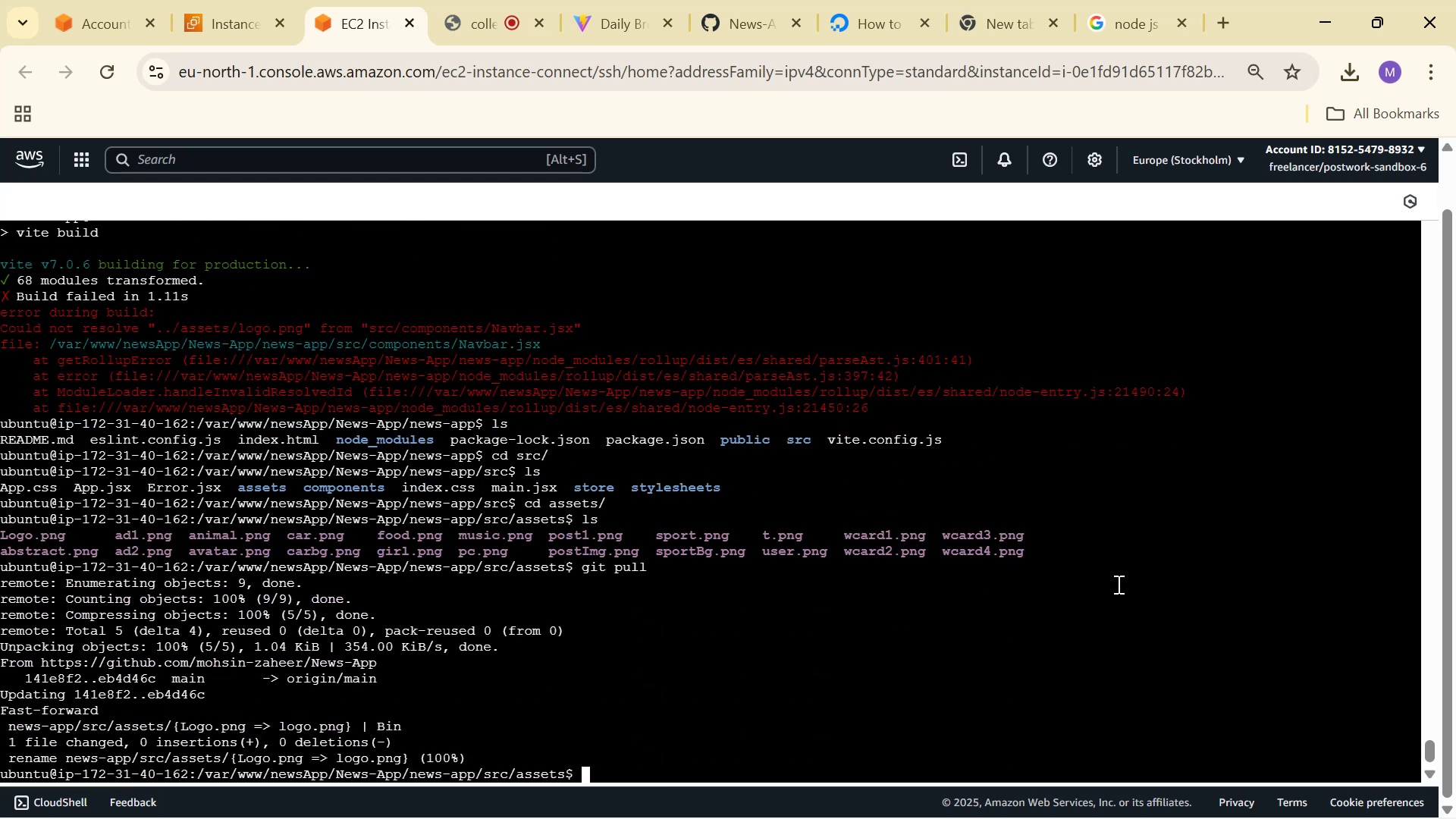 
key(ArrowUp)
 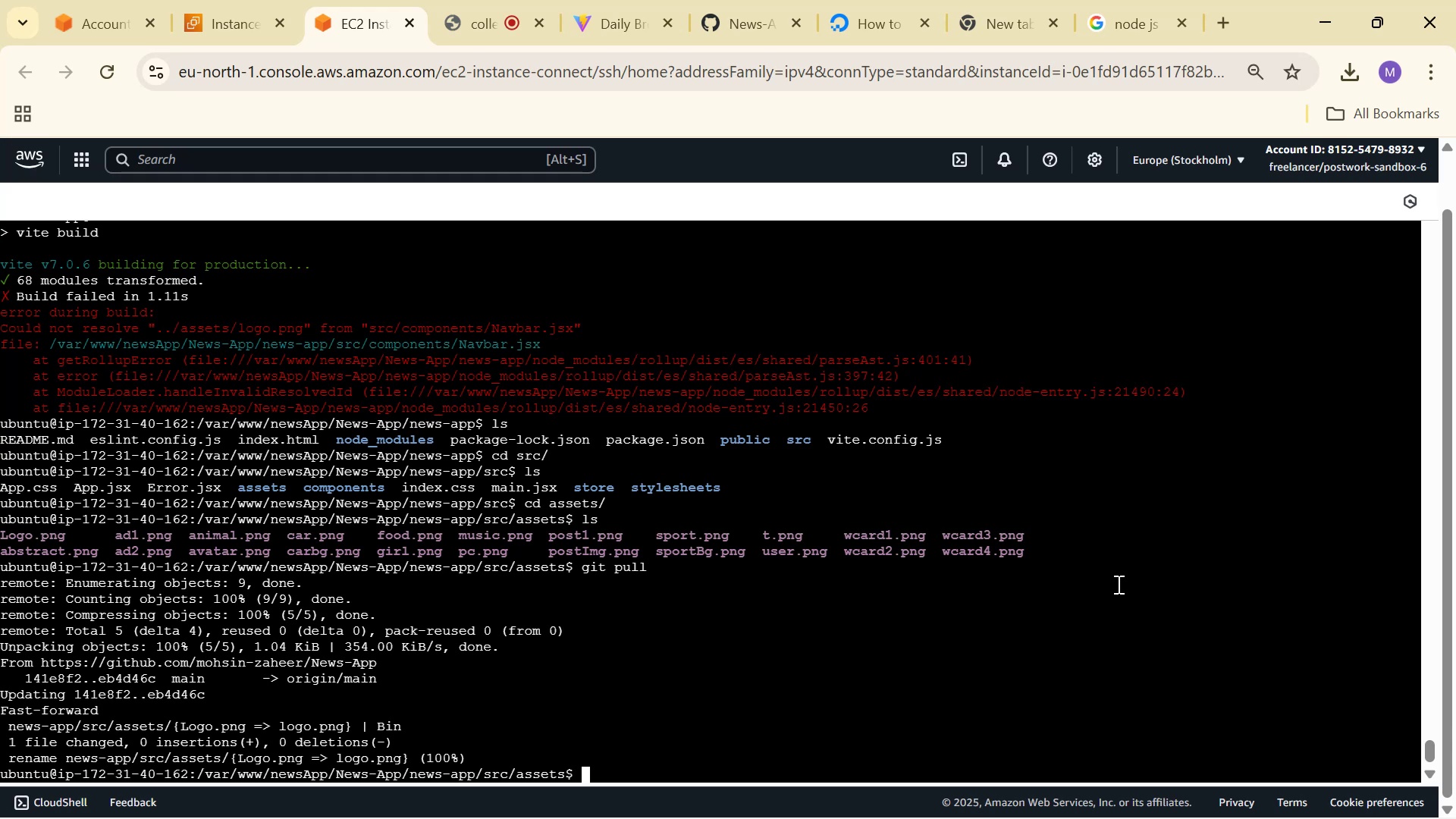 
key(ArrowUp)
 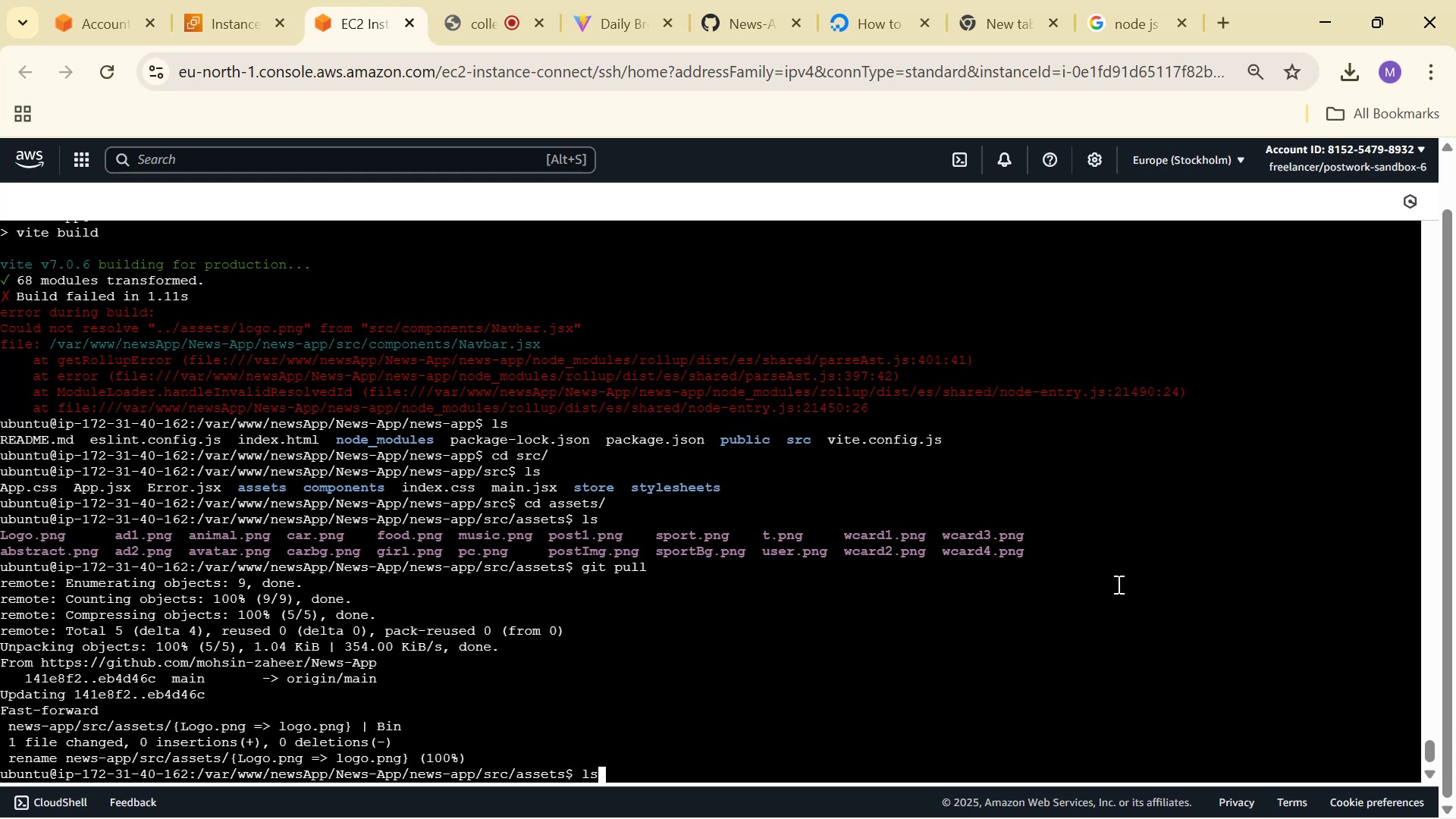 
key(ArrowUp)
 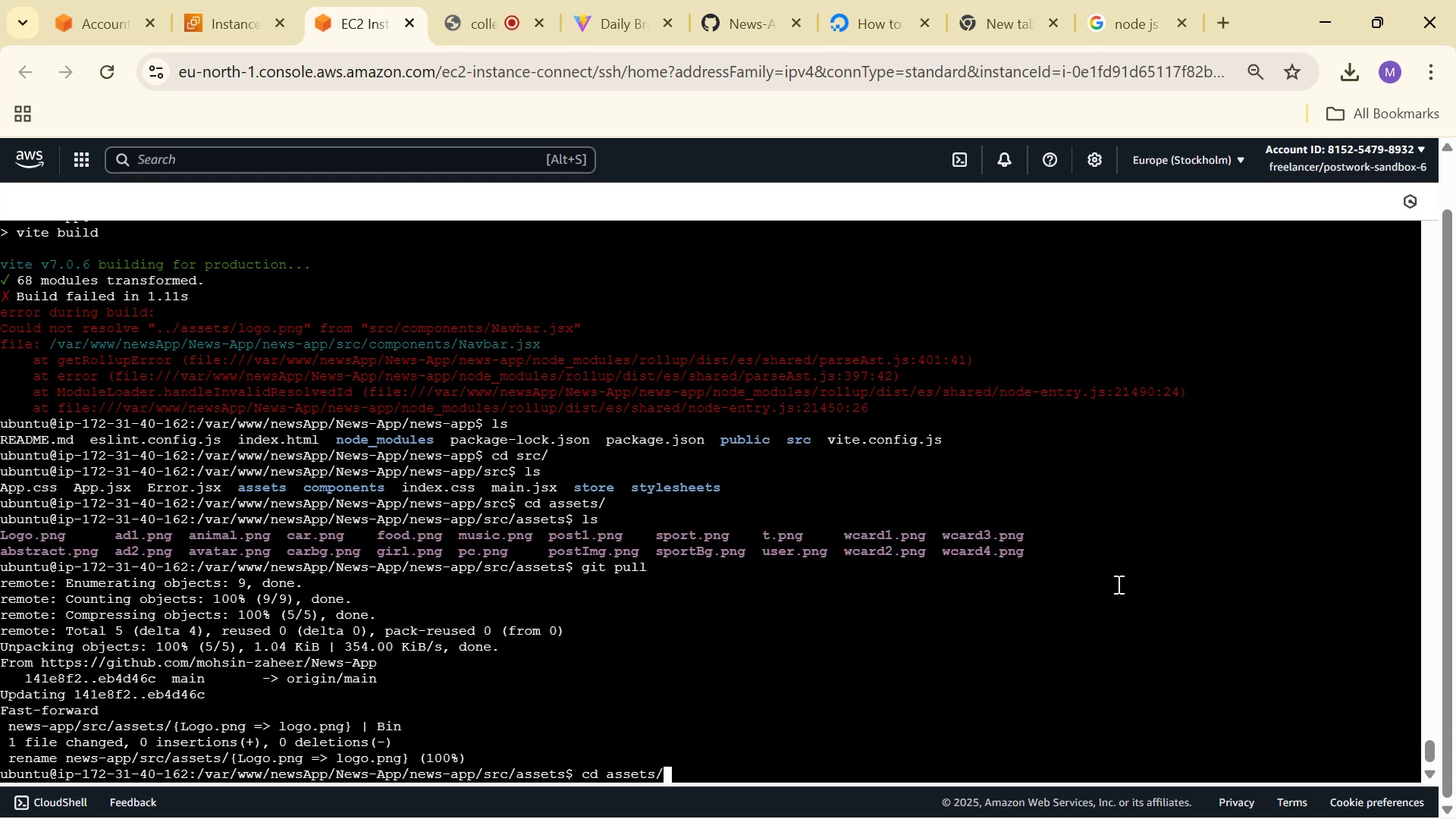 
key(ArrowUp)
 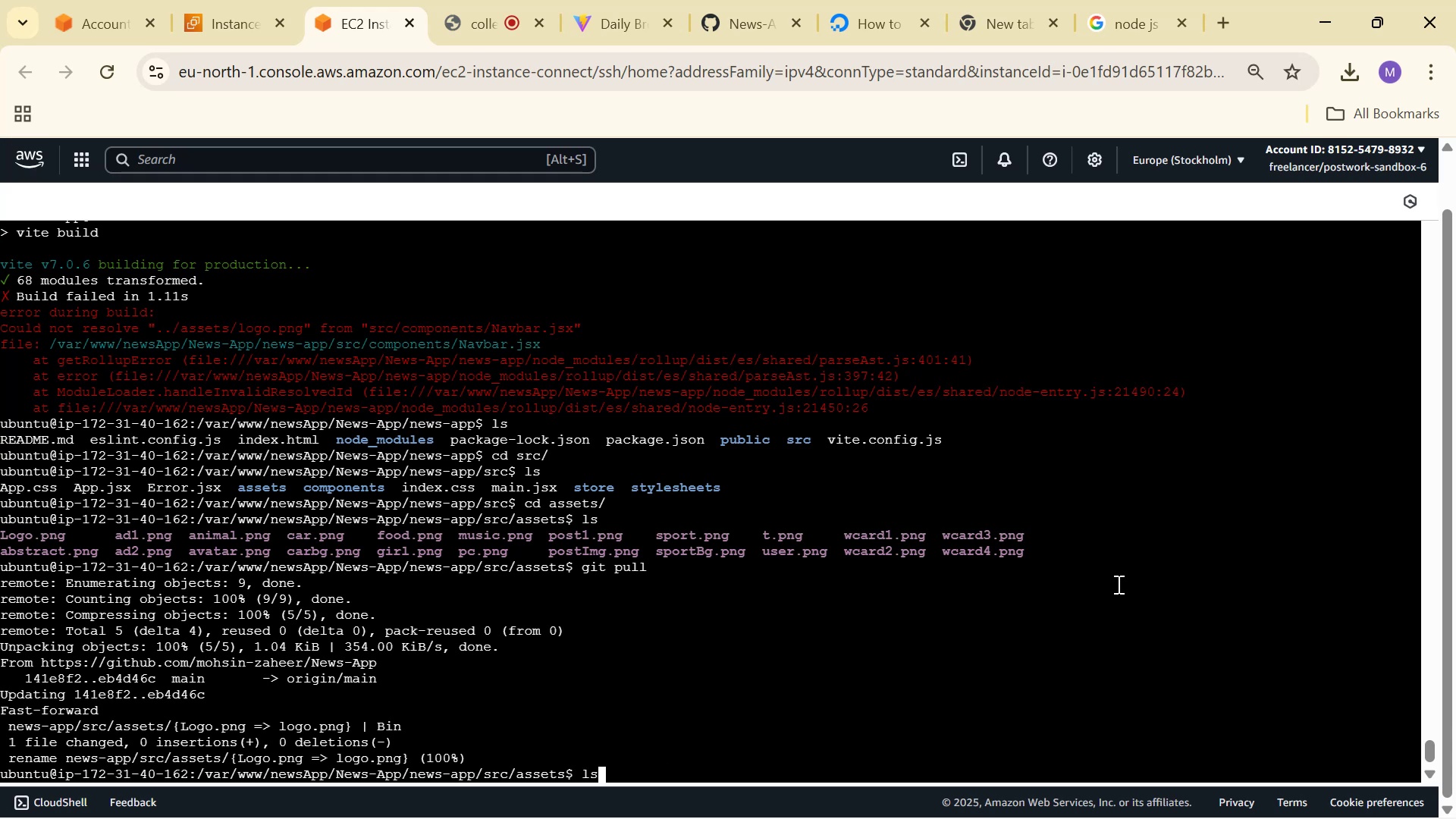 
key(ArrowUp)
 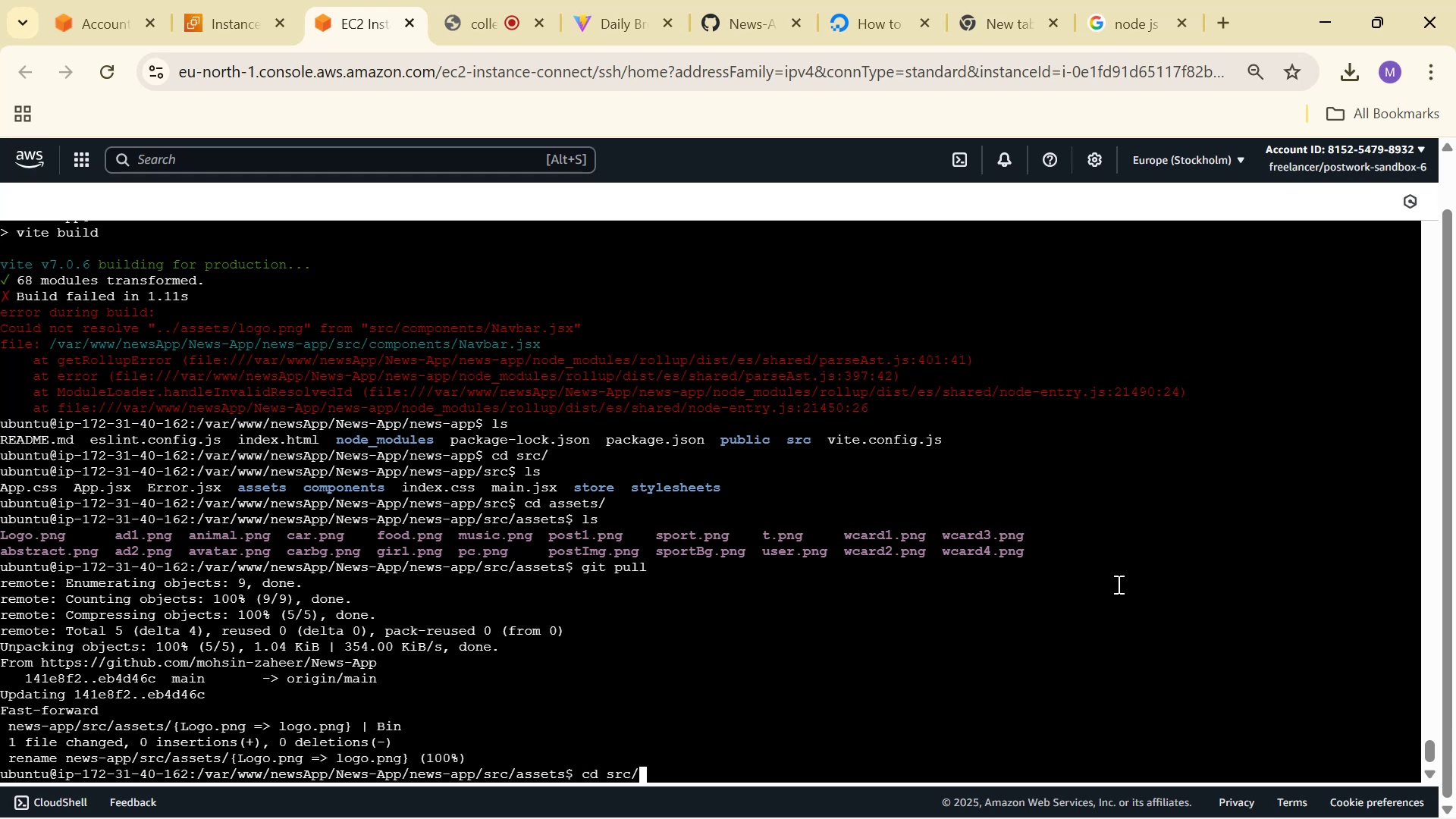 
key(ArrowUp)
 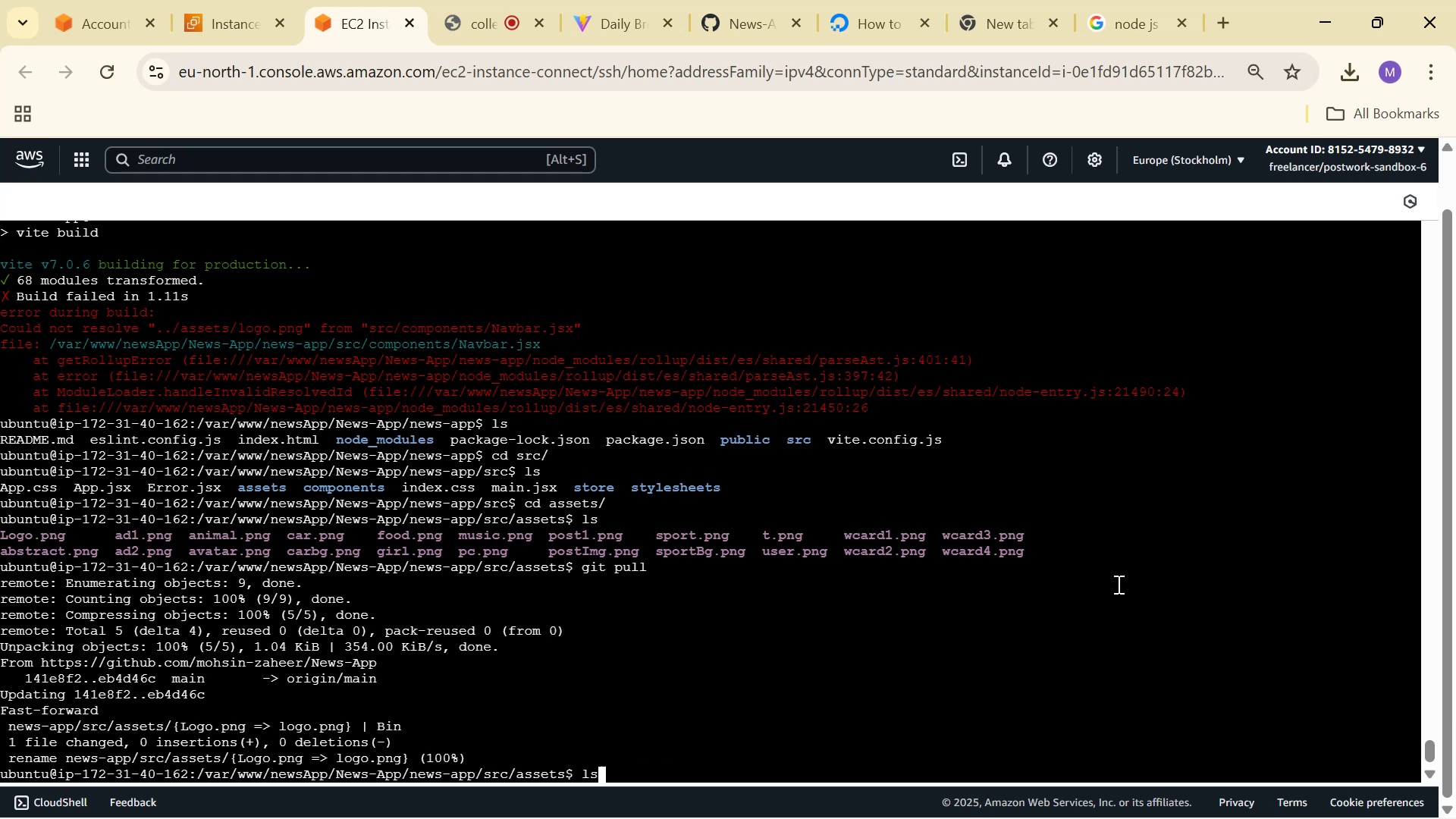 
key(ArrowUp)
 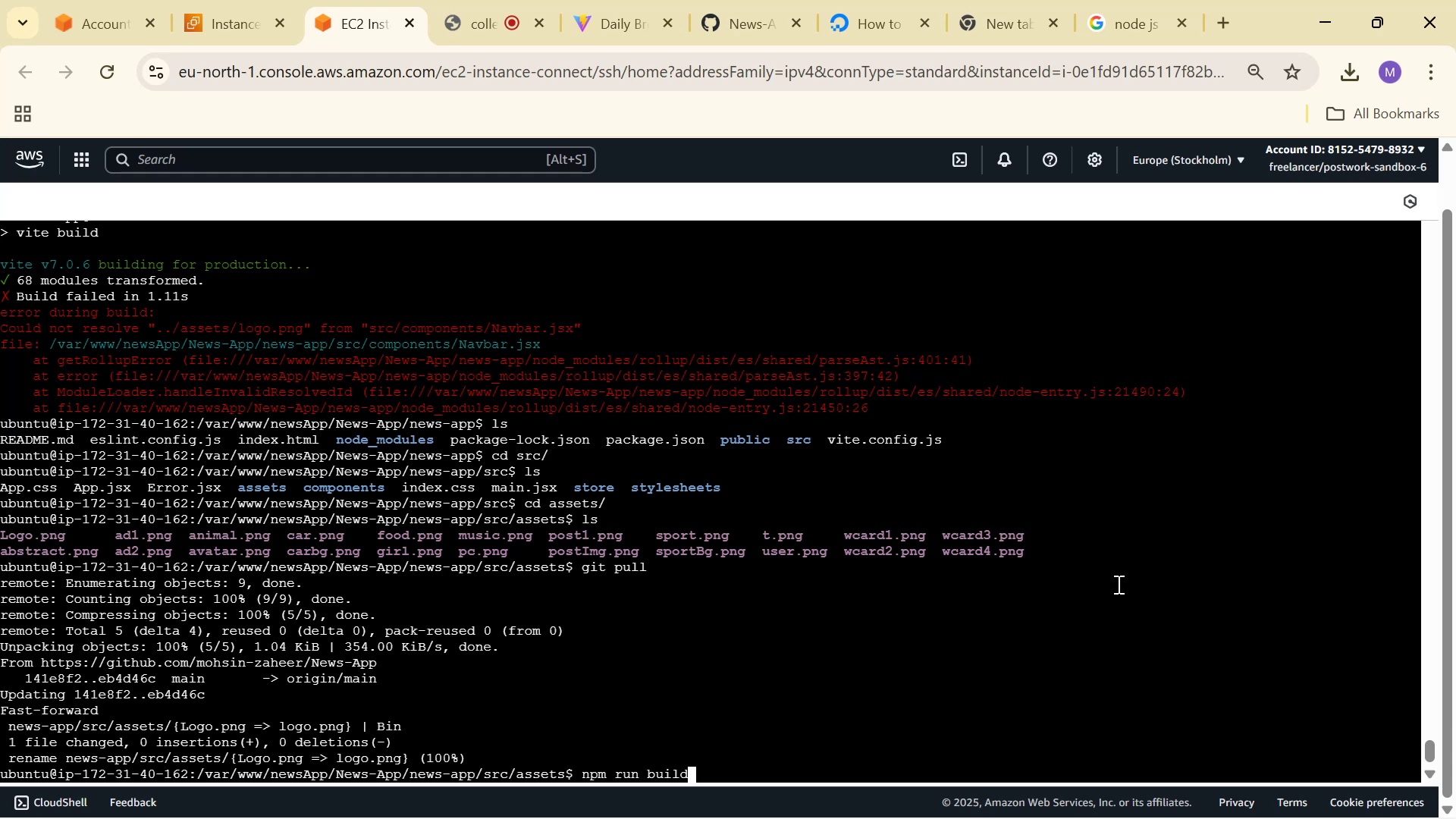 
key(Enter)
 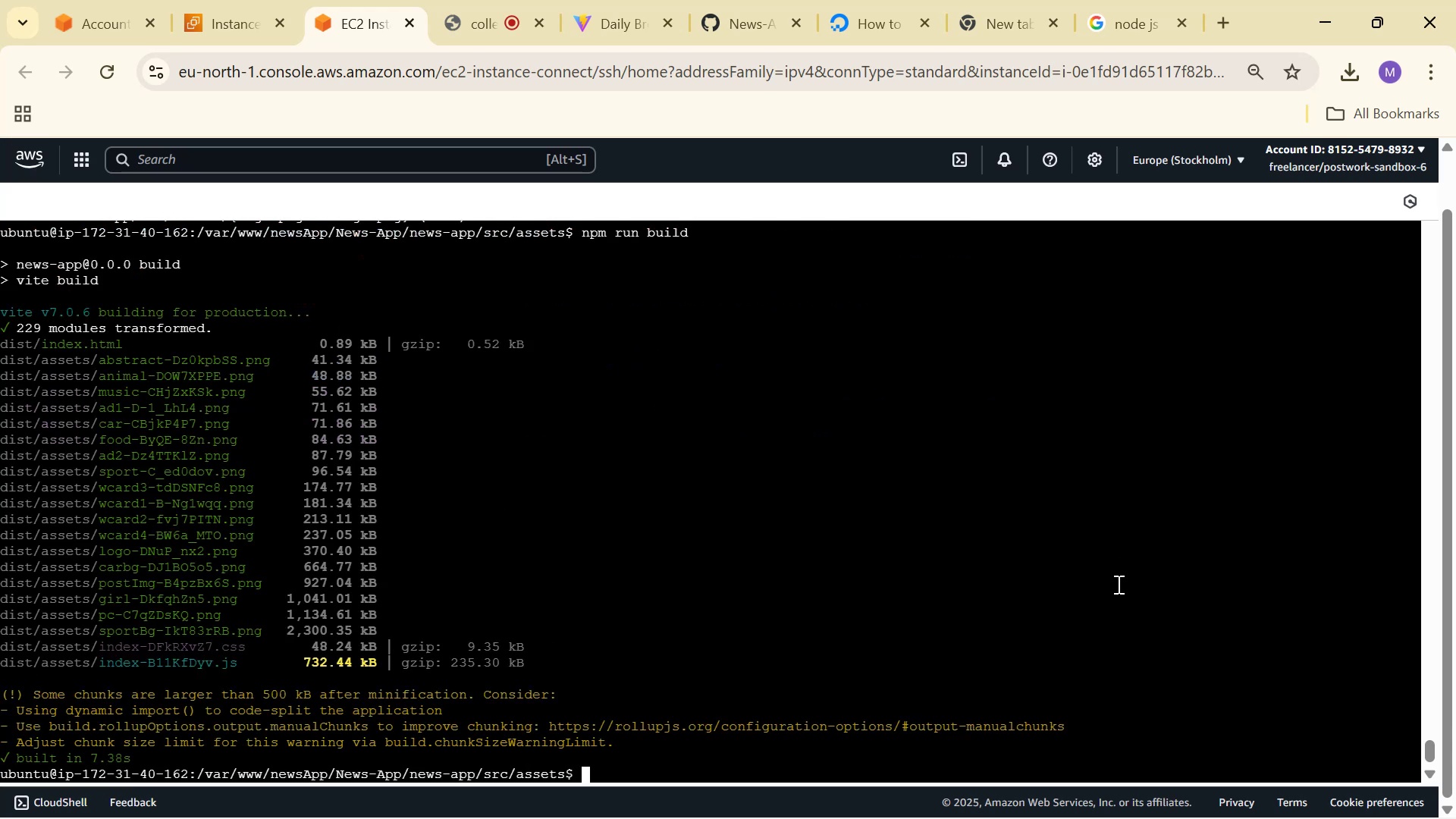 
wait(19.94)
 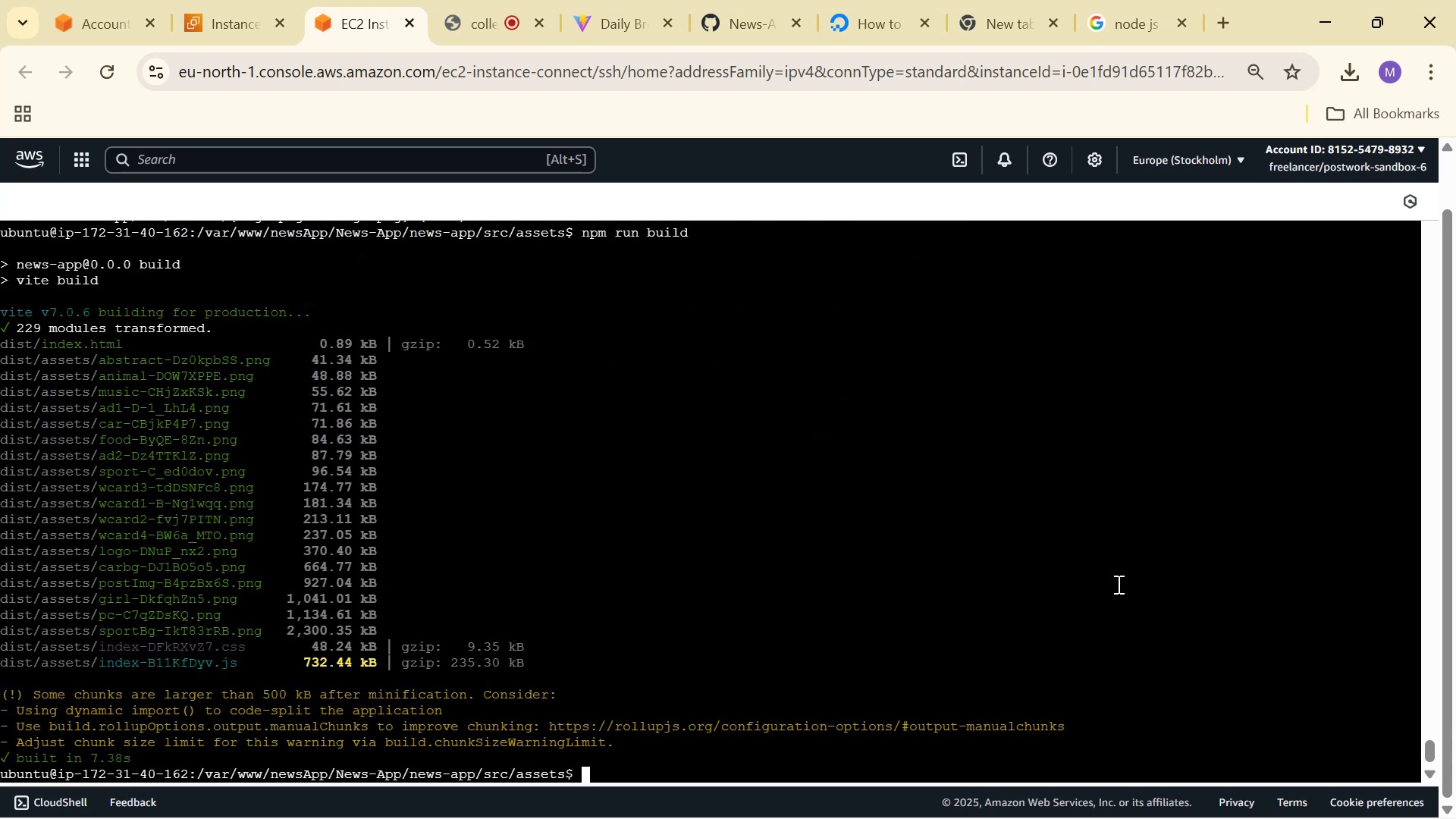 
left_click([844, 0])
 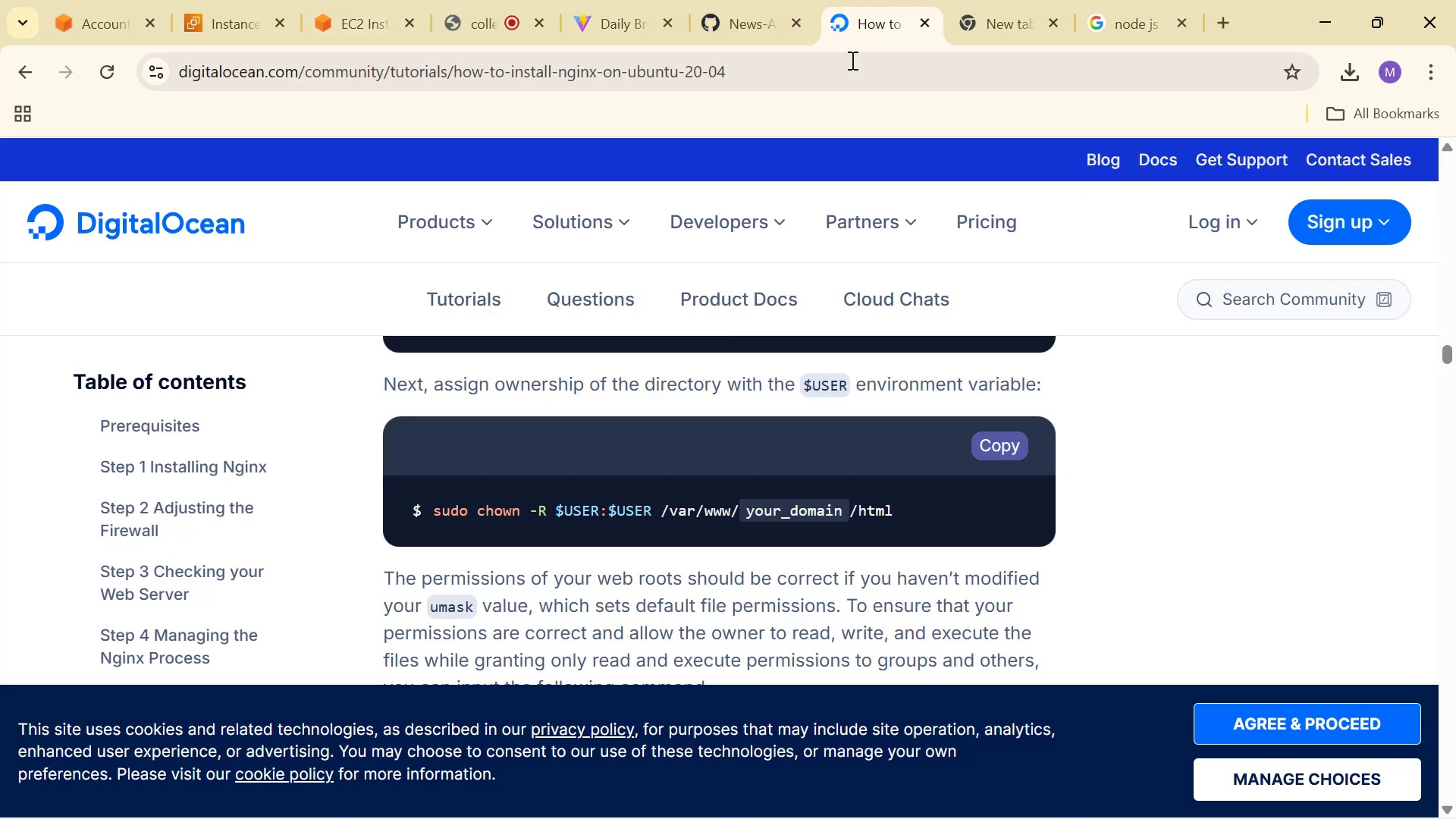 
scroll: coordinate [1051, 460], scroll_direction: down, amount: 5.0
 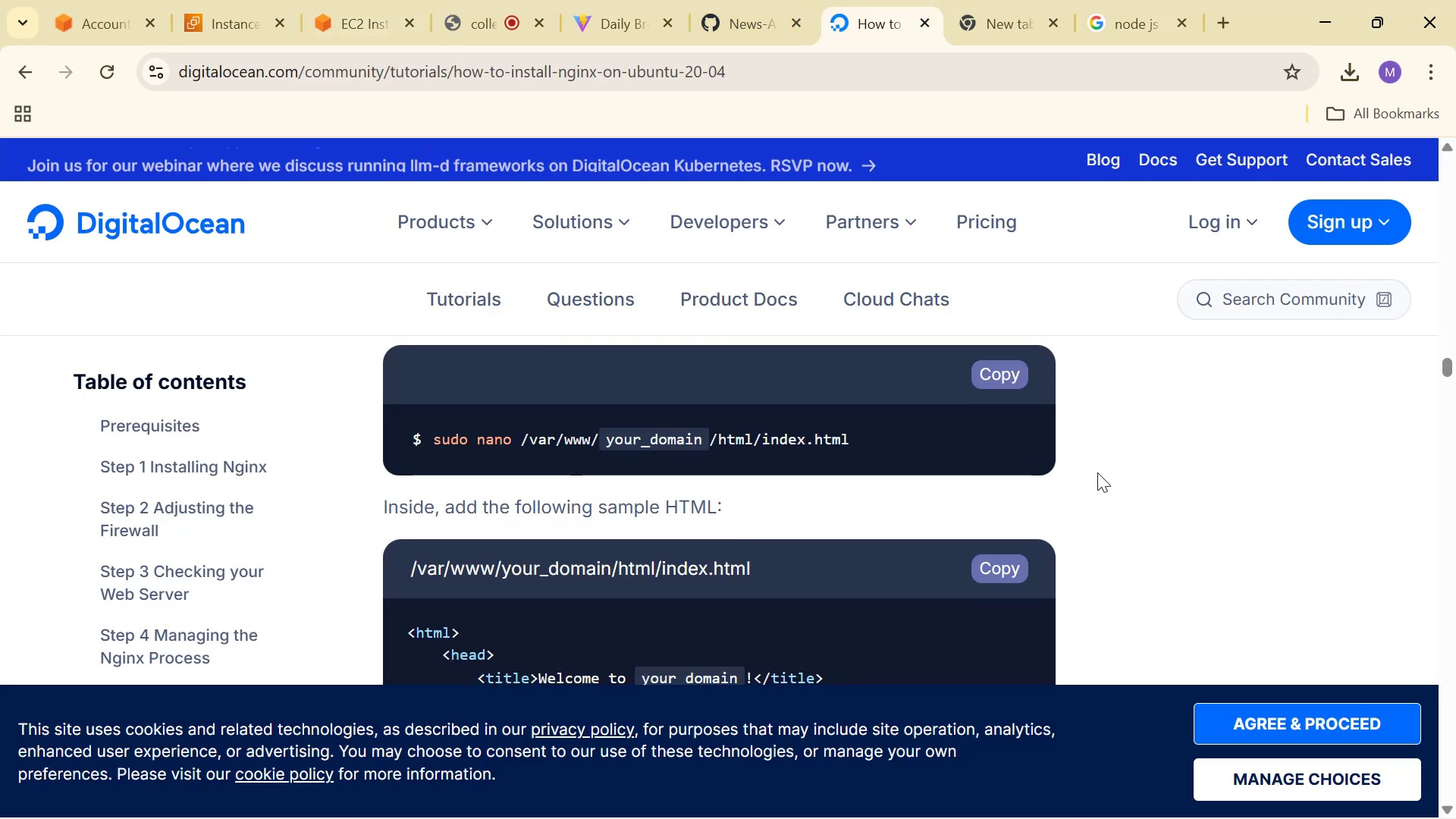 
scroll: coordinate [1097, 472], scroll_direction: up, amount: 4.0
 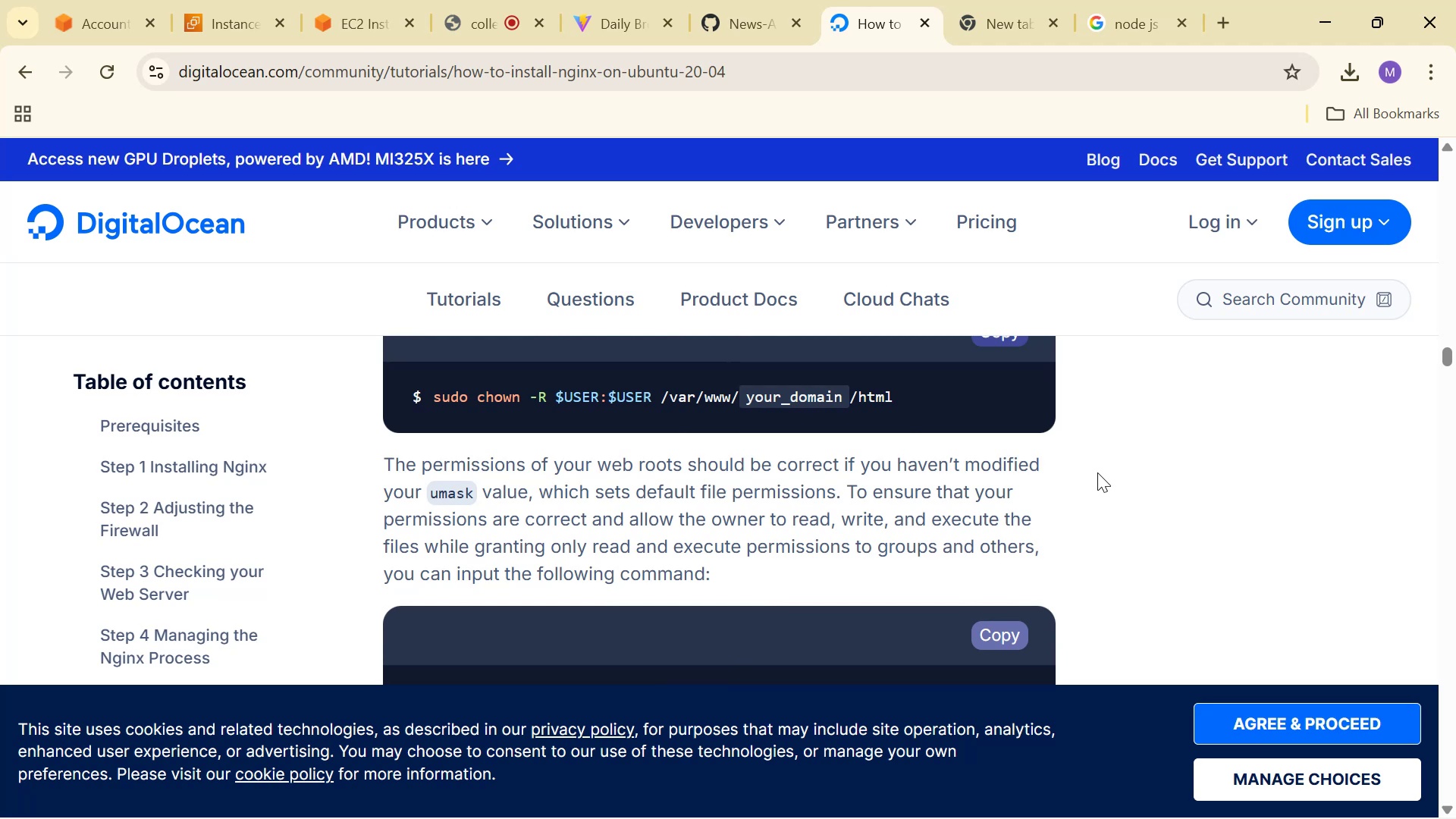 
scroll: coordinate [1097, 472], scroll_direction: down, amount: 3.0
 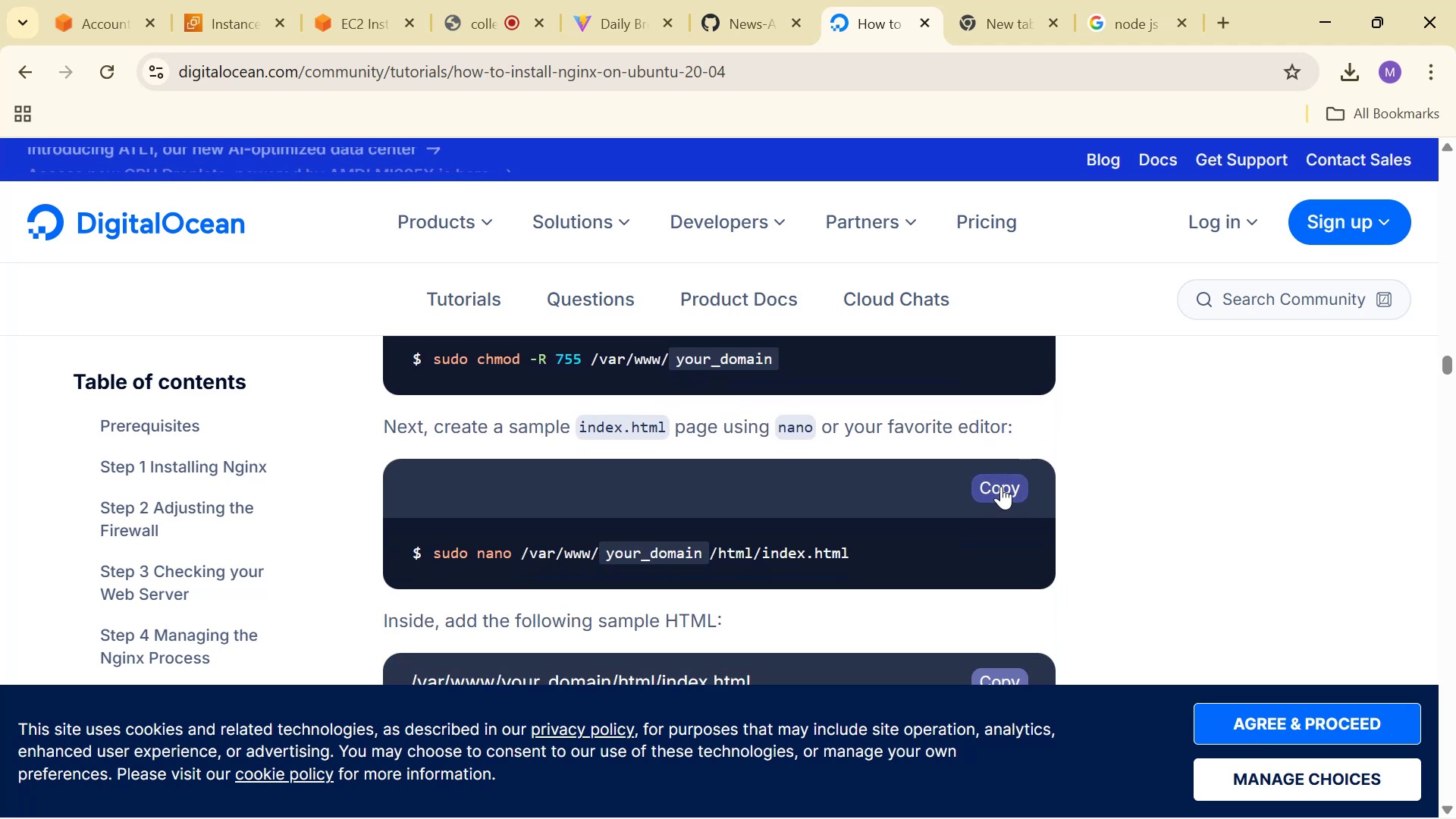 
left_click([1001, 486])
 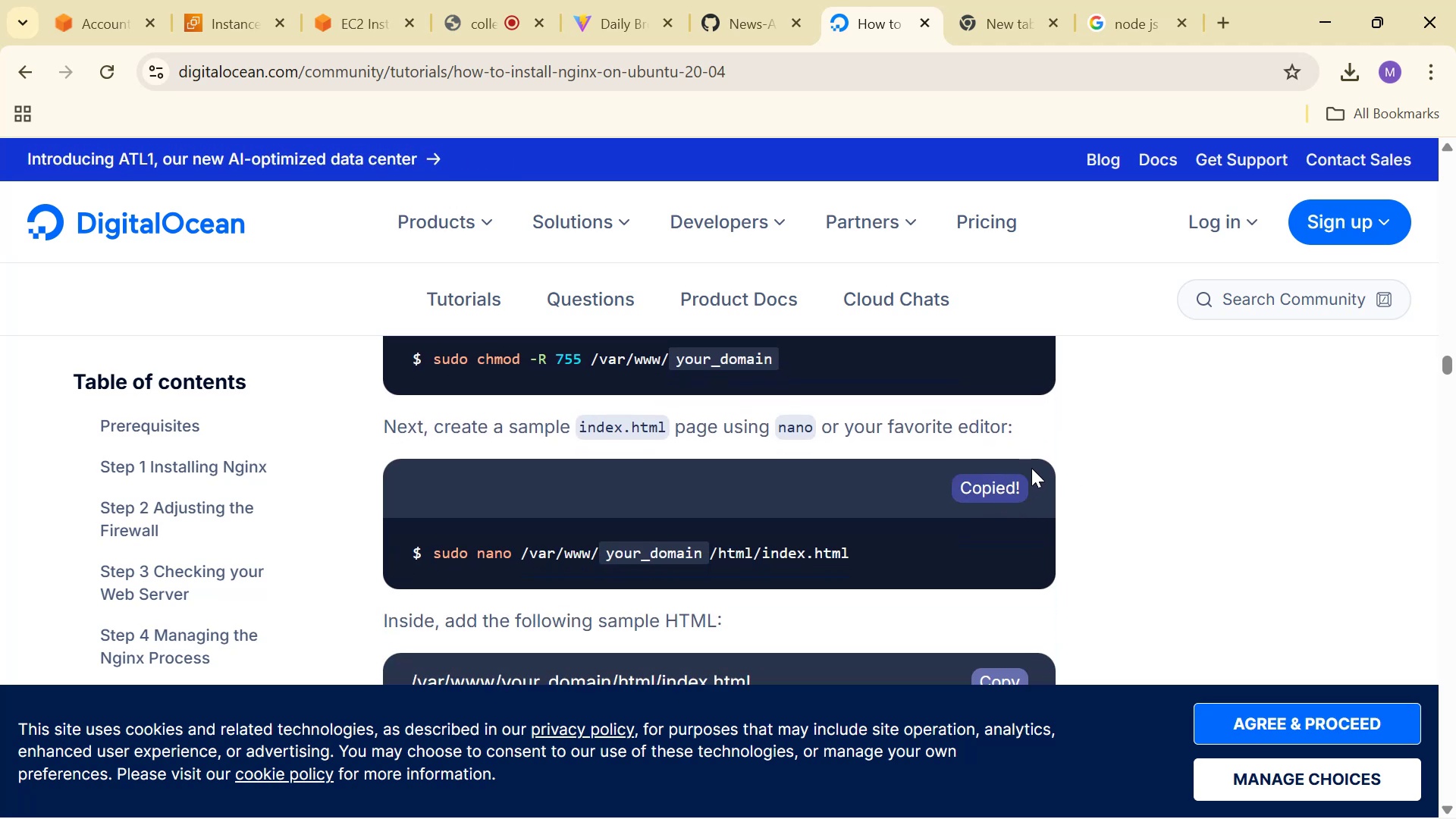 
scroll: coordinate [1291, 508], scroll_direction: down, amount: 7.0
 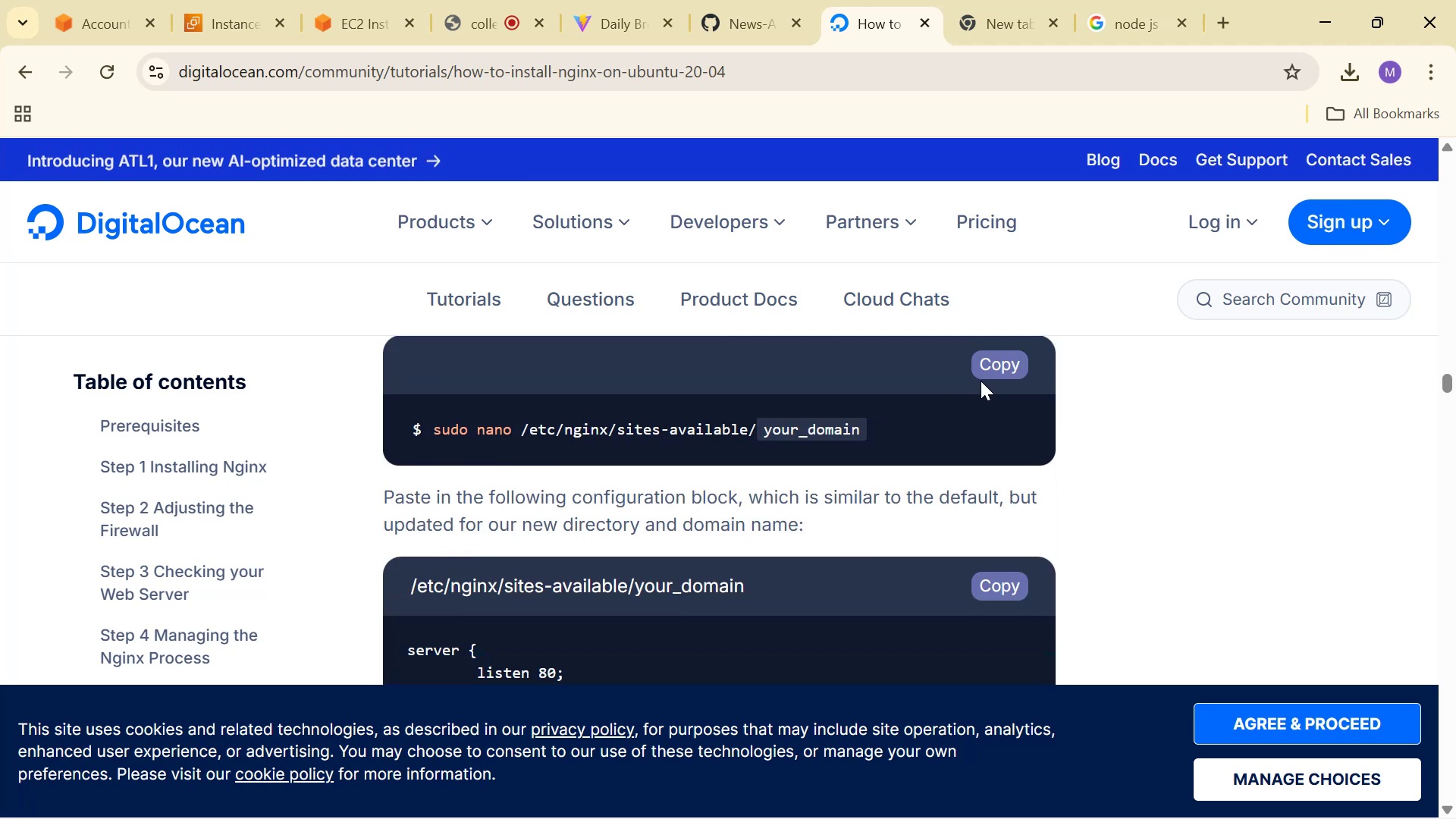 
double_click([990, 375])
 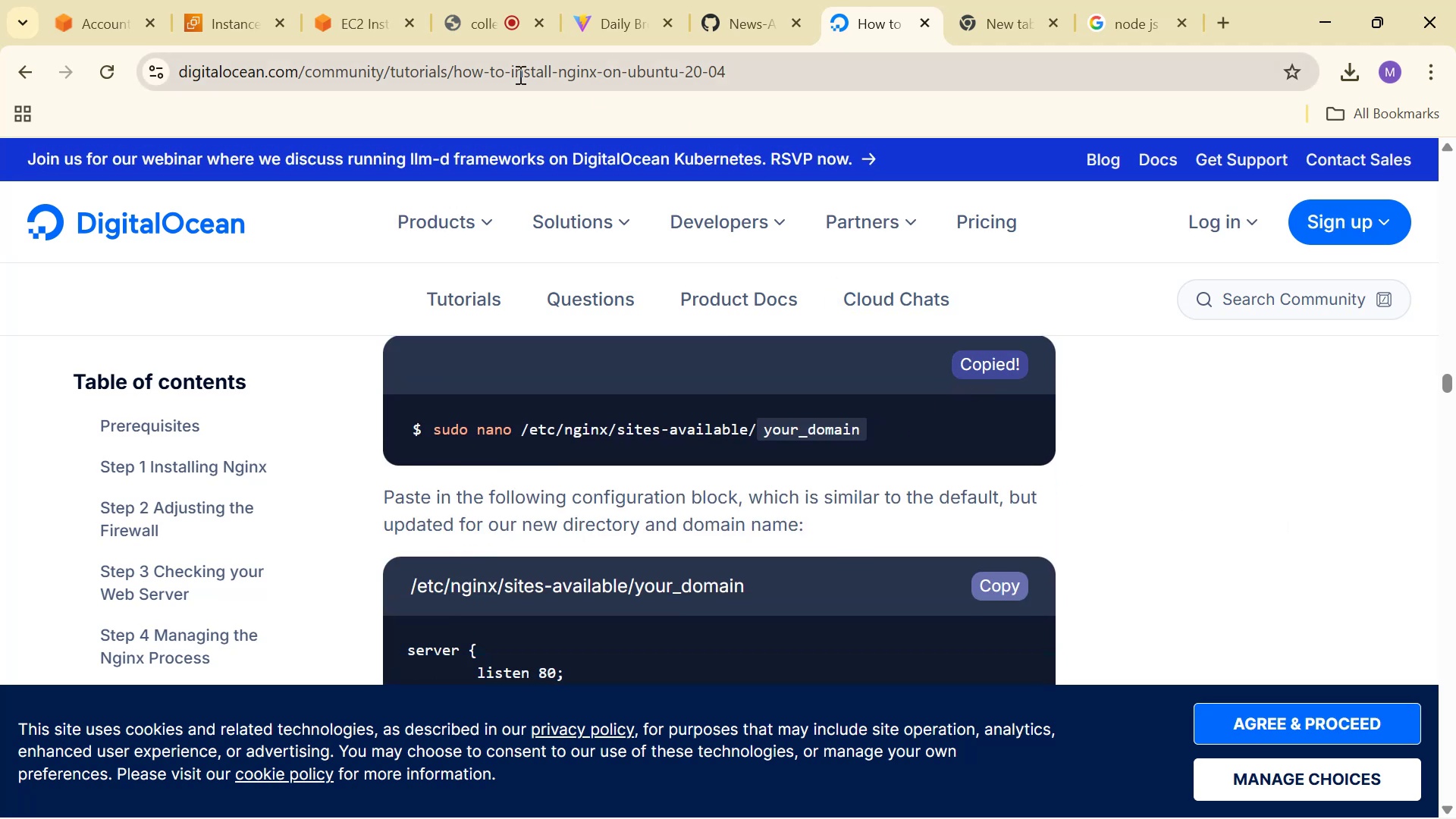 
left_click([329, 31])
 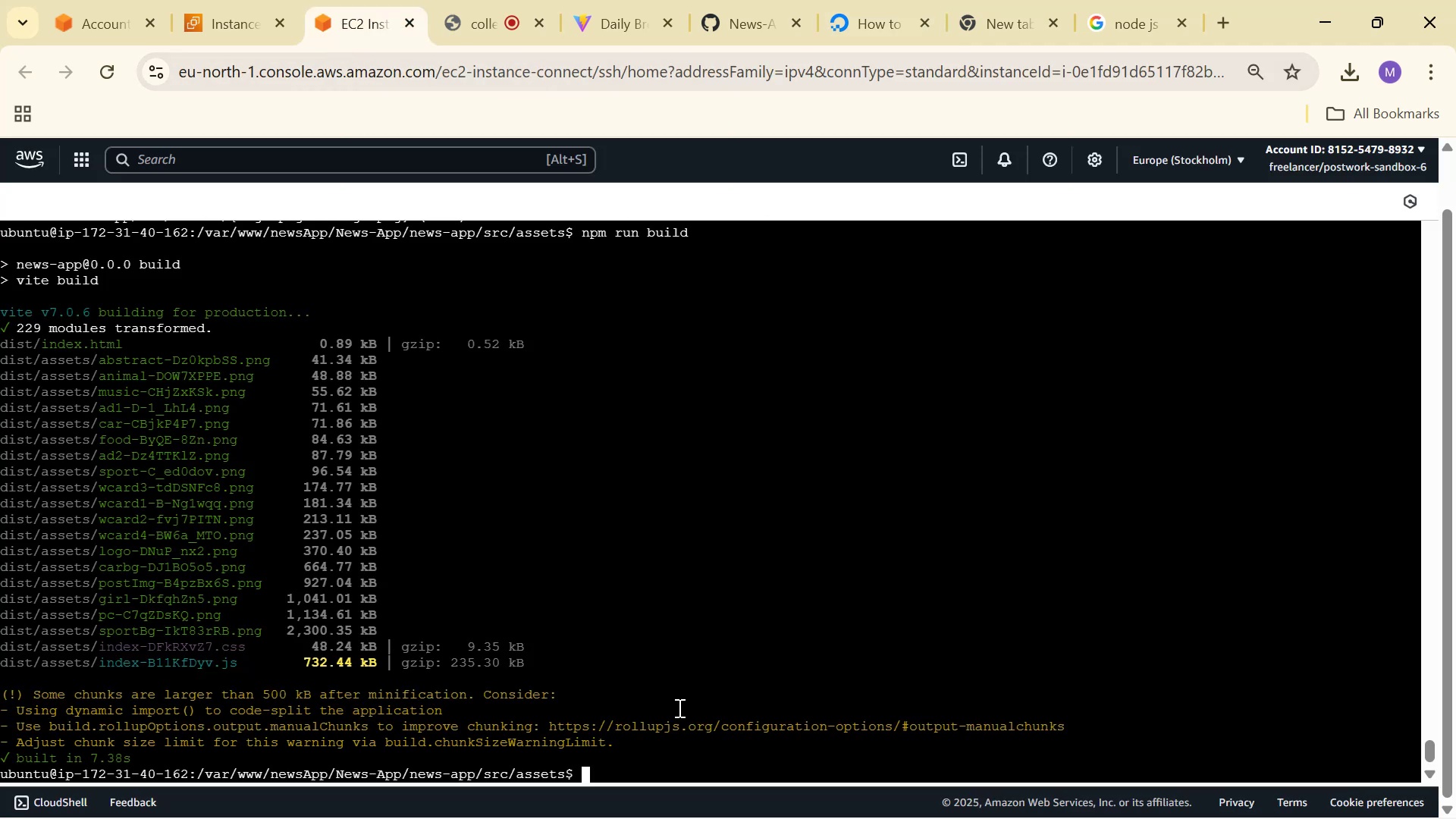 
right_click([687, 719])
 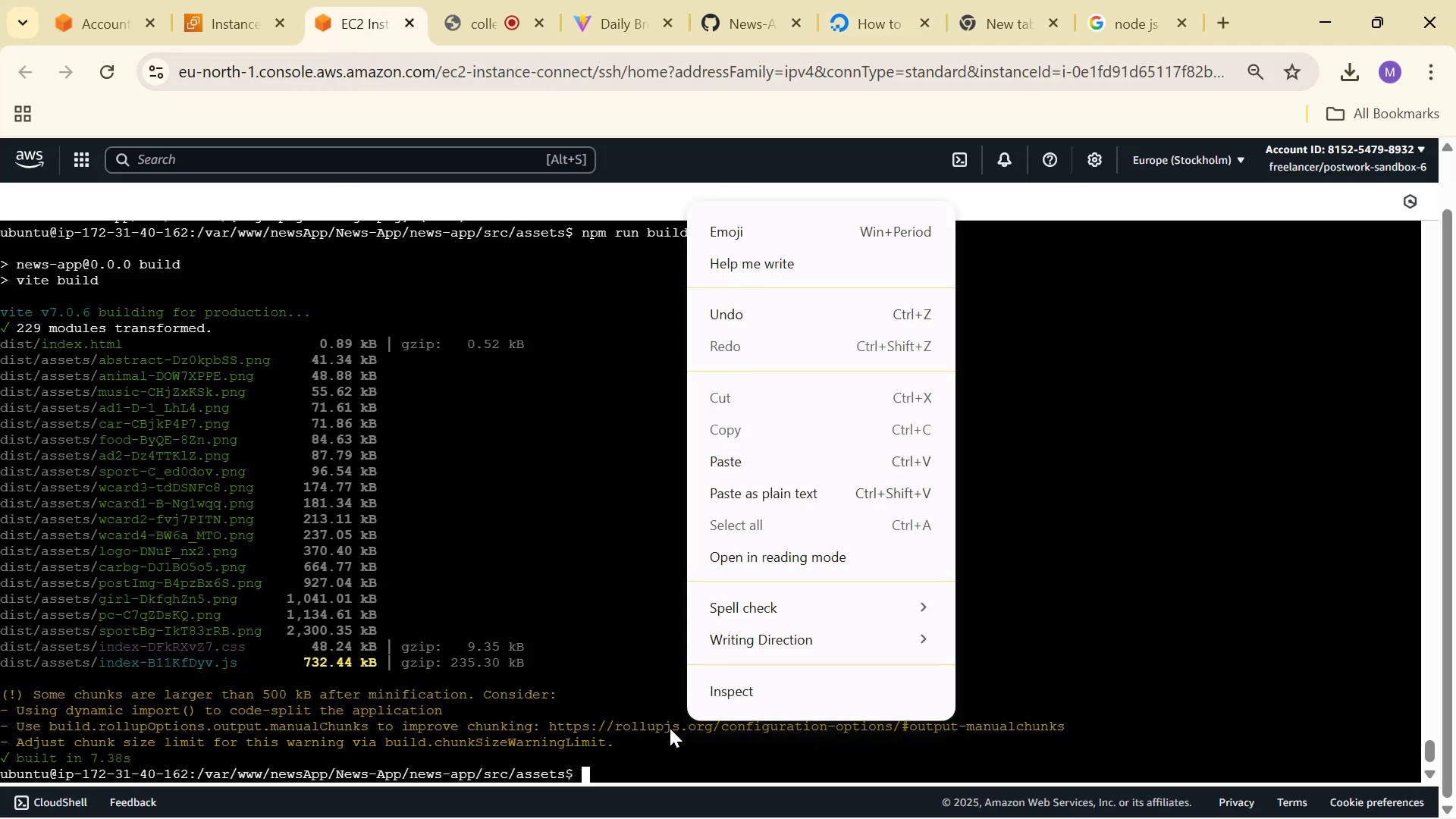 
left_click([636, 750])
 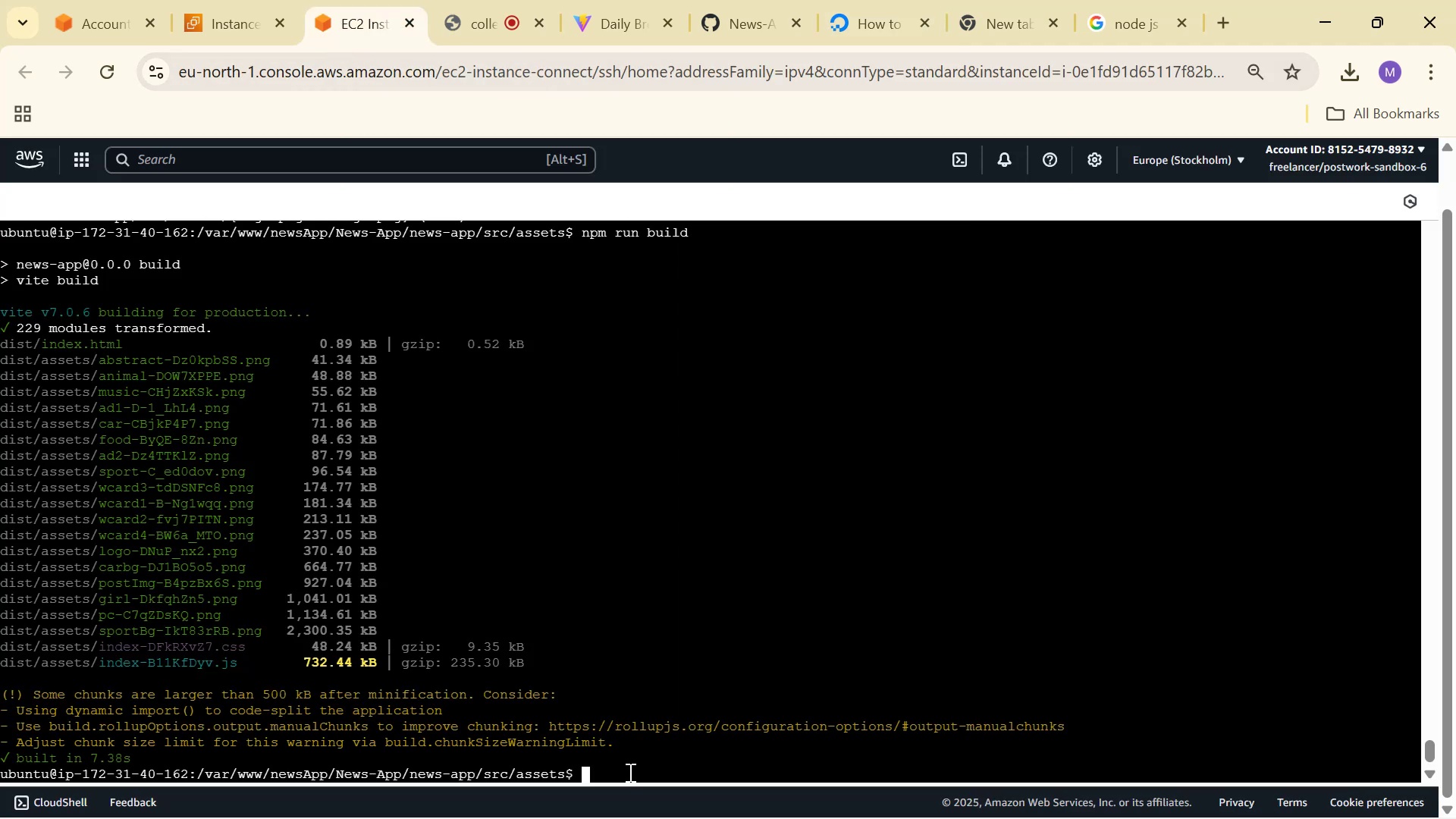 
right_click([632, 768])
 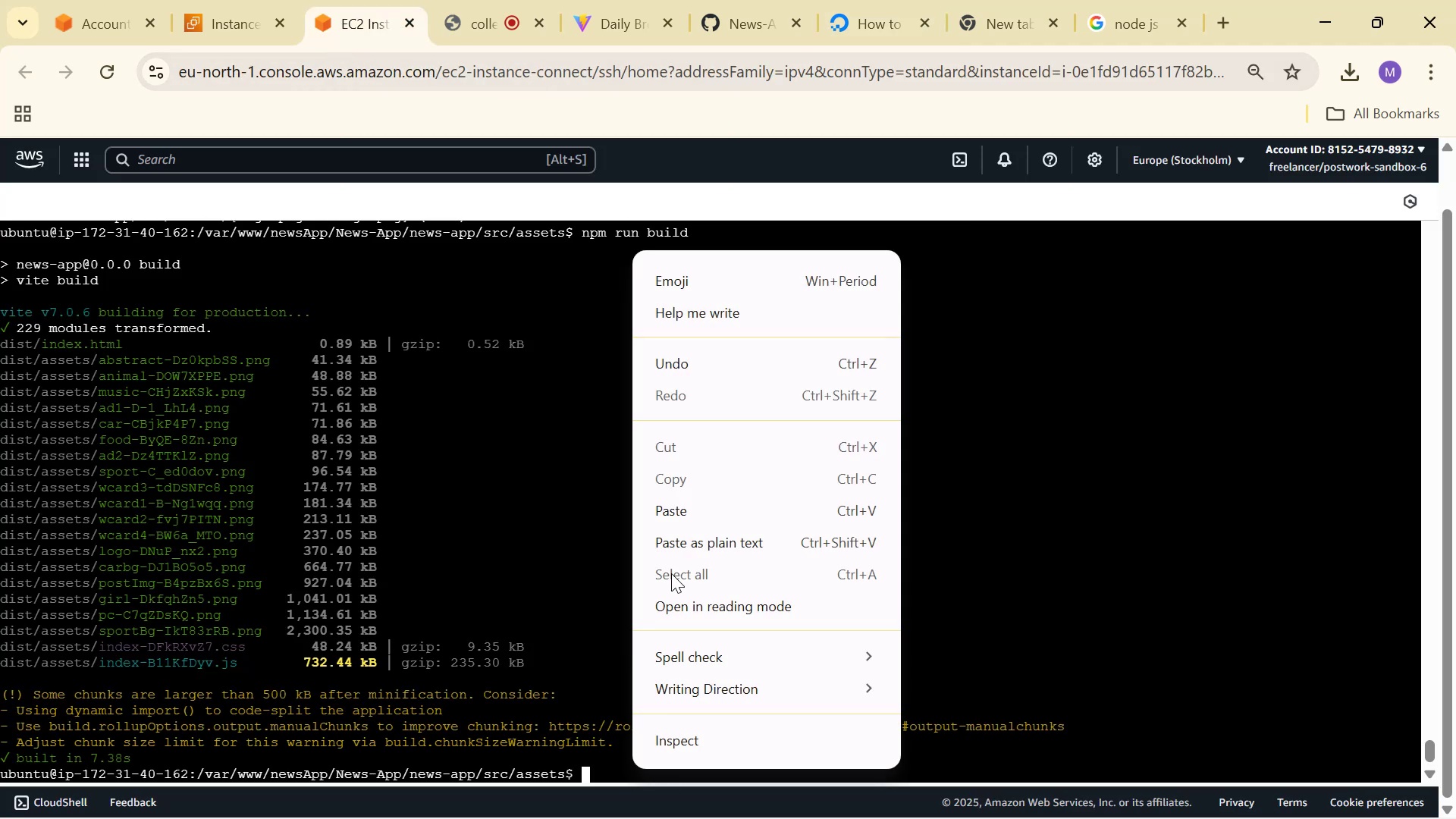 
left_click([694, 510])
 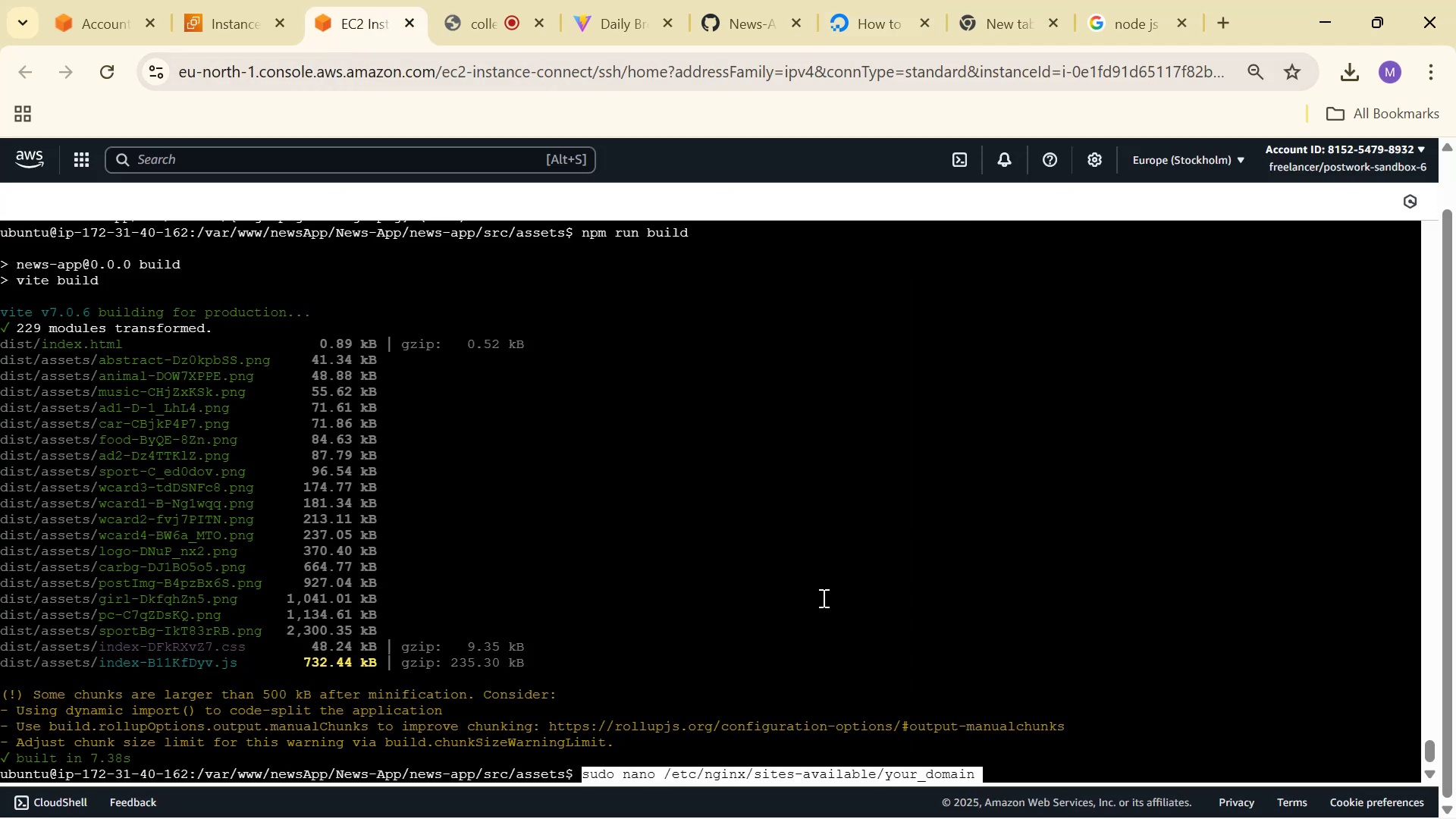 
key(ArrowRight)
 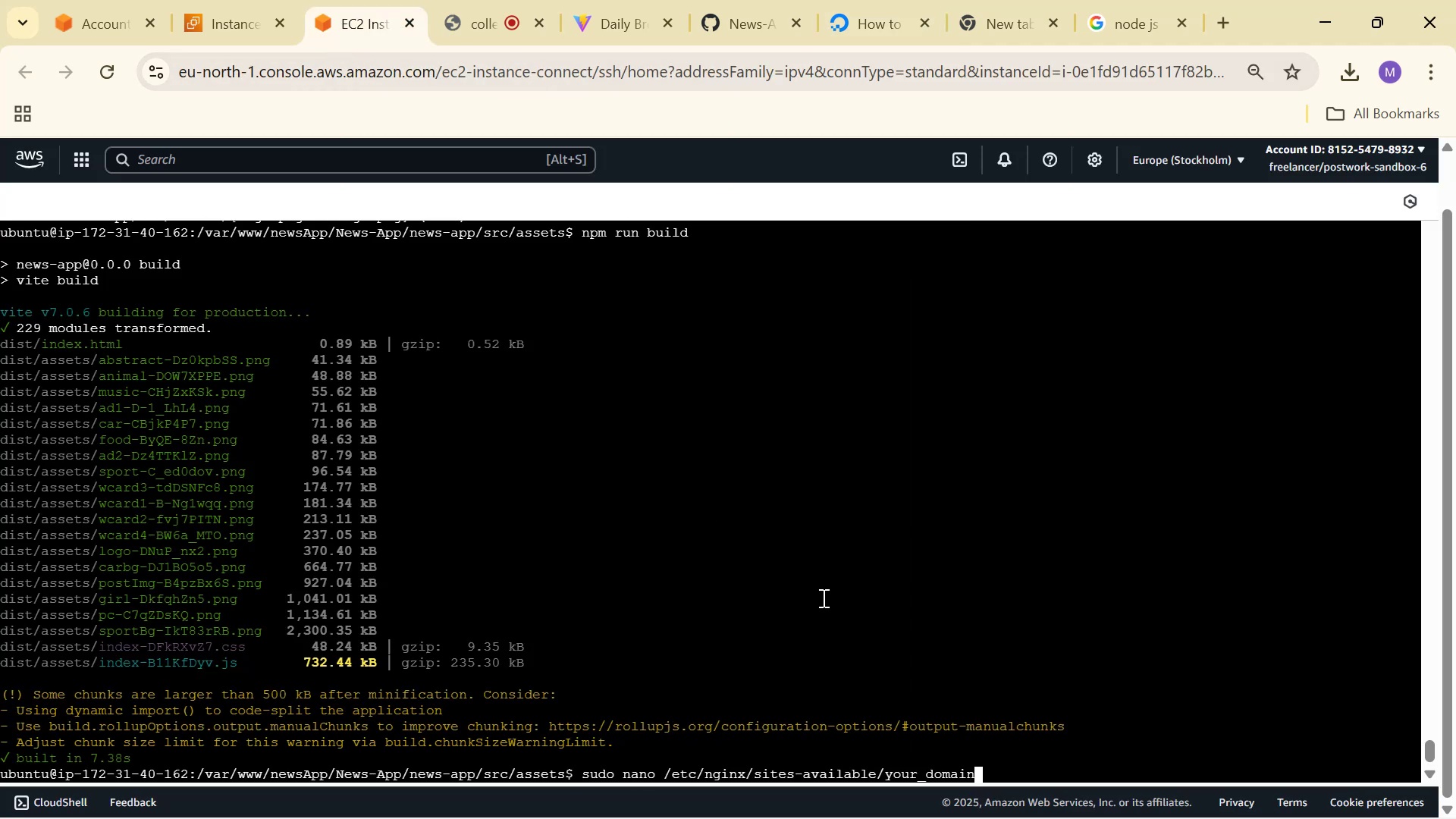 
hold_key(key=Backspace, duration=0.41)
 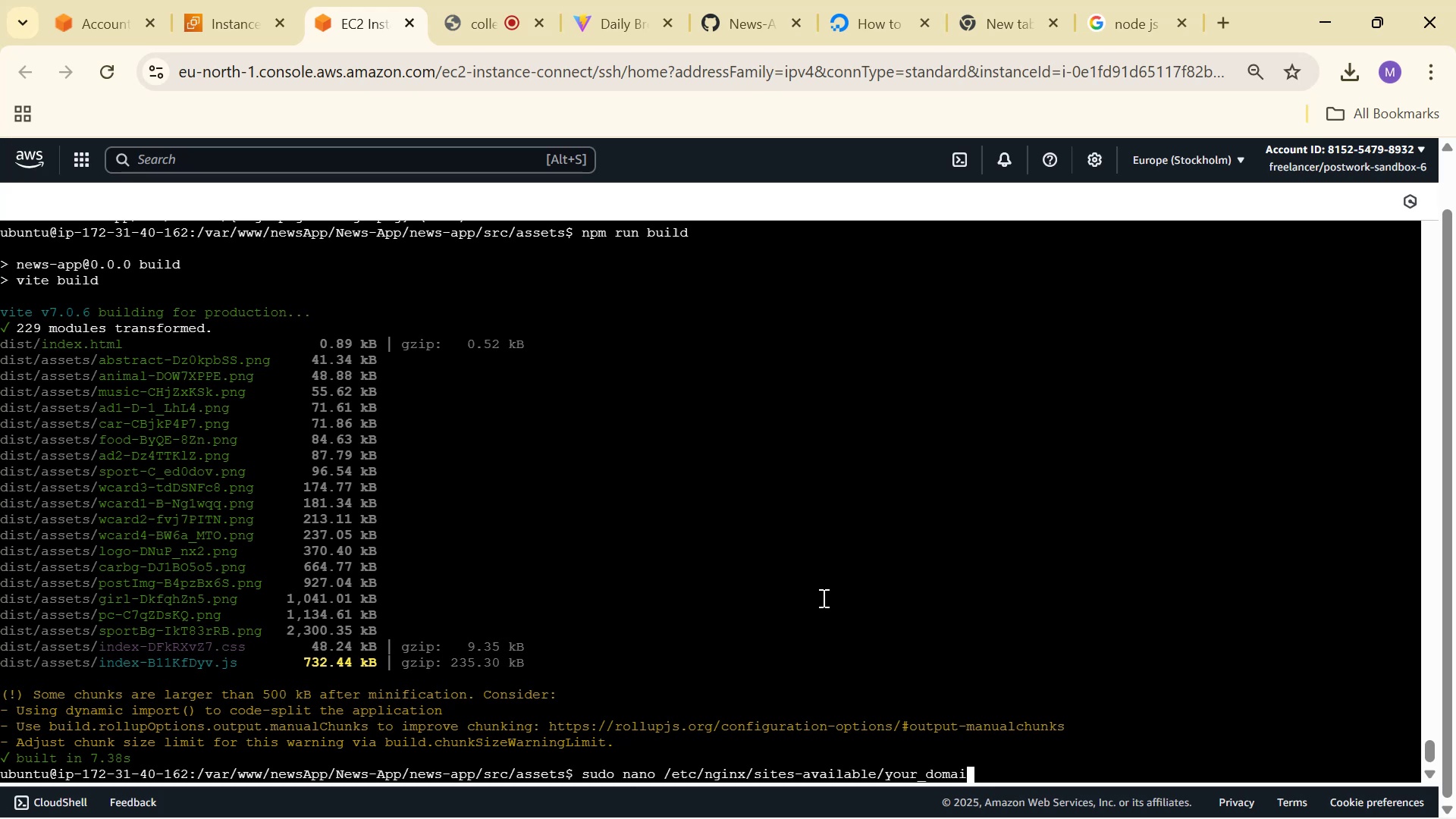 
key(Backspace)
key(Backspace)
key(Backspace)
key(Backspace)
key(Backspace)
key(Backspace)
key(Backspace)
key(Backspace)
key(Backspace)
key(Backspace)
type(newsapp)
 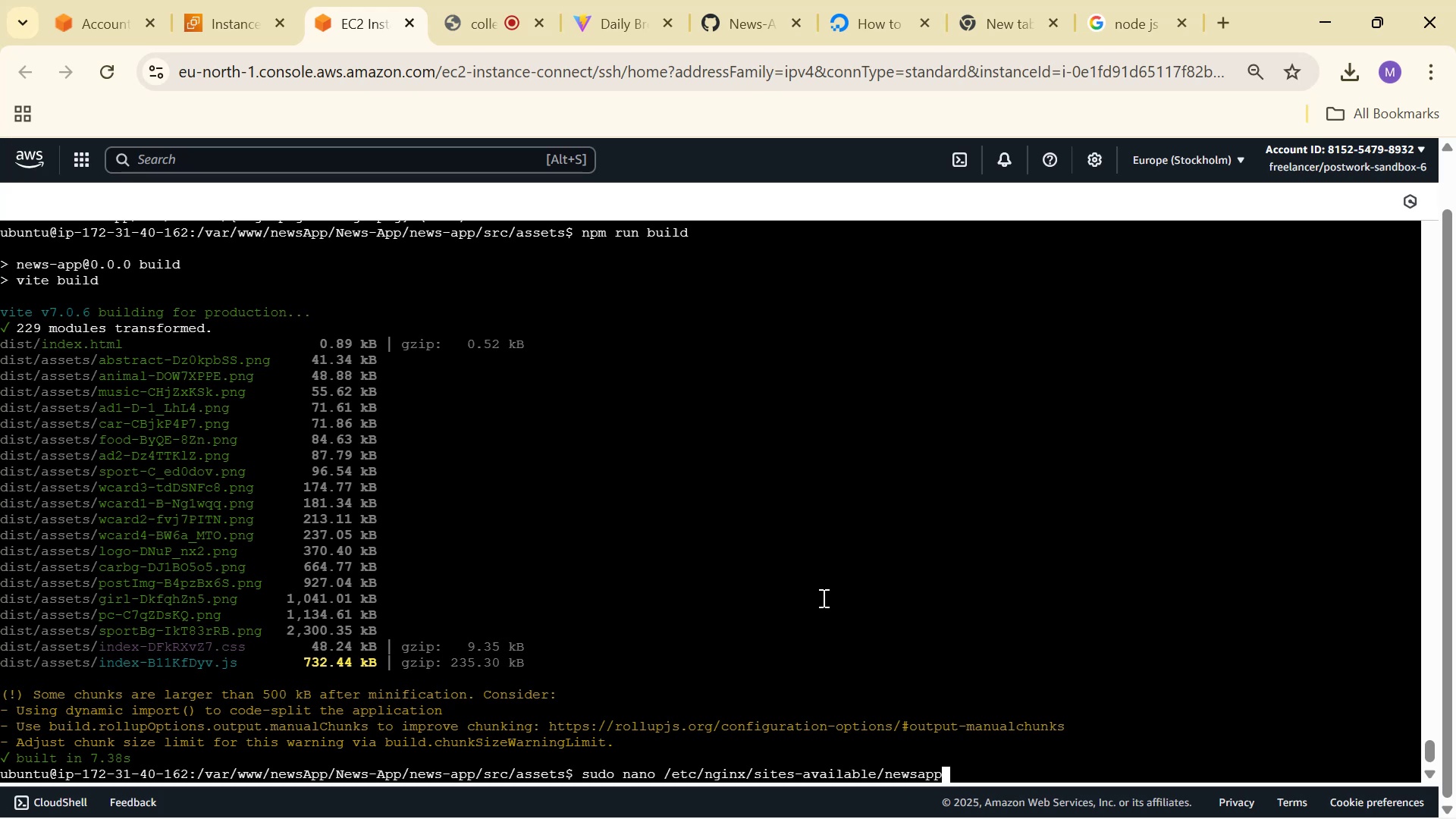 
wait(6.72)
 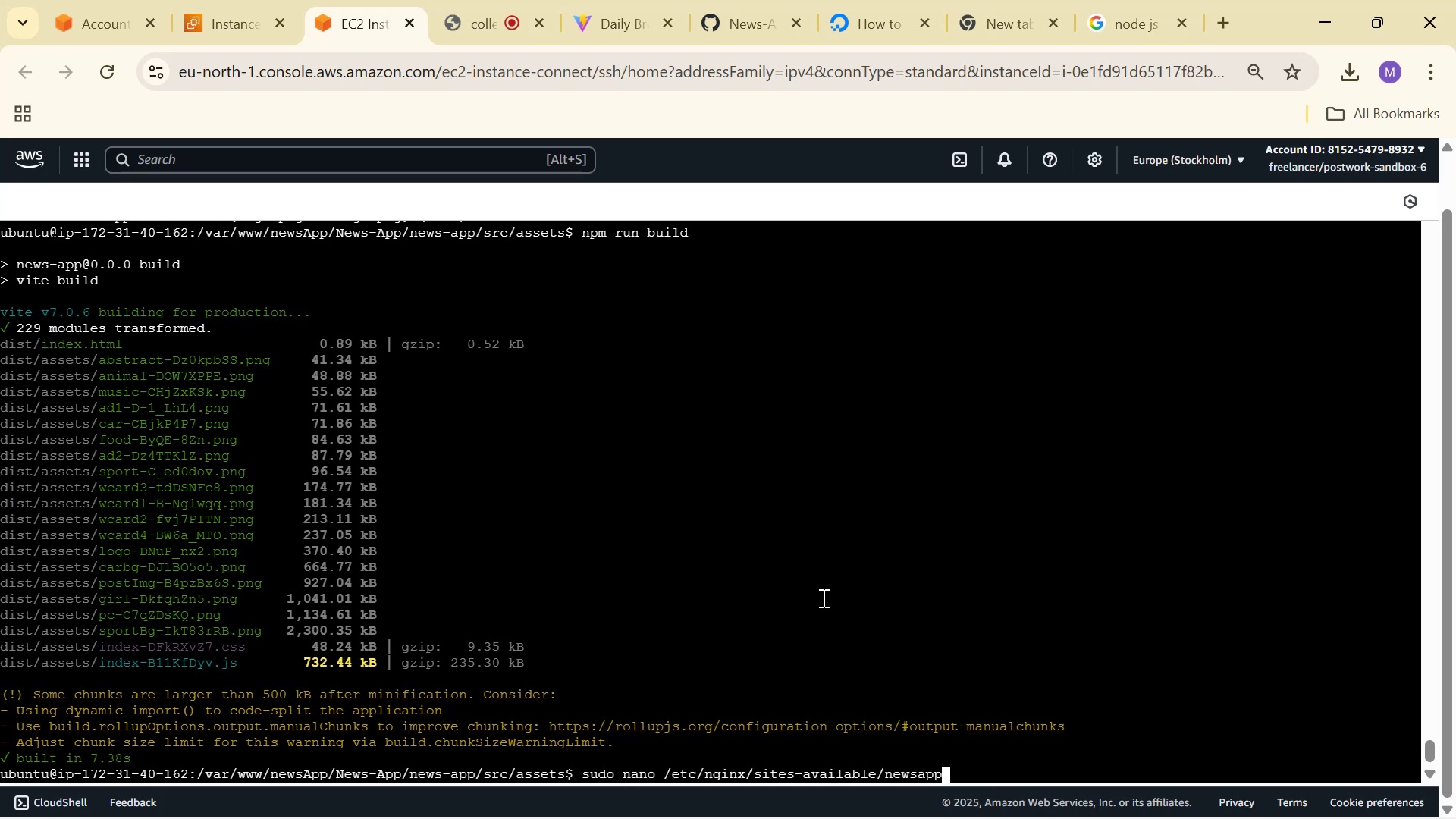 
key(Enter)
 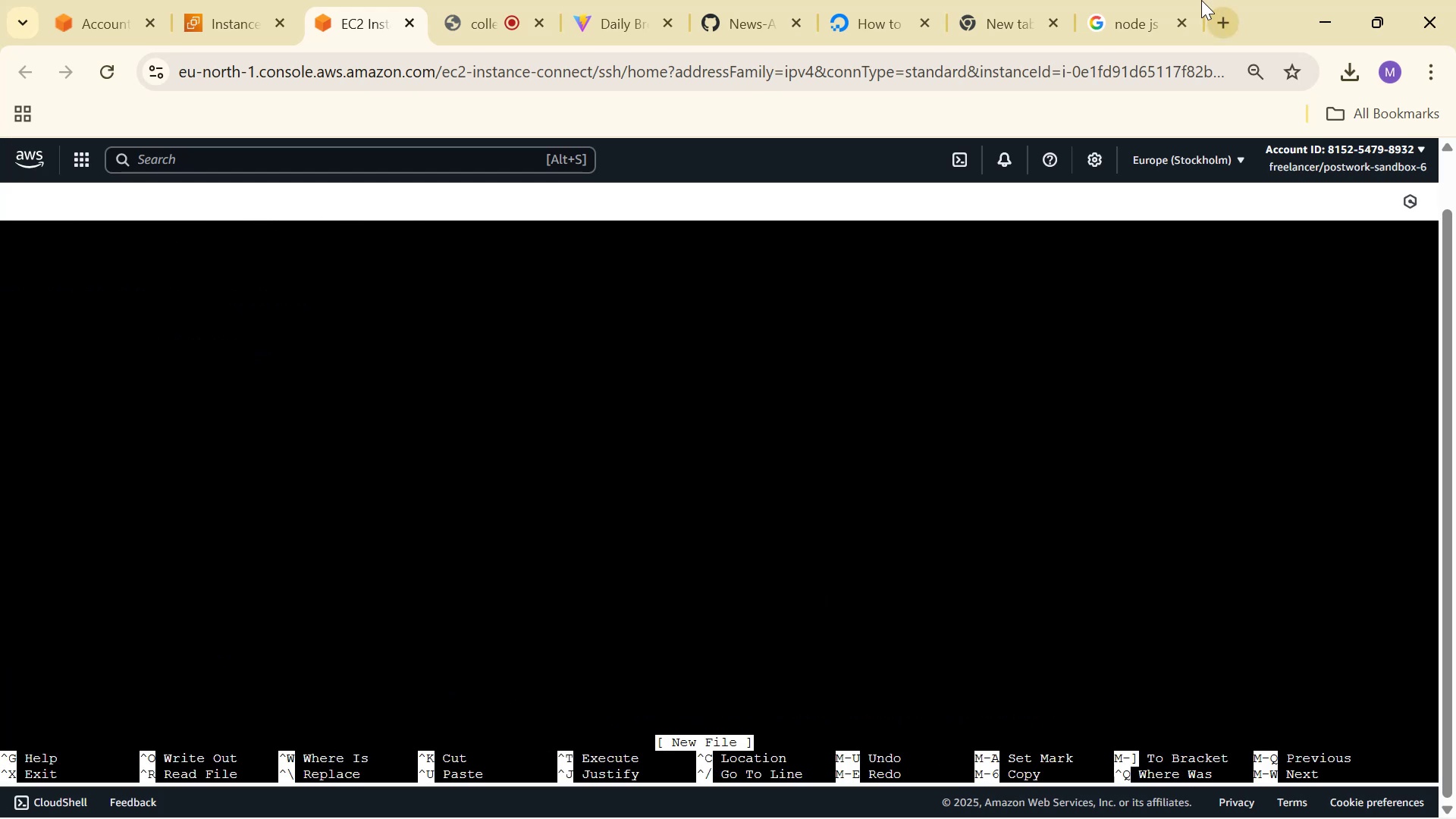 
scroll: coordinate [763, 438], scroll_direction: up, amount: 3.0
 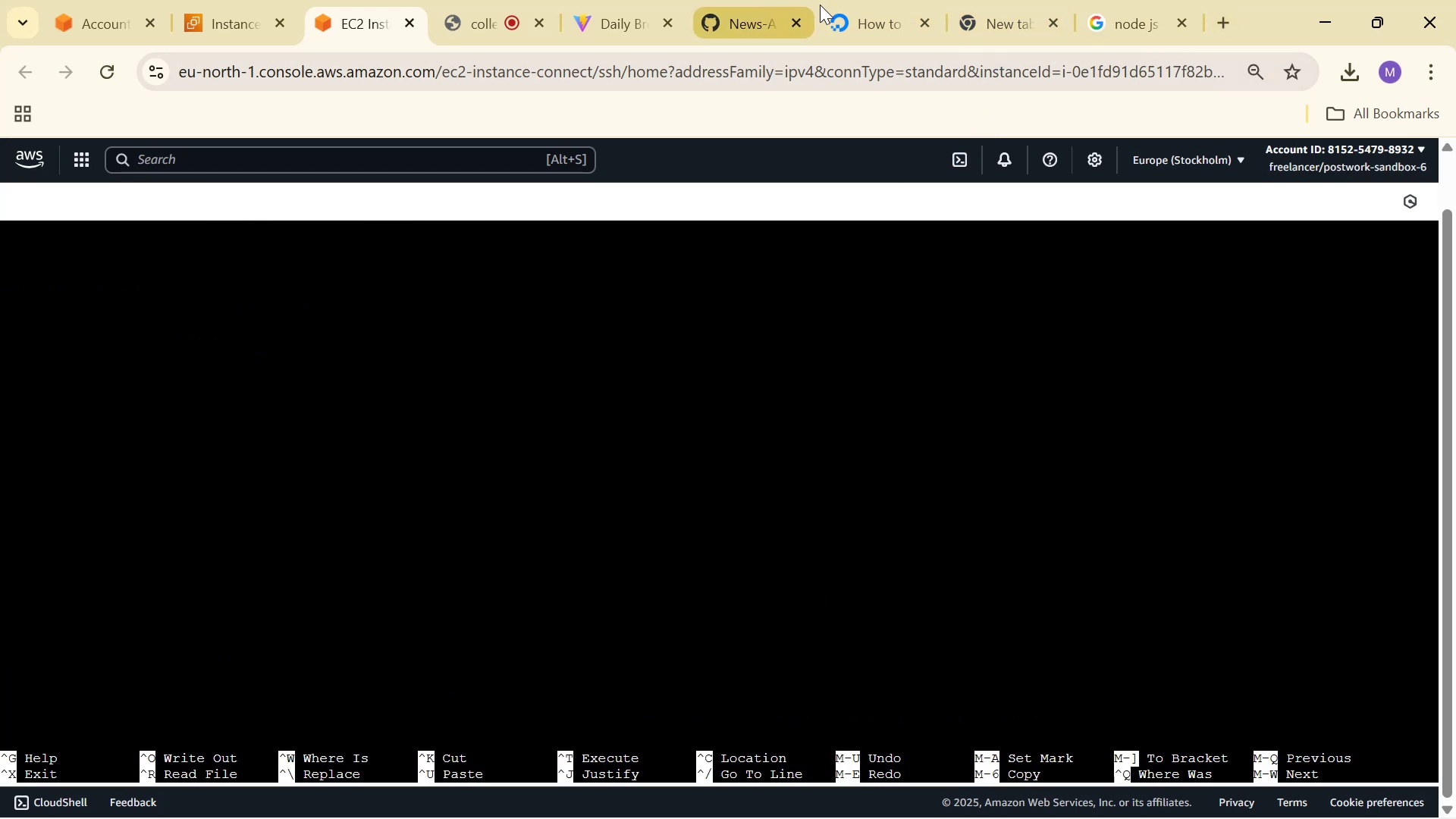 
scroll: coordinate [869, 287], scroll_direction: down, amount: 2.0
 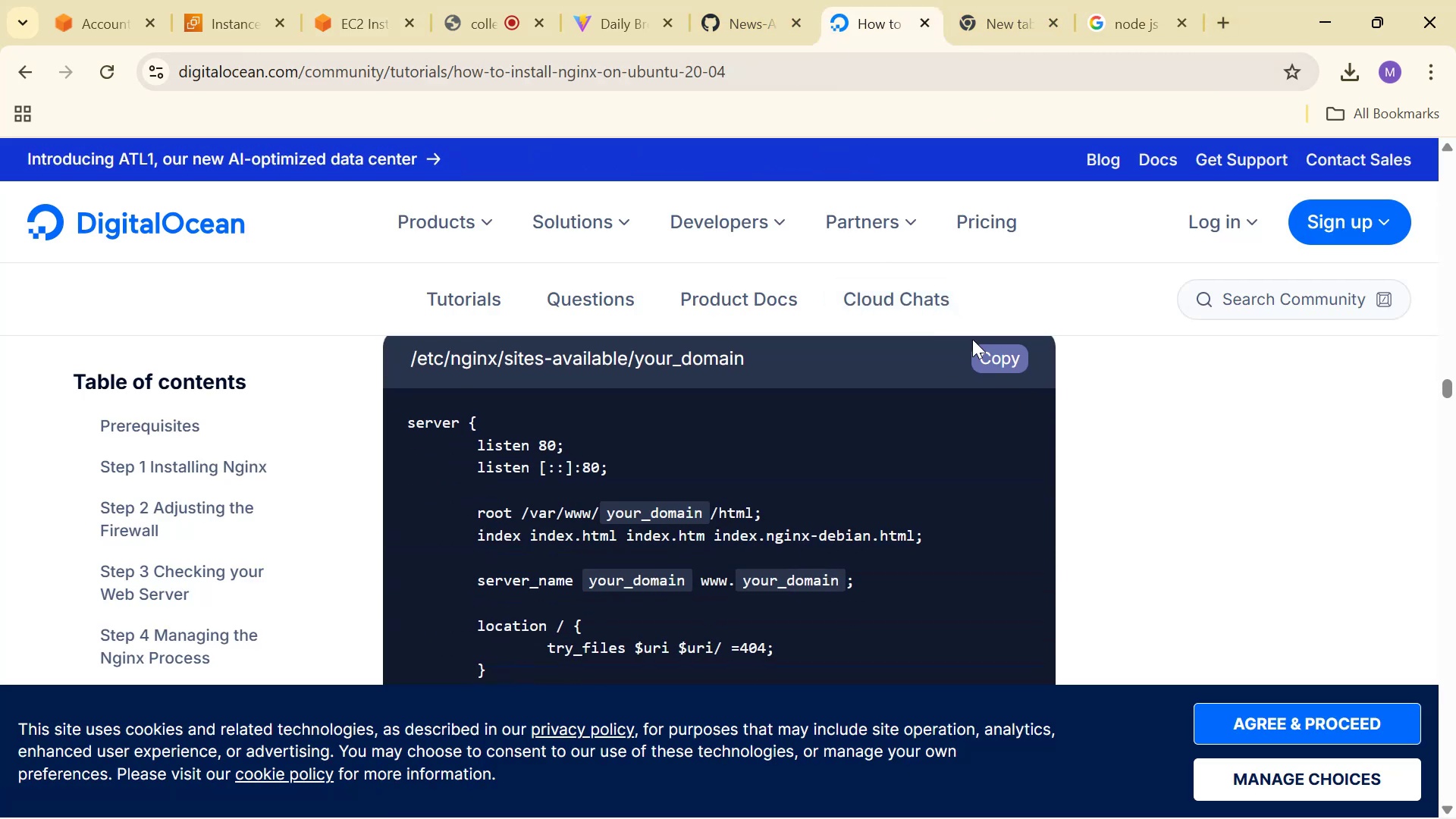 
left_click([998, 361])
 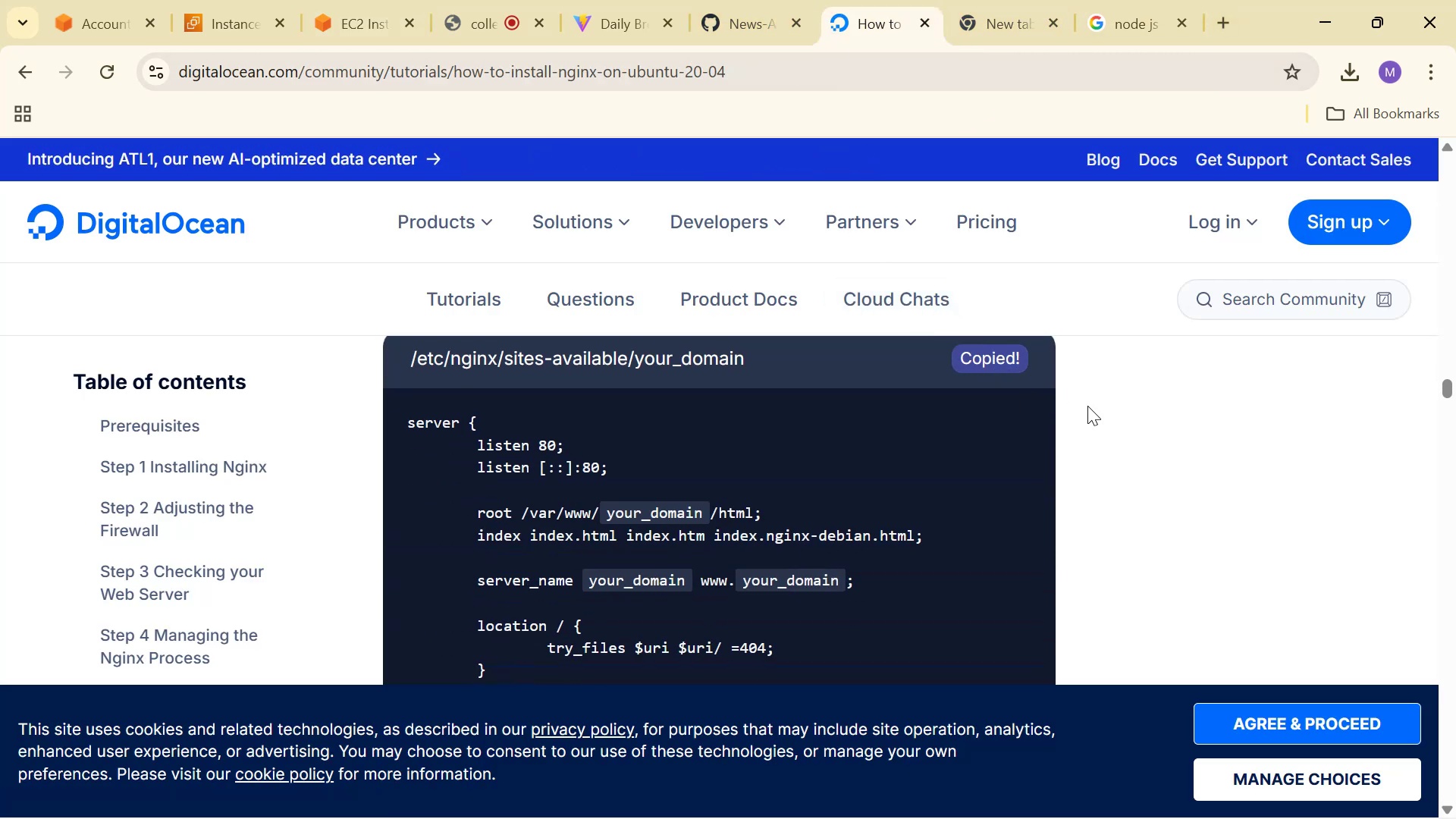 
scroll: coordinate [1094, 419], scroll_direction: down, amount: 1.0
 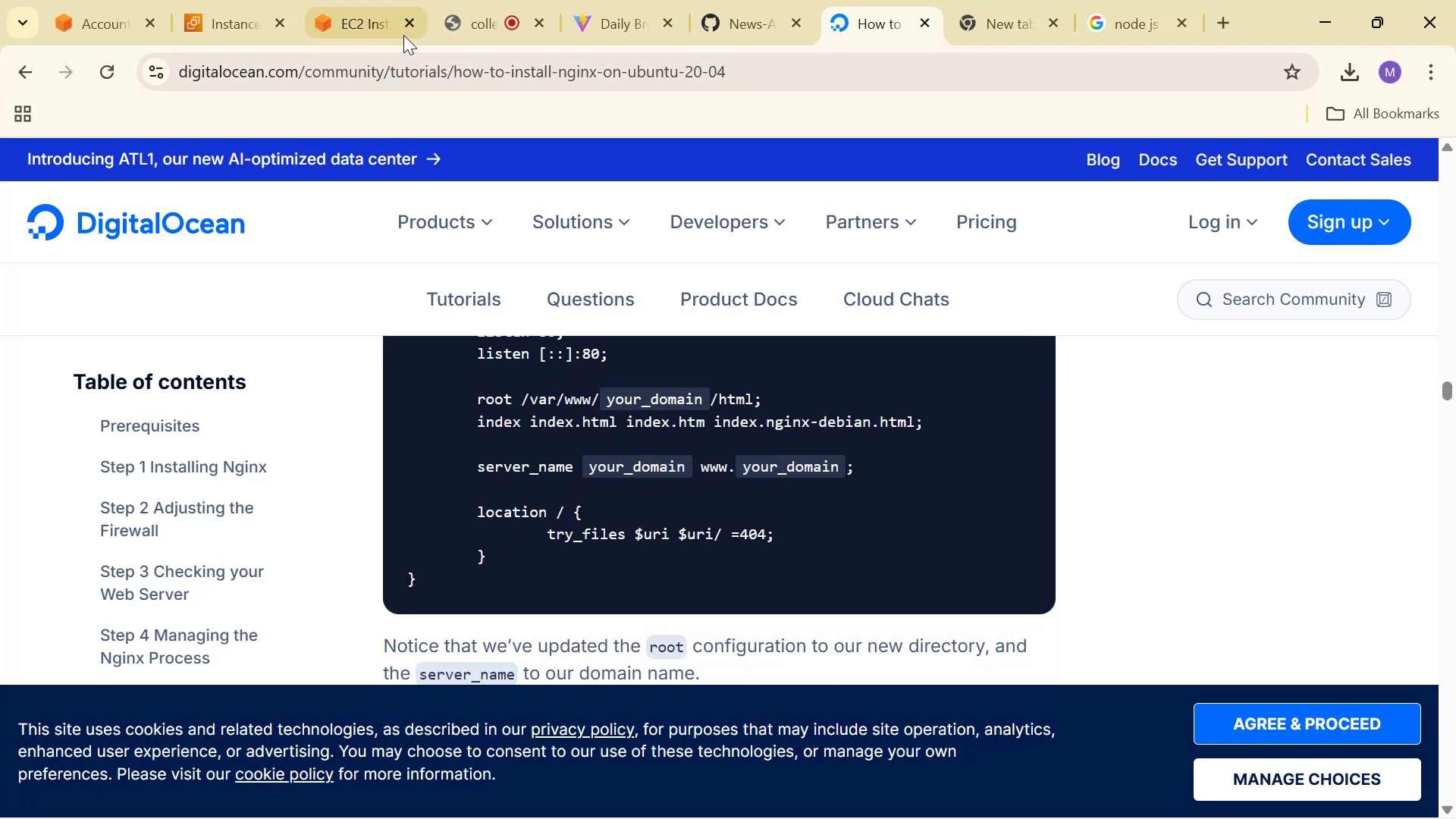 
left_click([362, 20])
 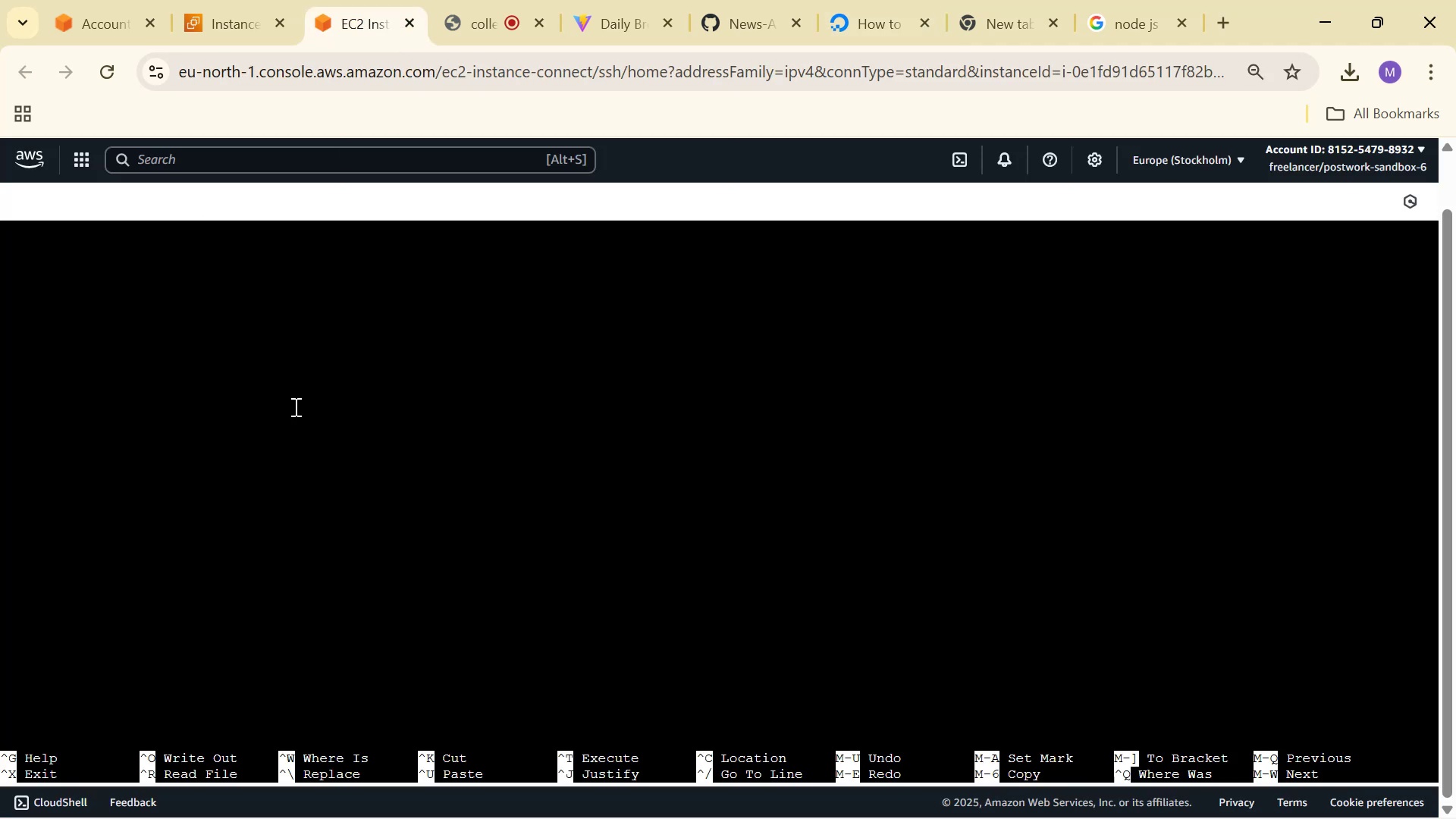 
left_click([294, 424])
 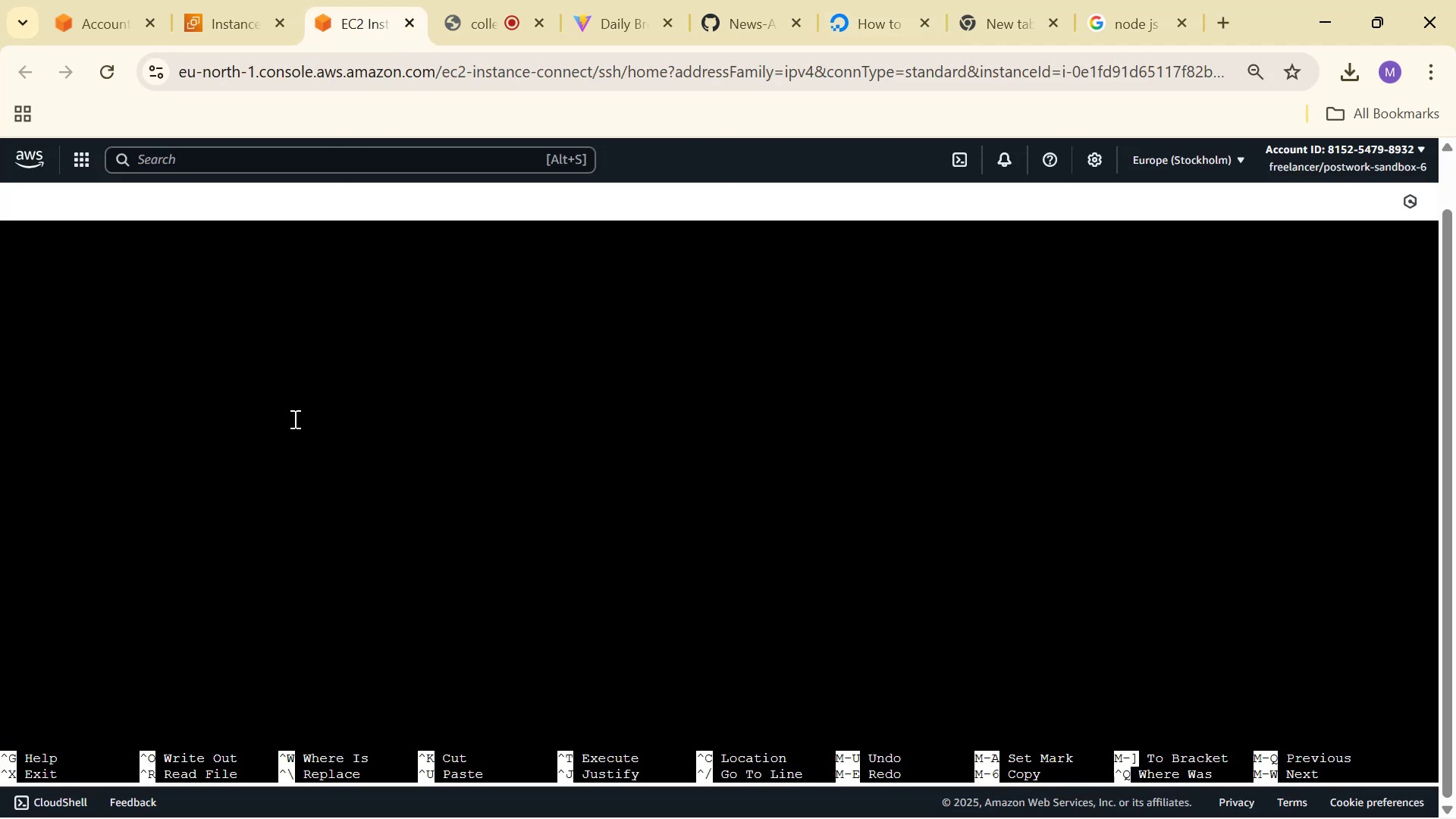 
right_click([293, 419])
 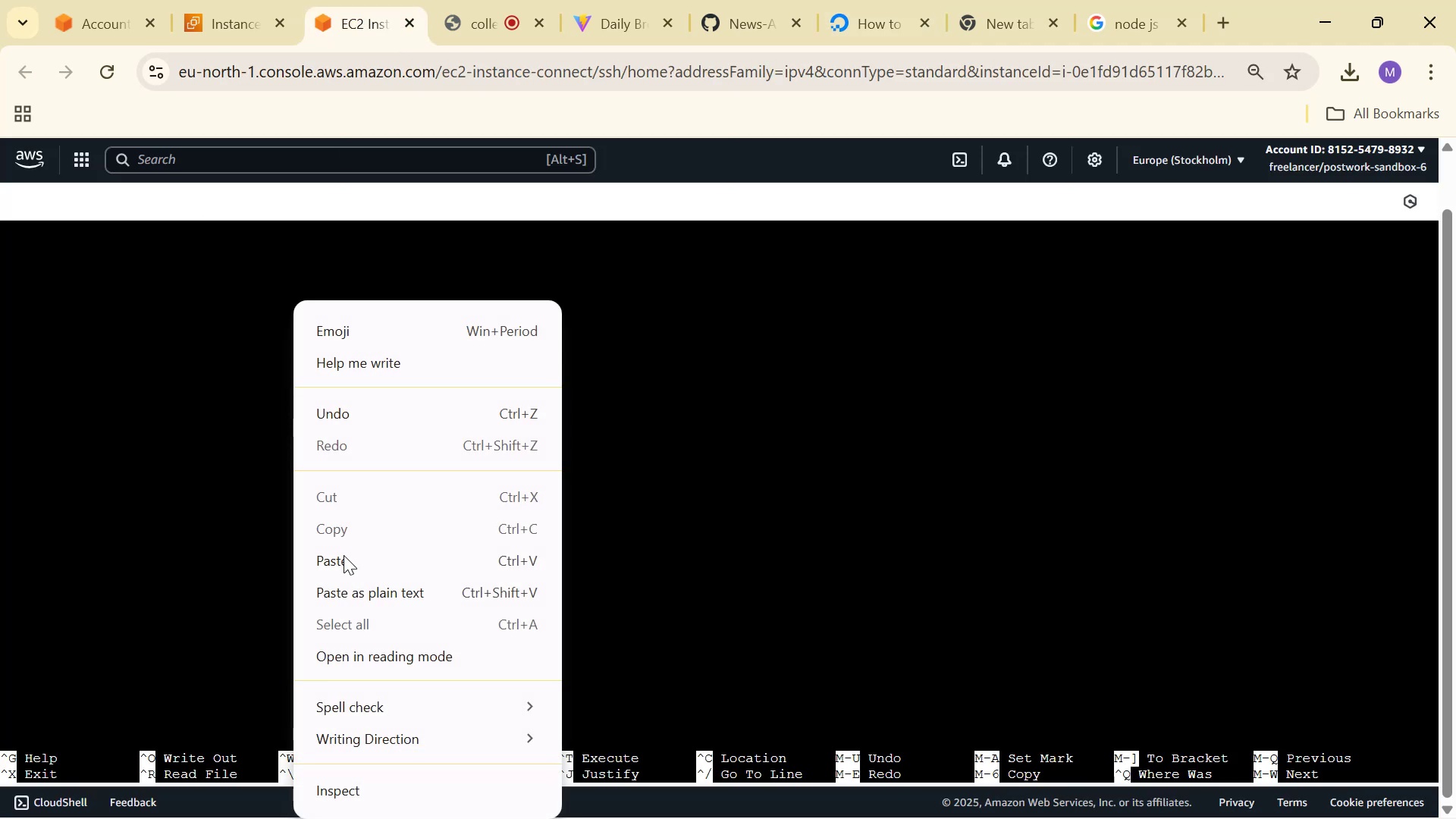 
left_click([346, 569])
 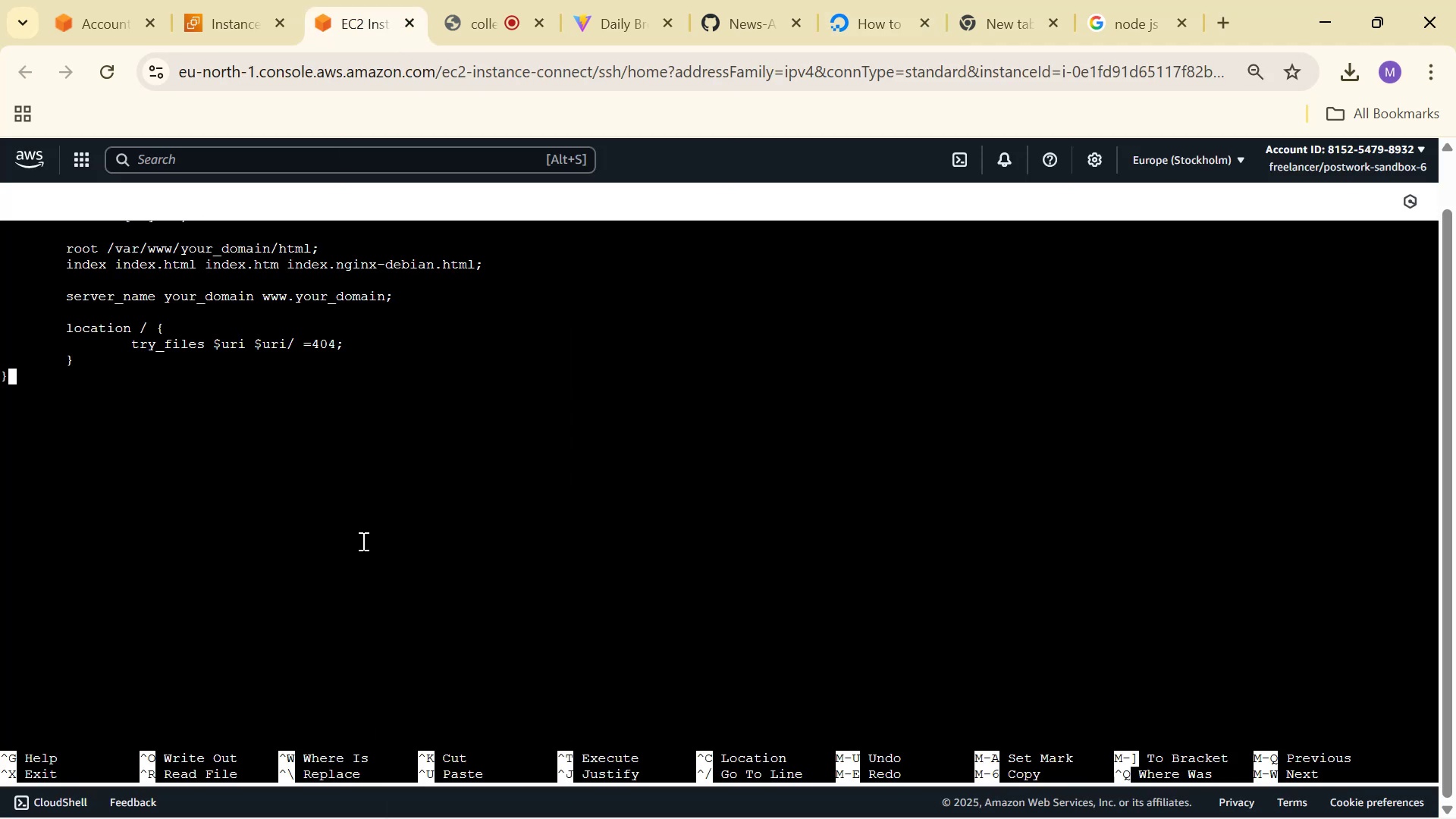 
scroll: coordinate [388, 535], scroll_direction: up, amount: 4.0
 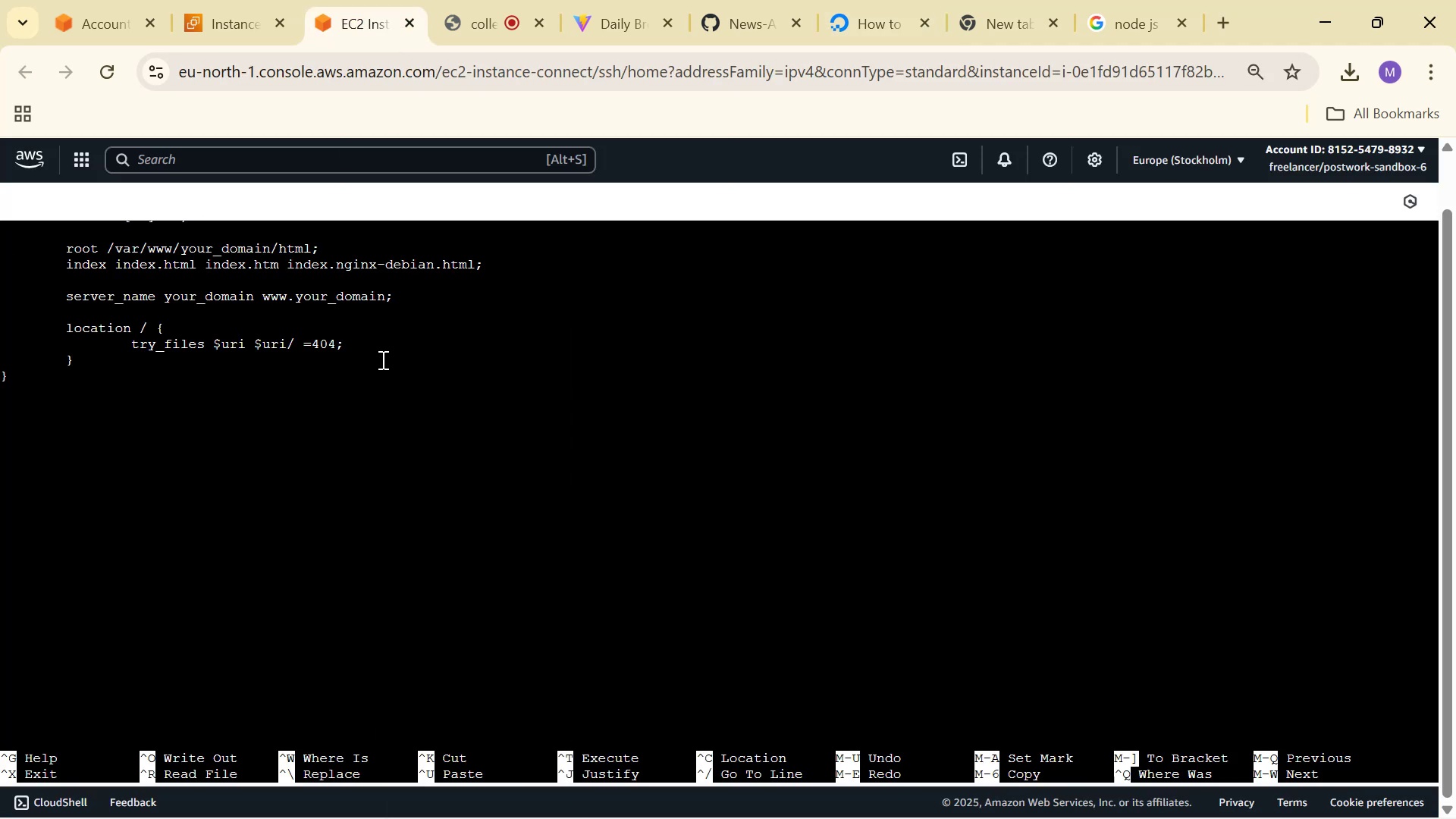 
scroll: coordinate [354, 309], scroll_direction: down, amount: 1.0
 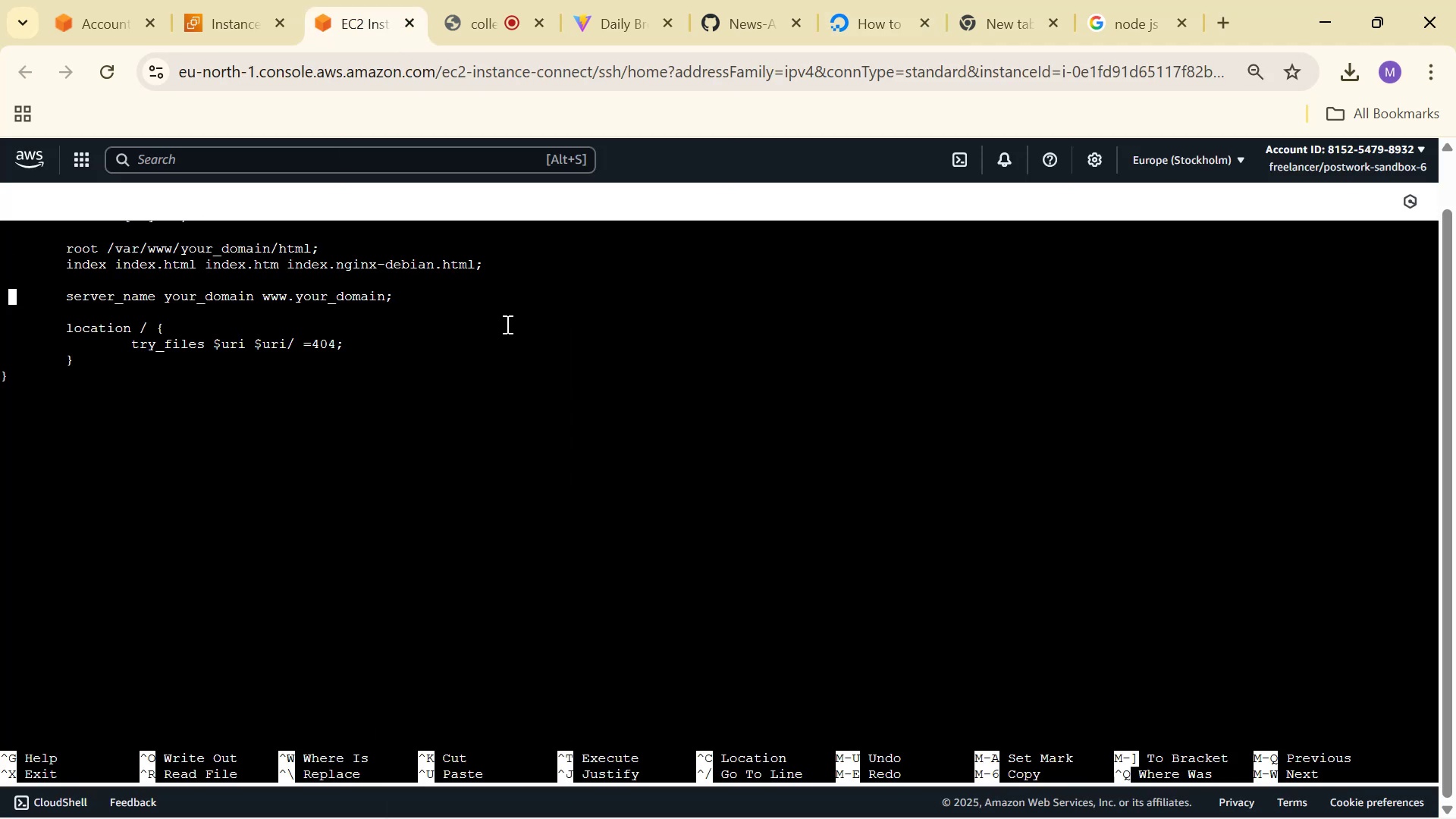 
hold_key(key=ArrowUp, duration=0.91)
 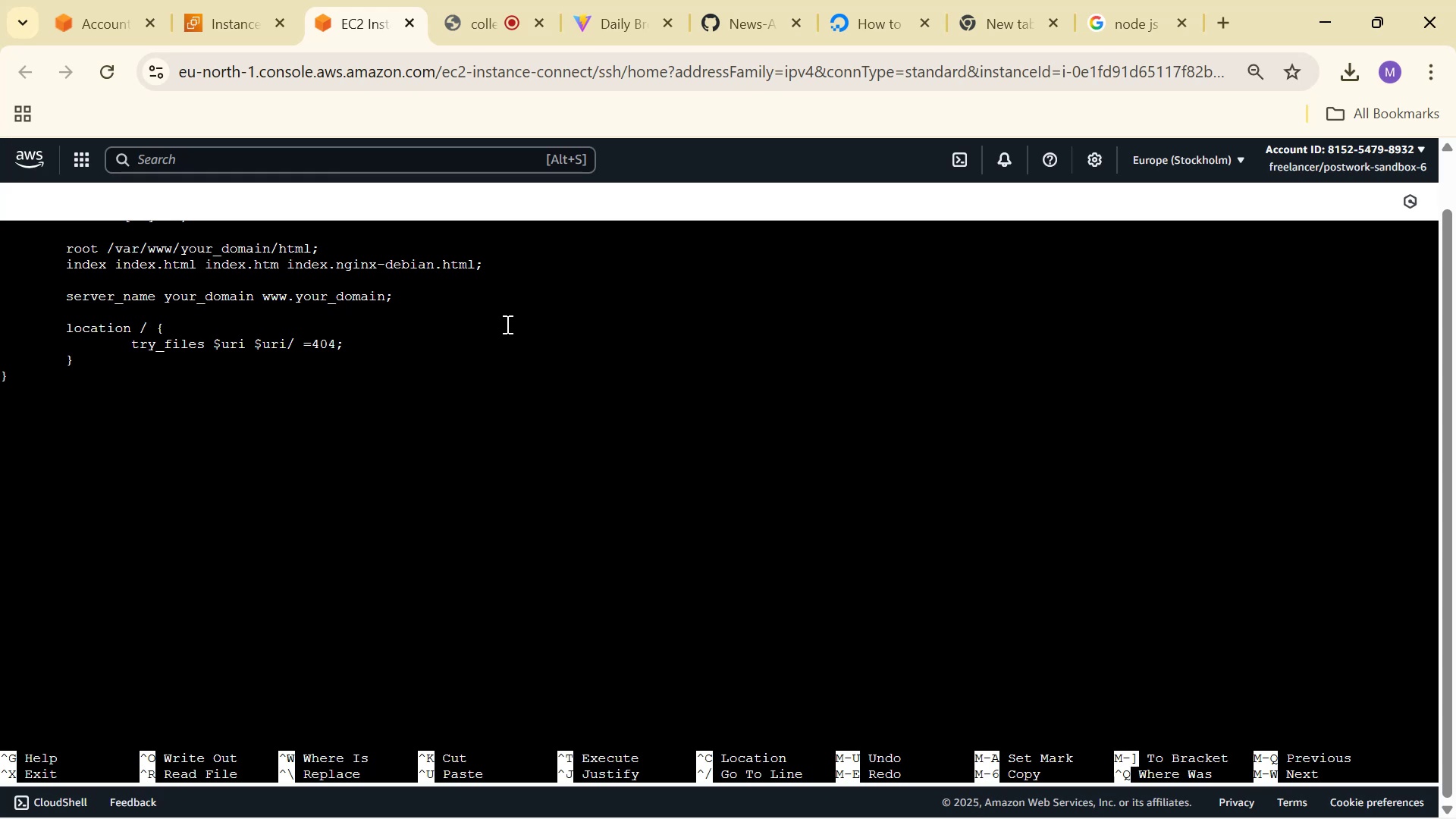 
key(ArrowUp)
 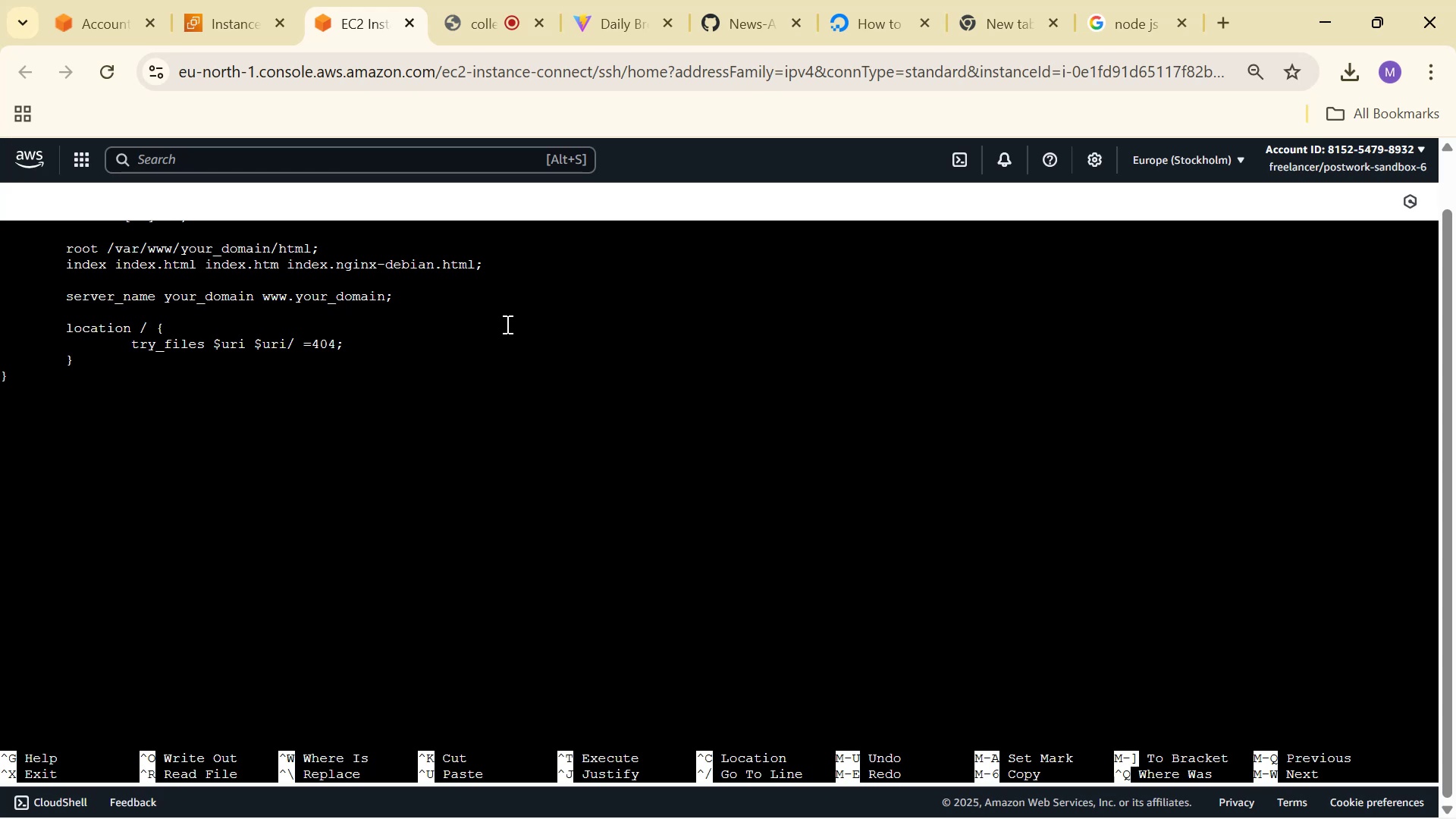 
key(Control+Minus)
 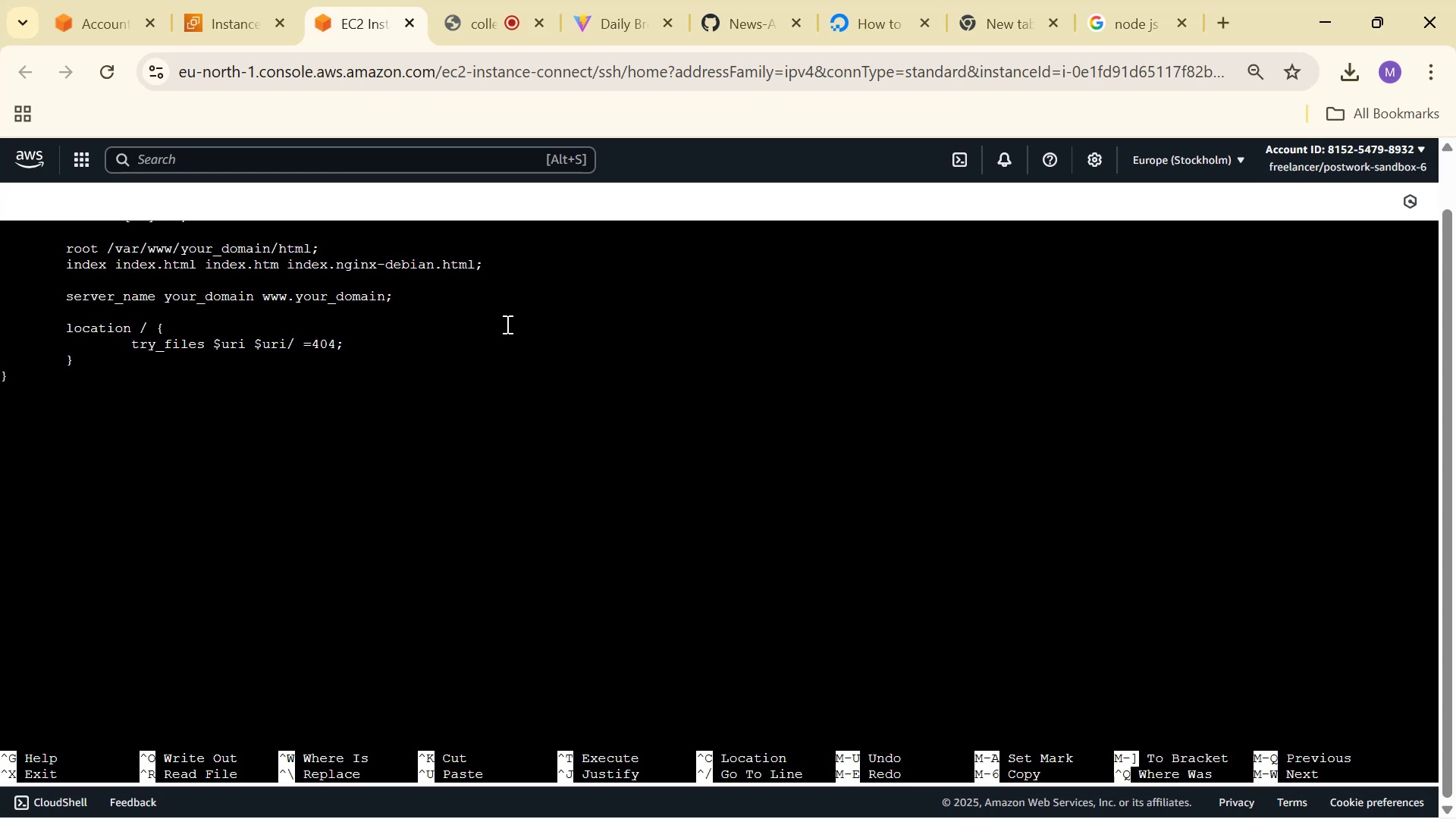 
key(Control+Minus)
 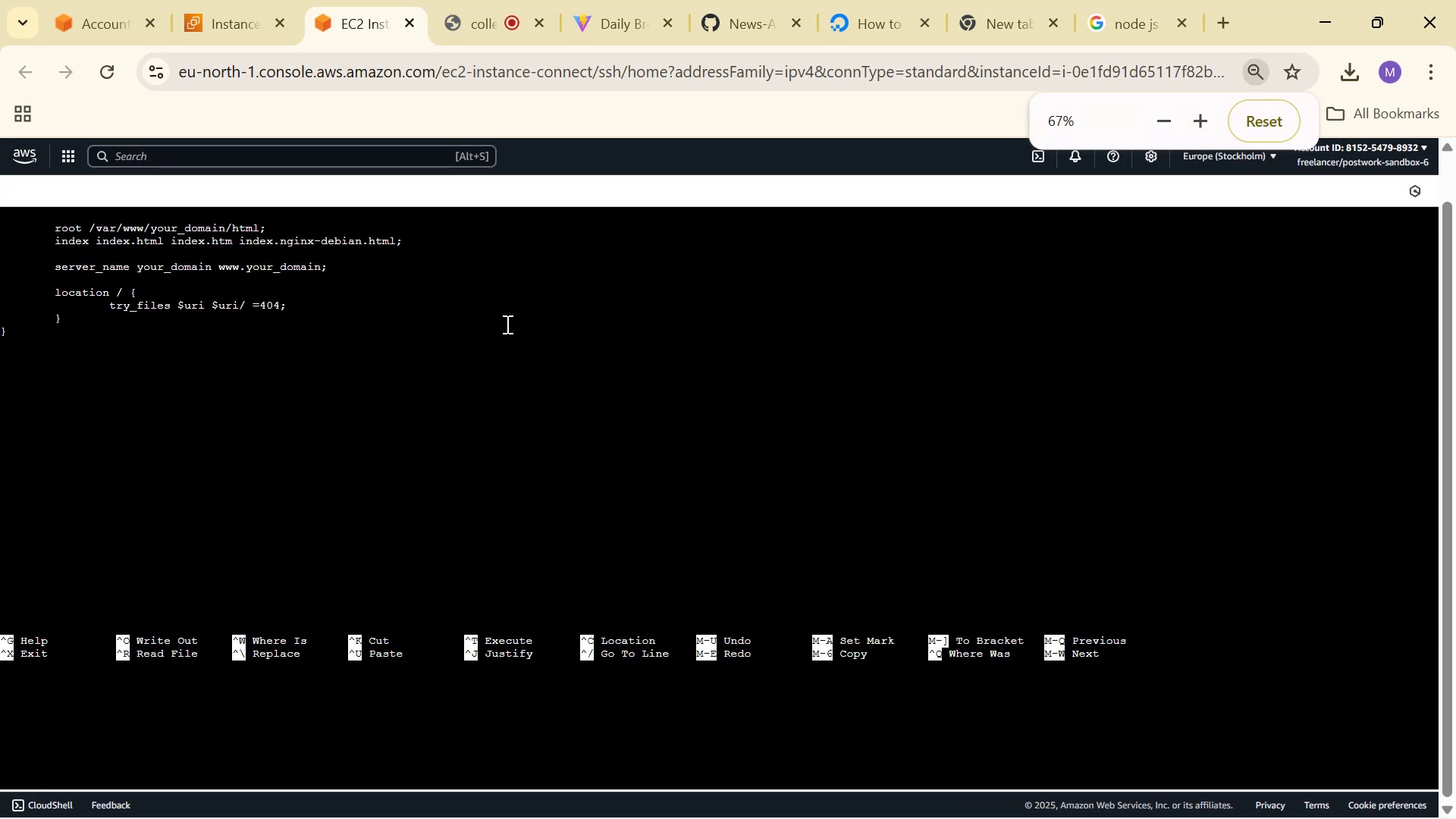 
scroll: coordinate [808, 297], scroll_direction: up, amount: 4.0
 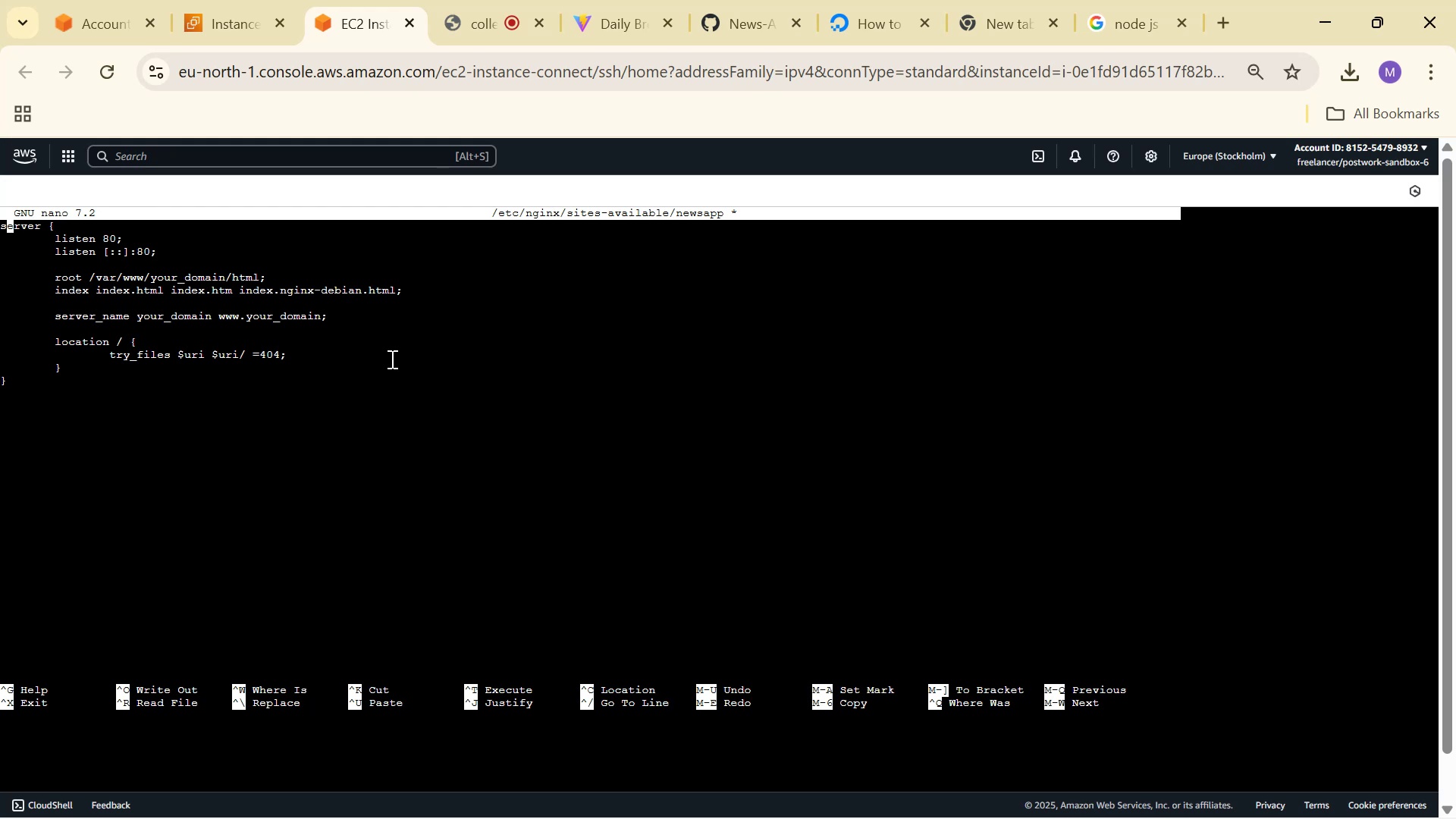 
wait(18.91)
 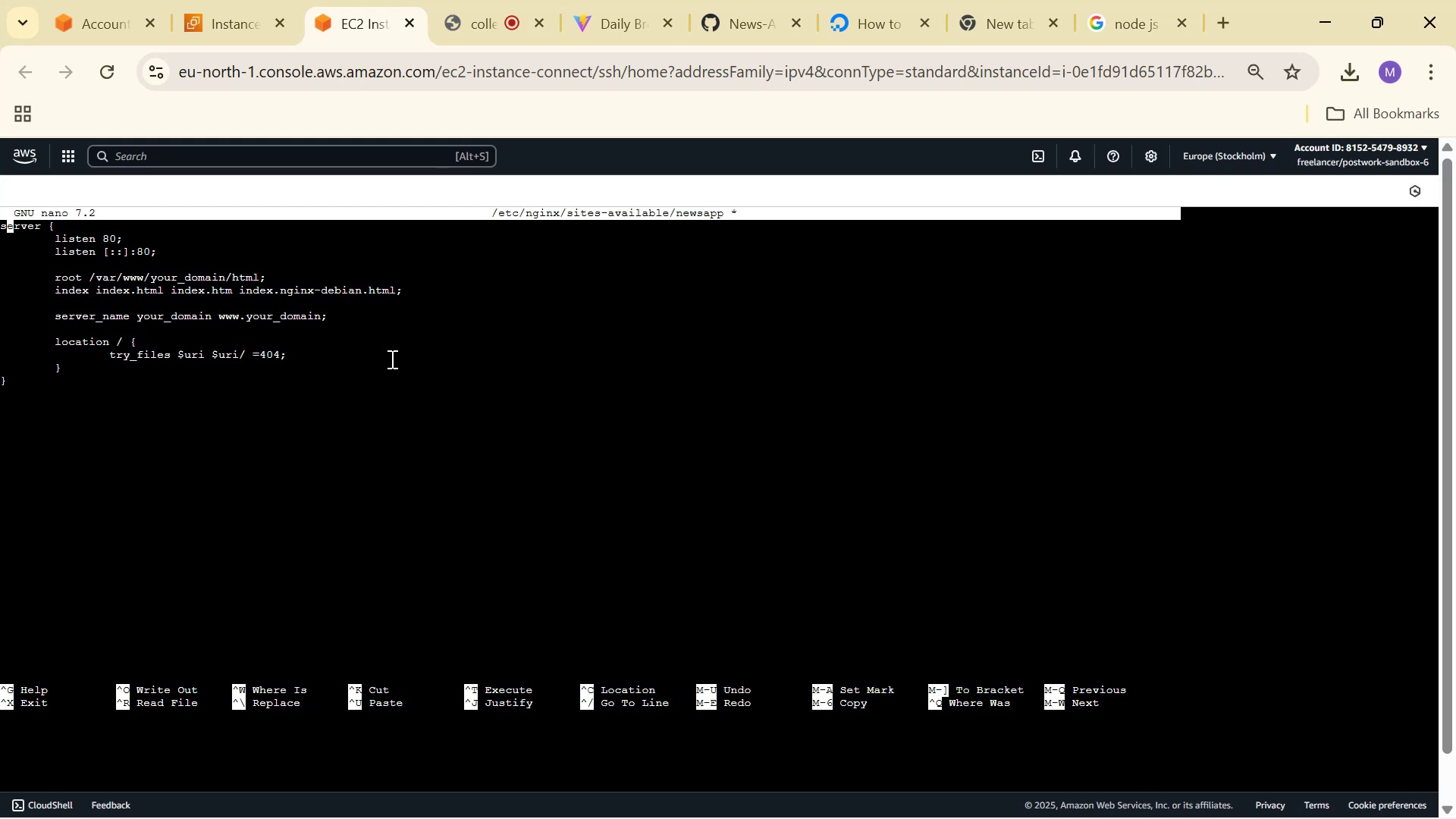 
key(ArrowDown)
 